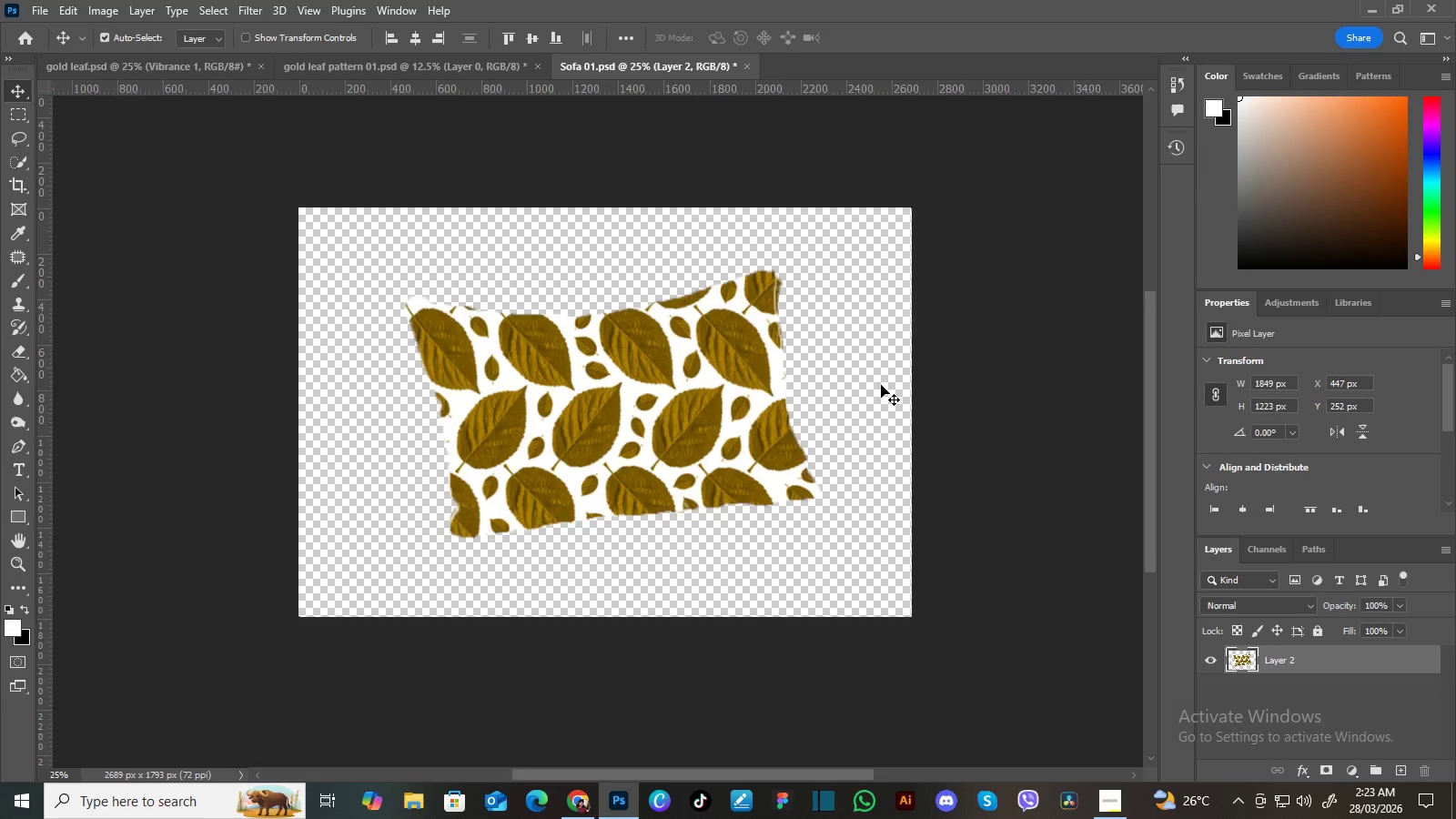 
key(Control+Equal)
 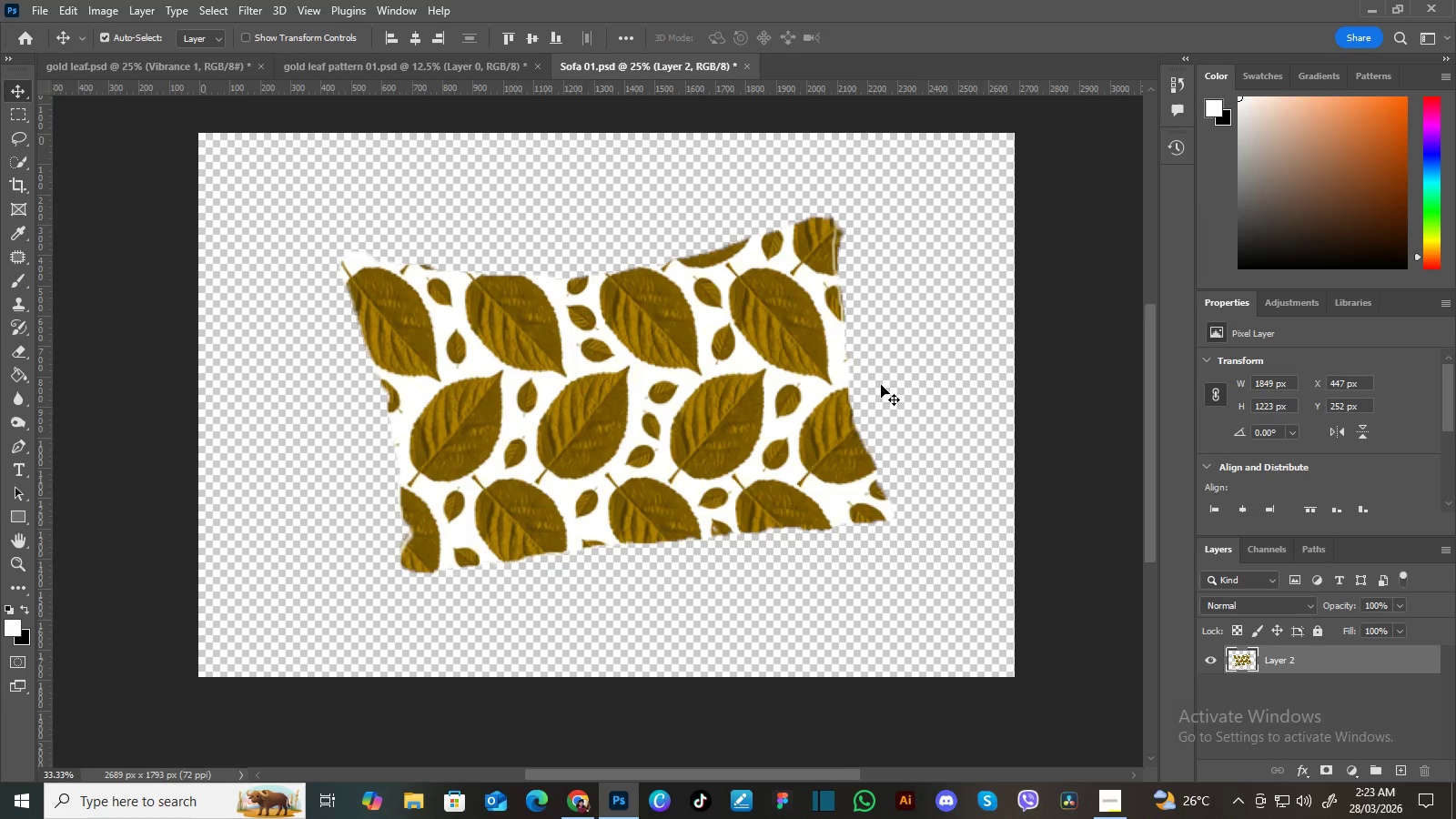 
key(Control+Equal)
 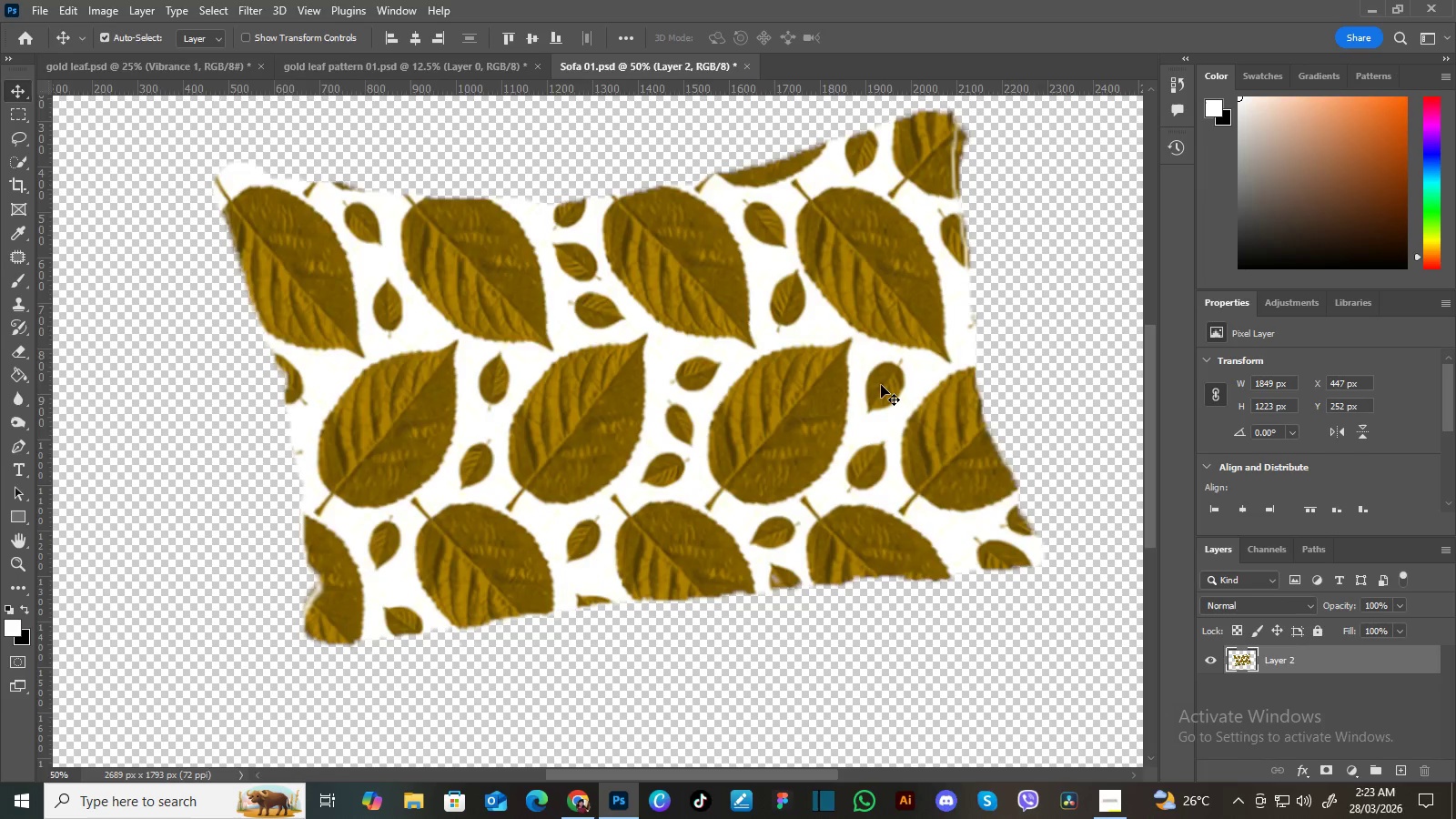 
key(Control+Minus)
 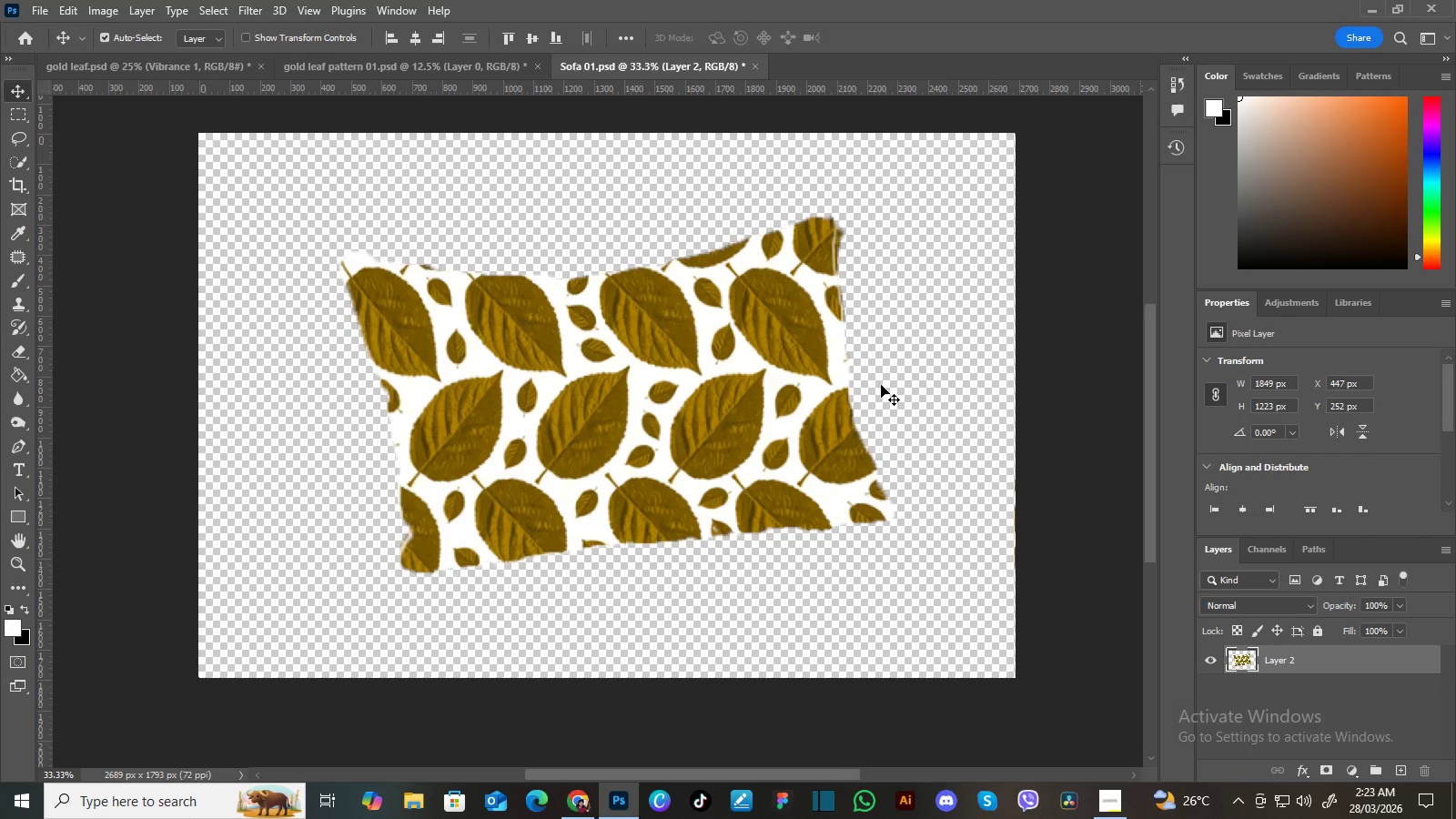 
key(Control+Equal)
 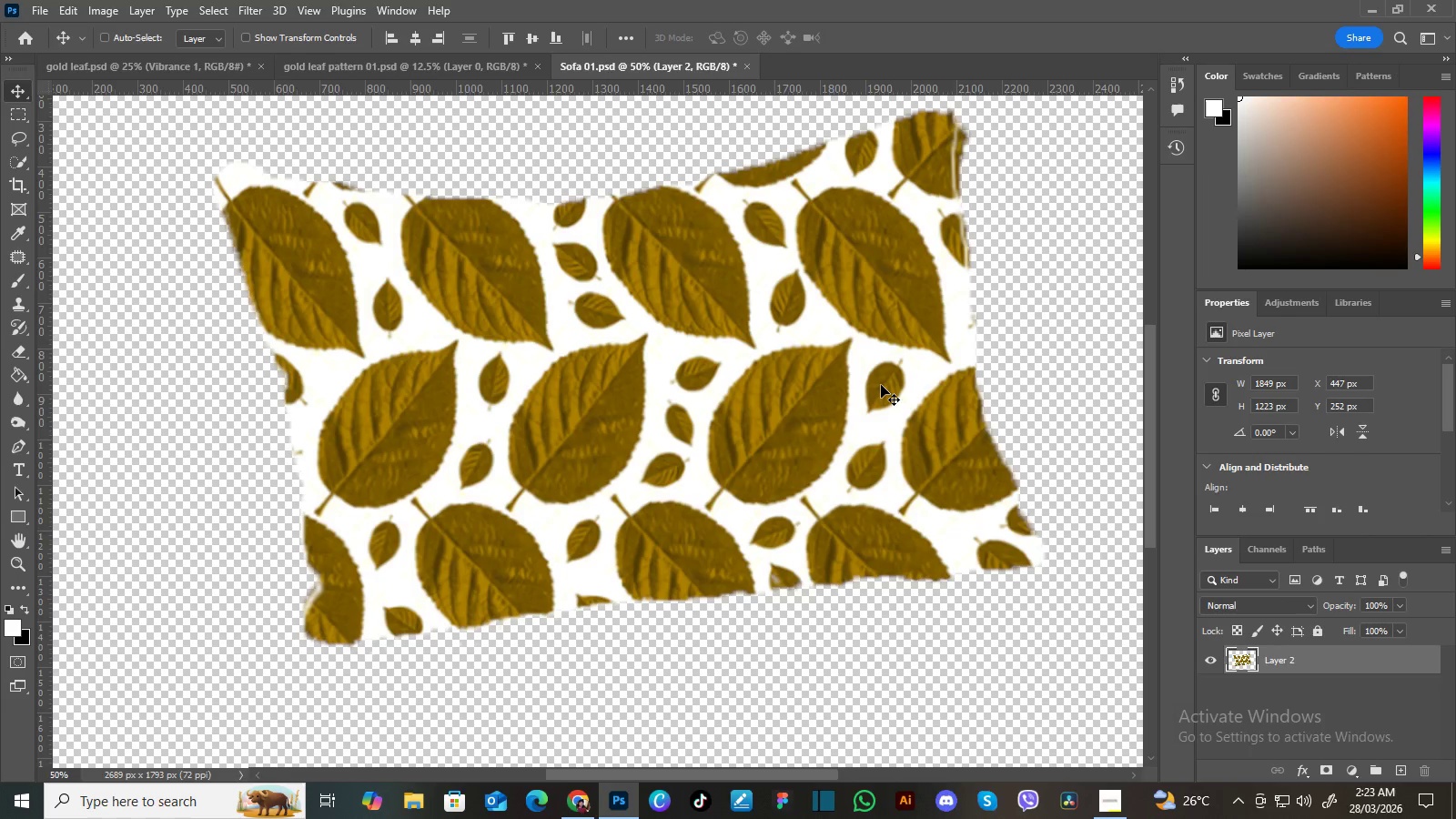 
wait(12.5)
 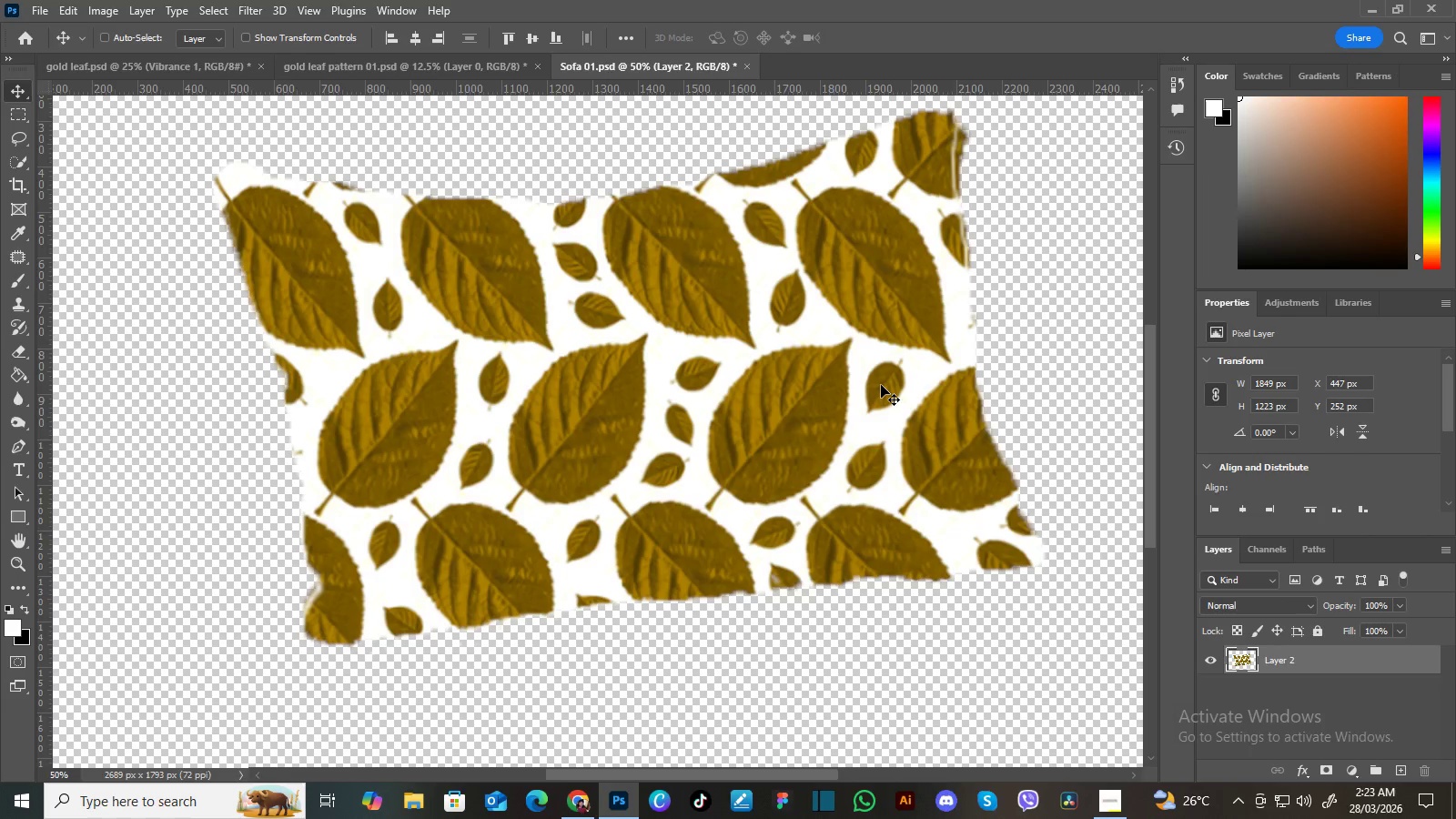 
key(Delete)
 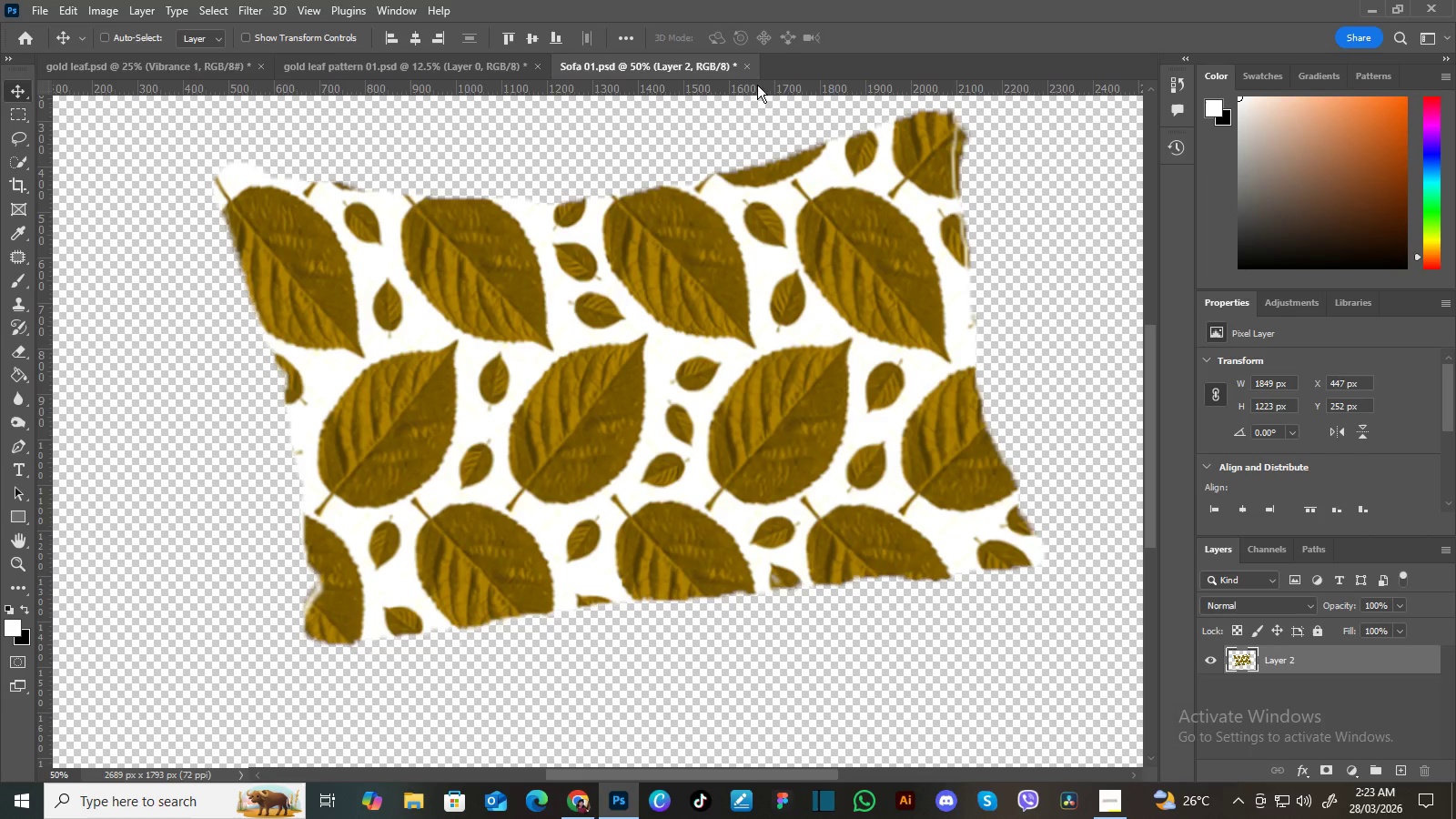 
left_click([748, 70])
 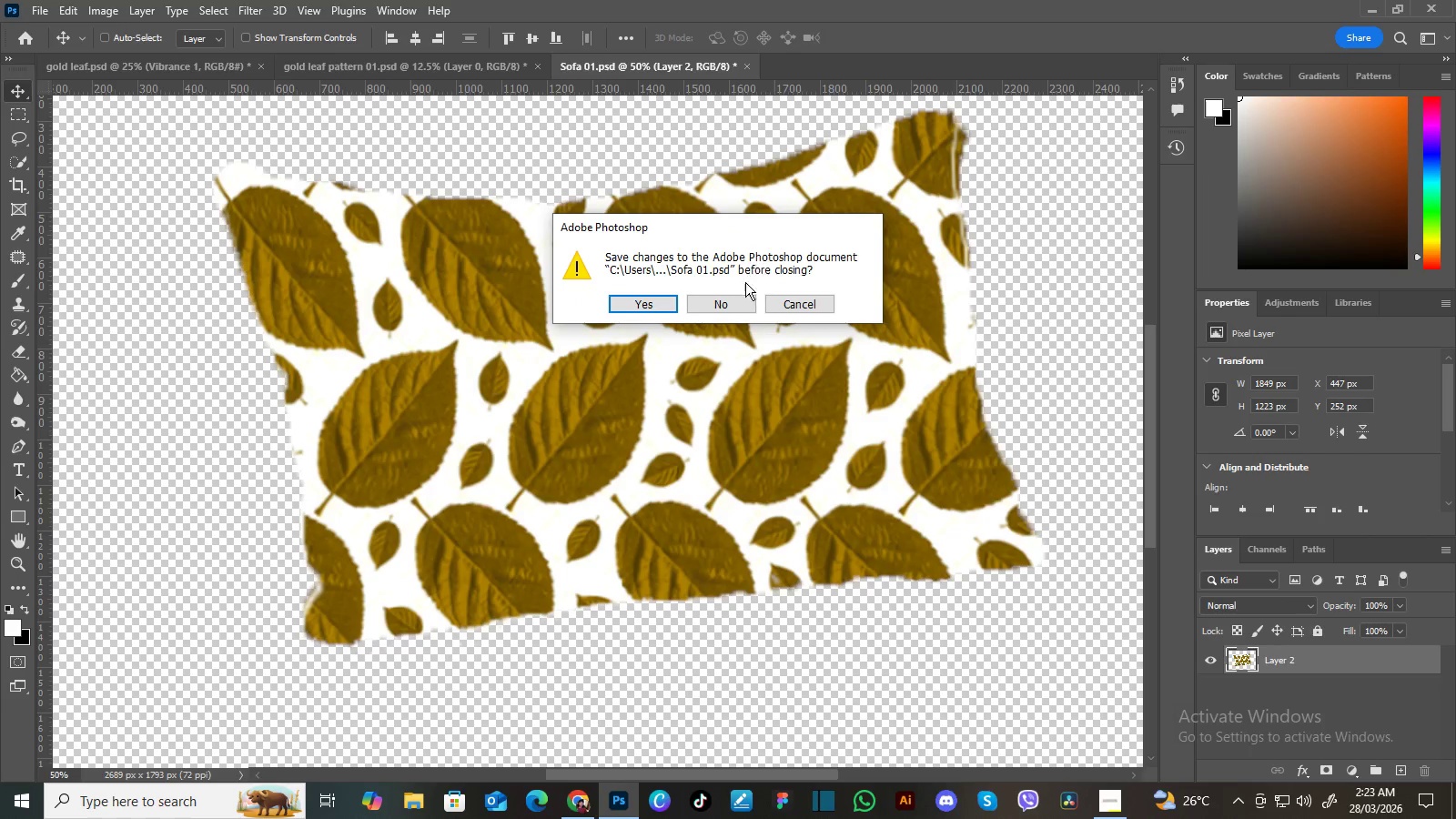 
left_click([744, 301])
 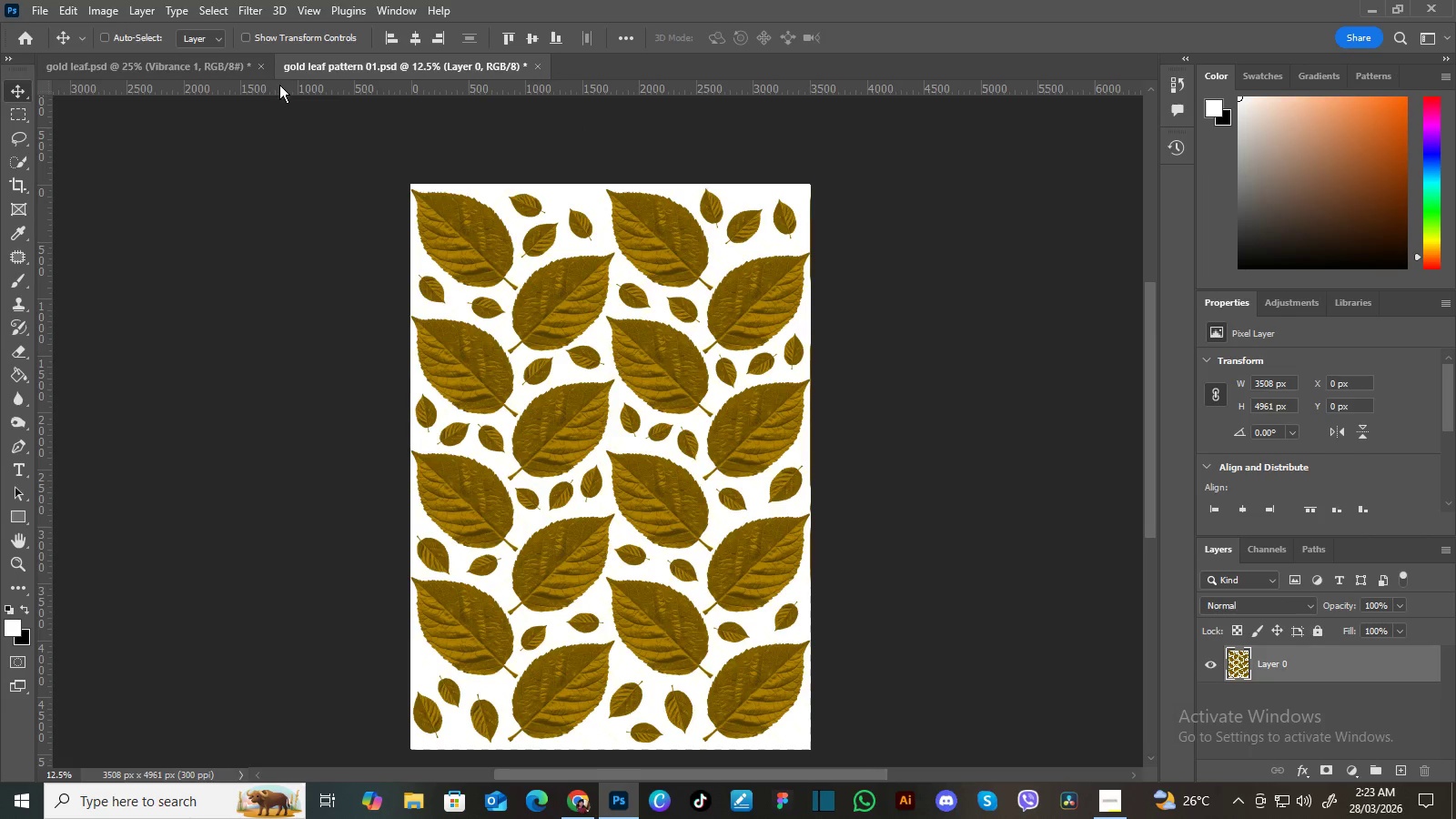 
left_click([219, 70])
 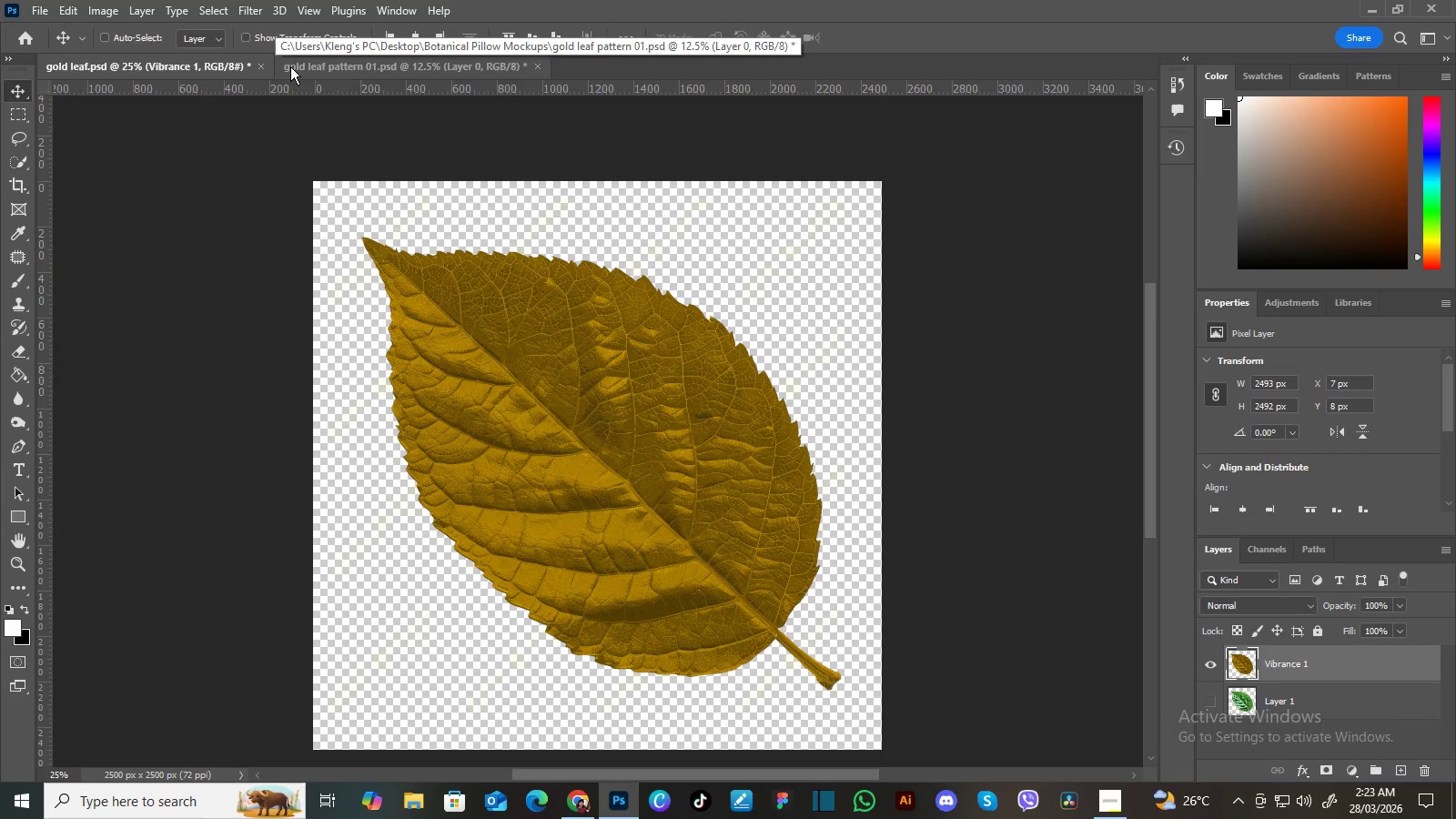 
left_click([262, 64])
 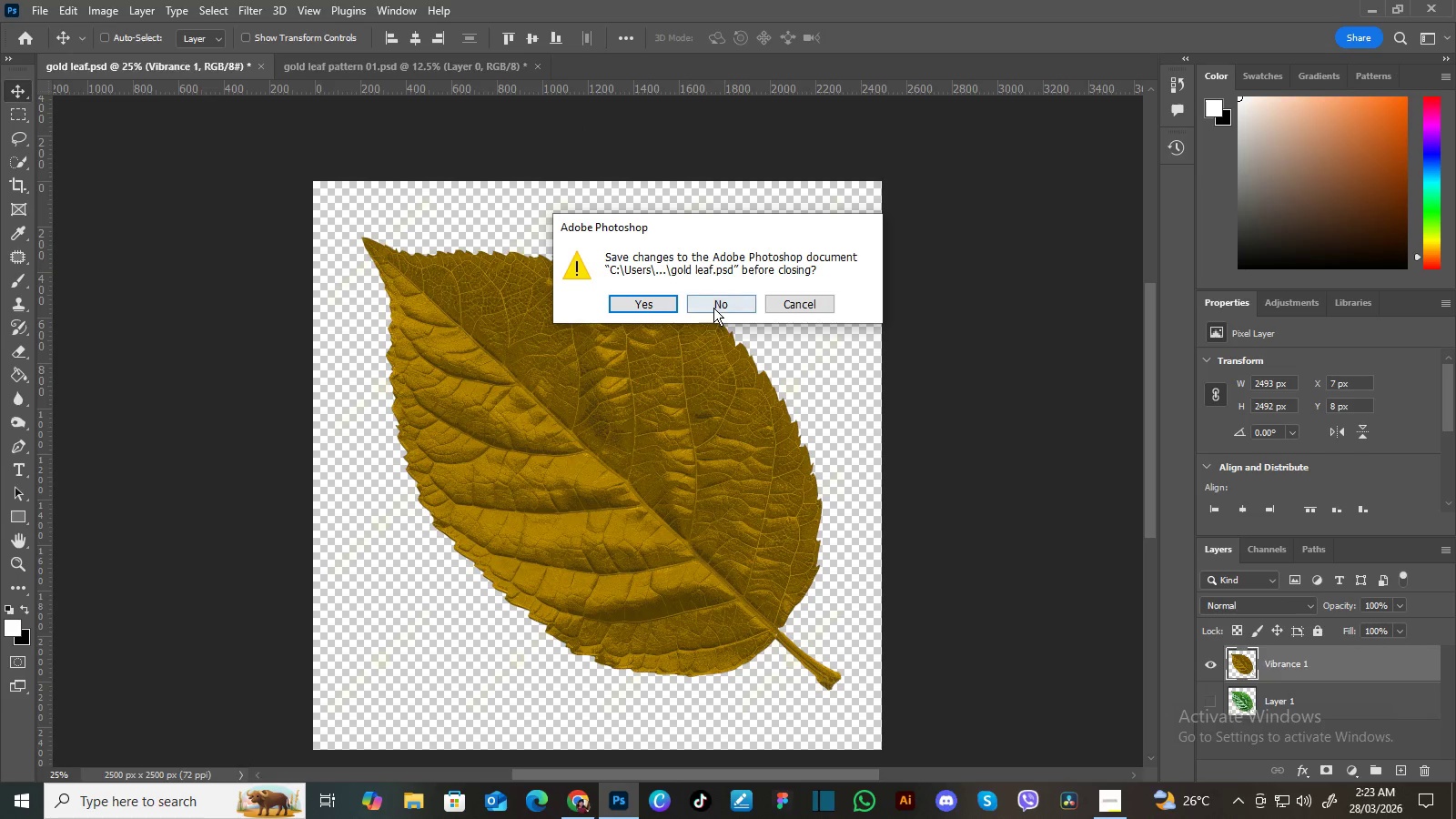 
left_click([713, 305])
 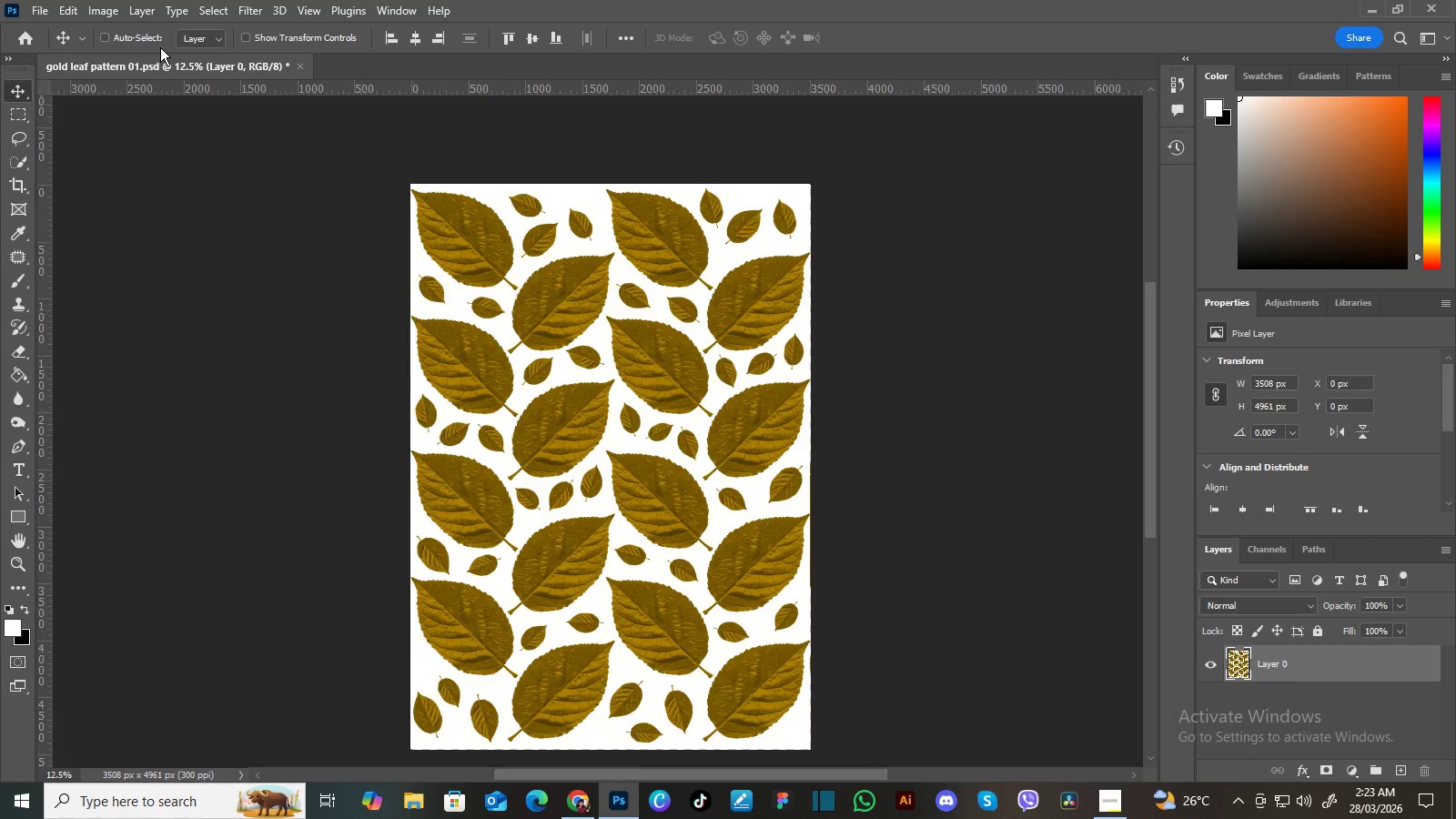 
left_click([40, 10])
 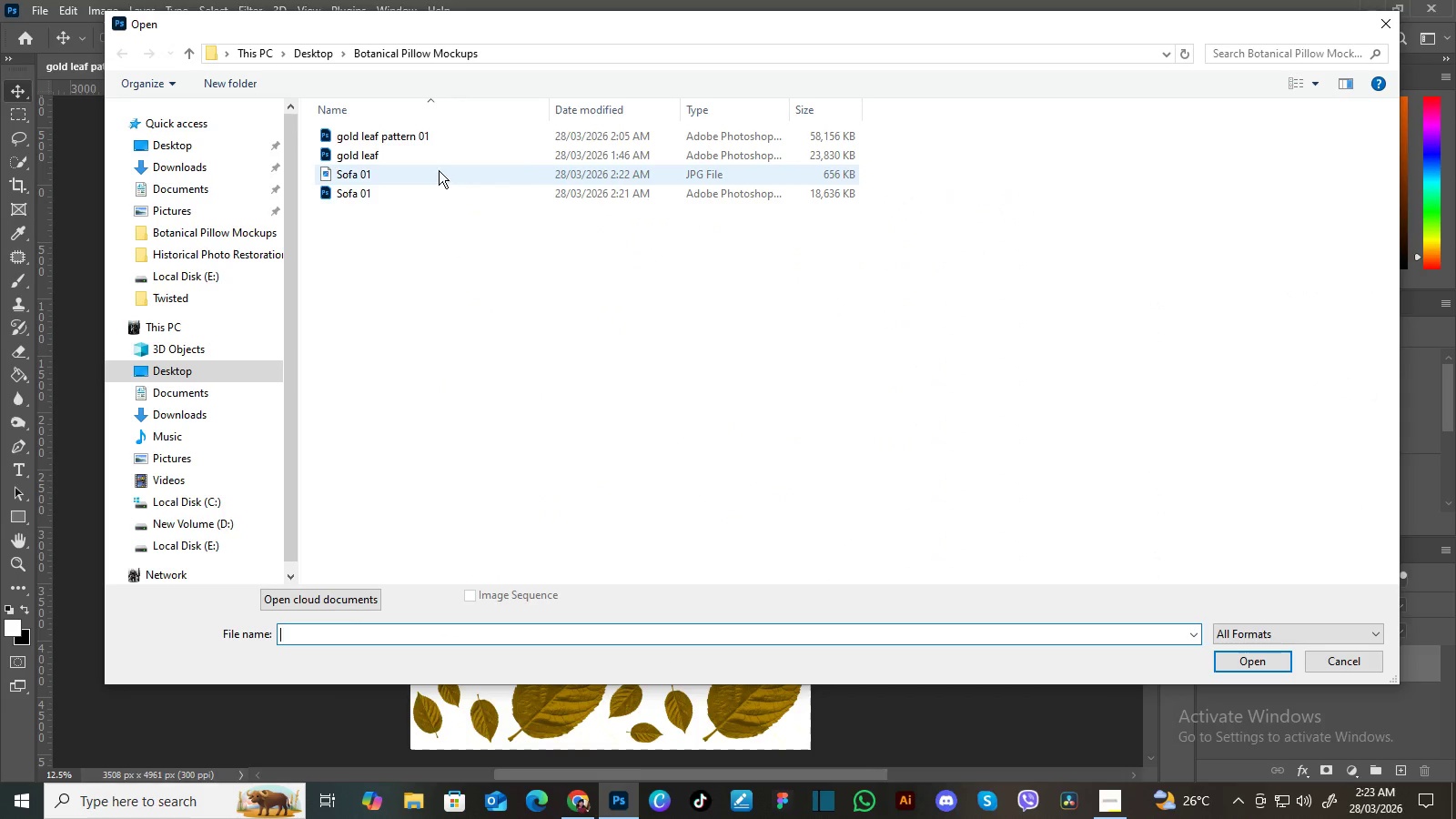 
left_click([359, 190])
 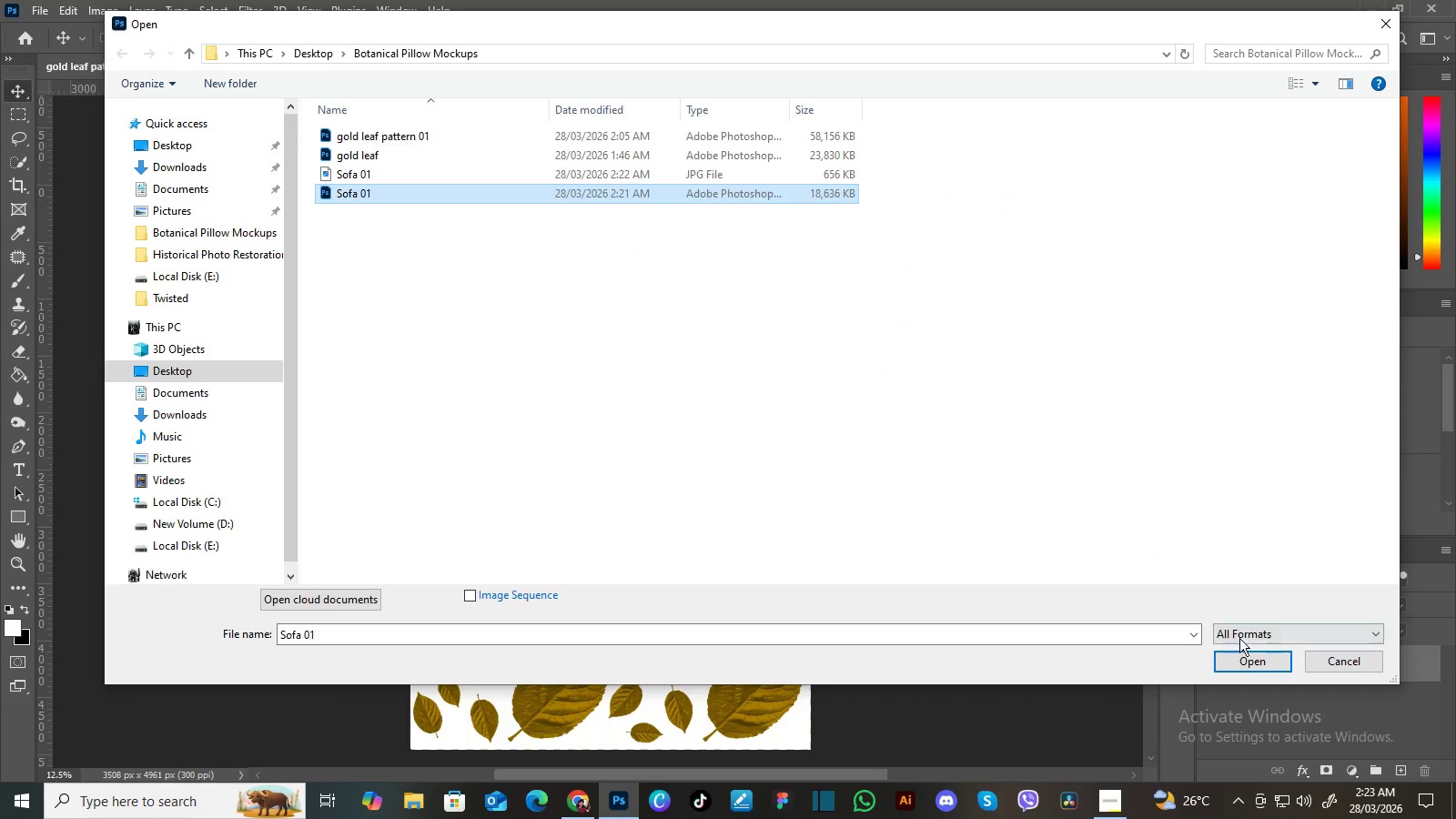 
left_click([1241, 657])
 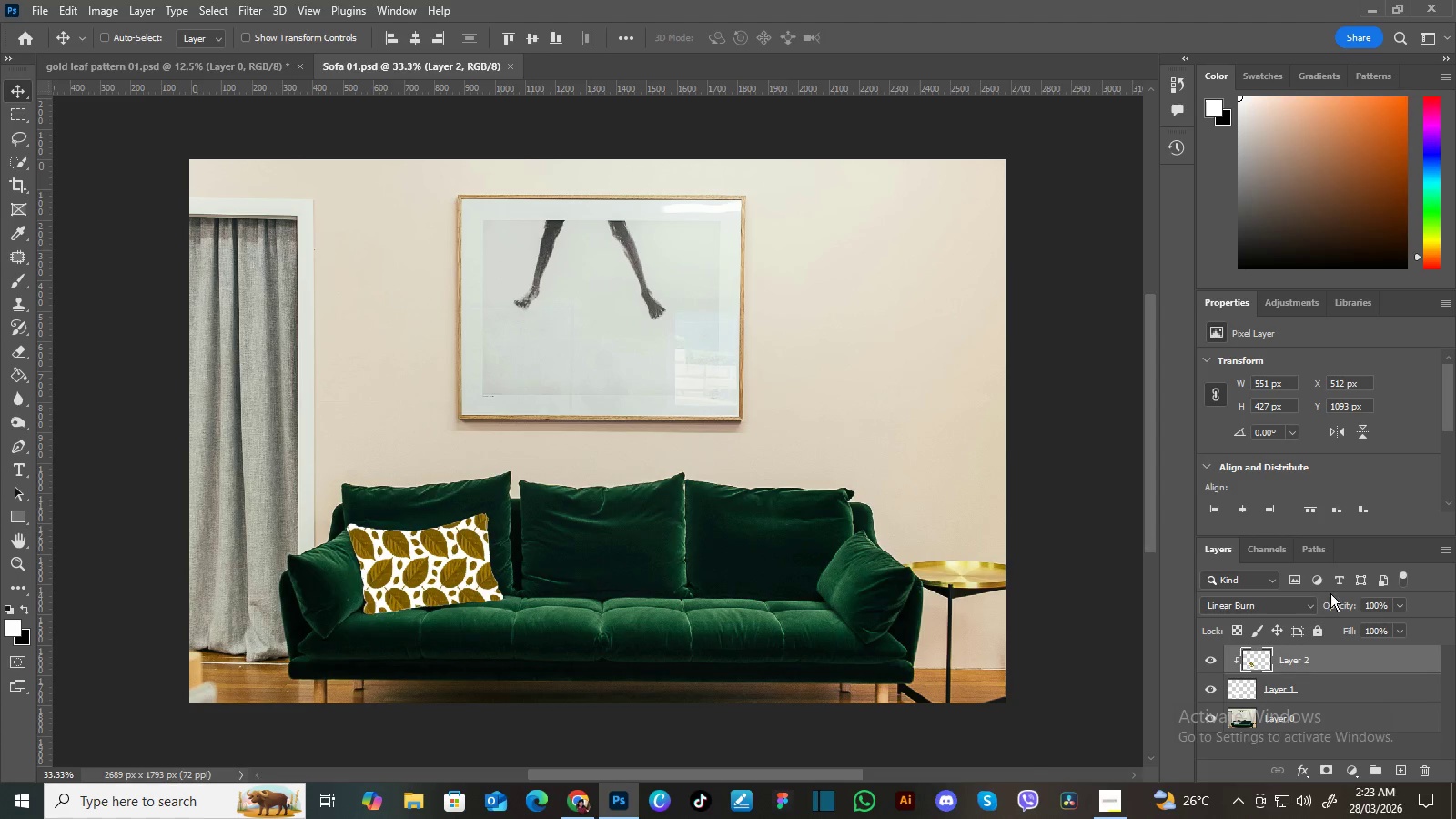 
left_click([1372, 683])
 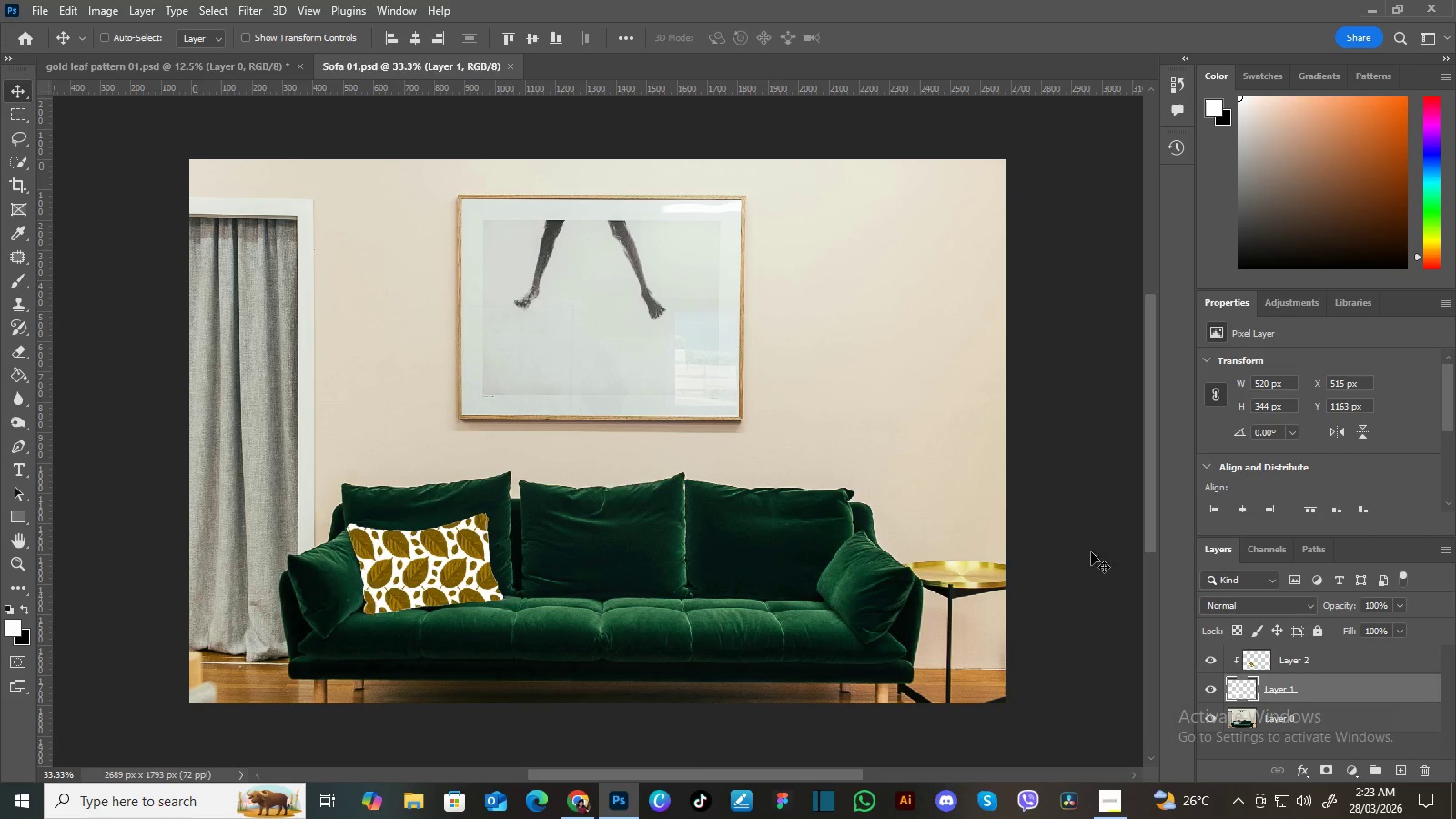 
left_click([1338, 654])
 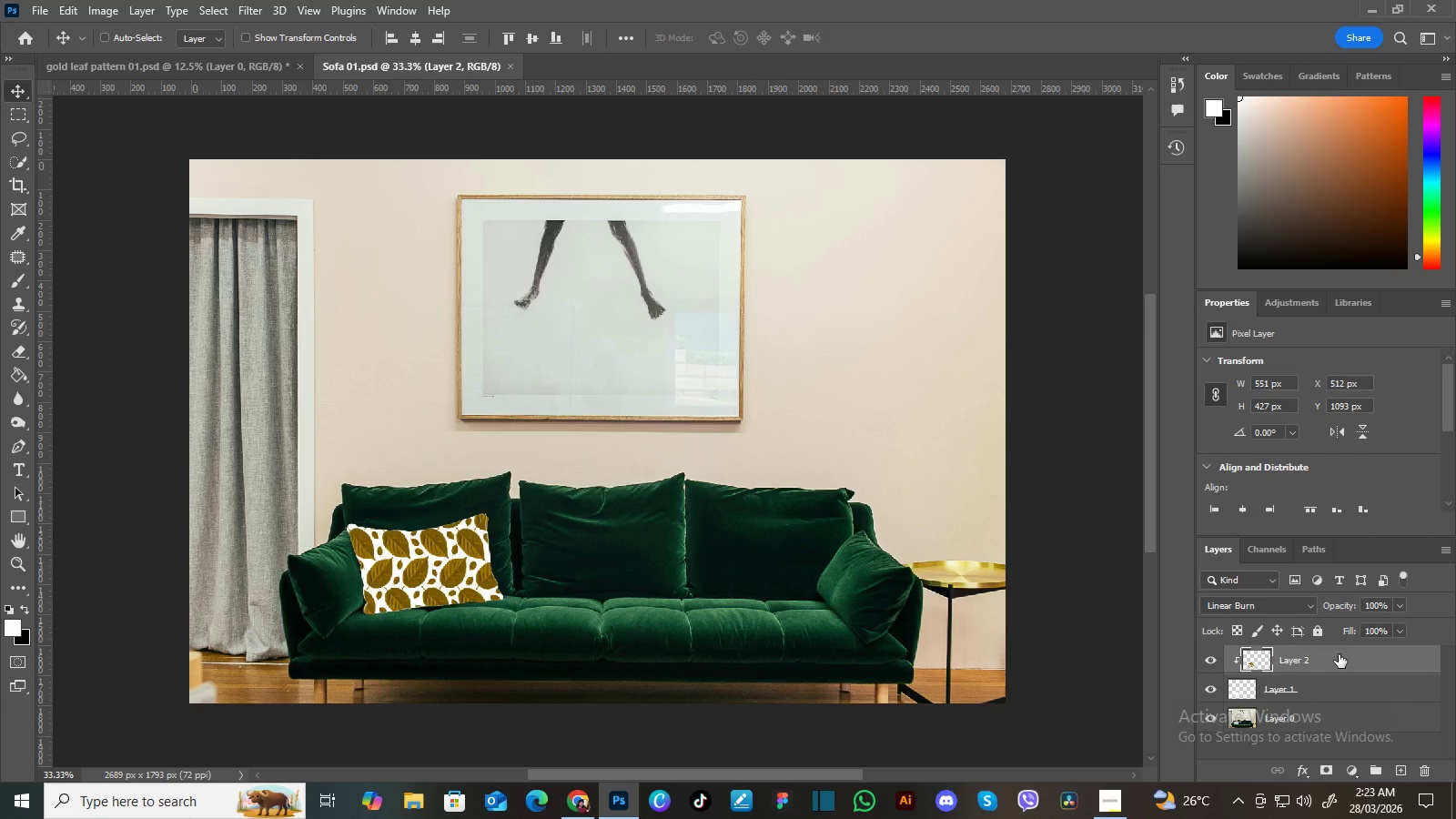 
key(Delete)
 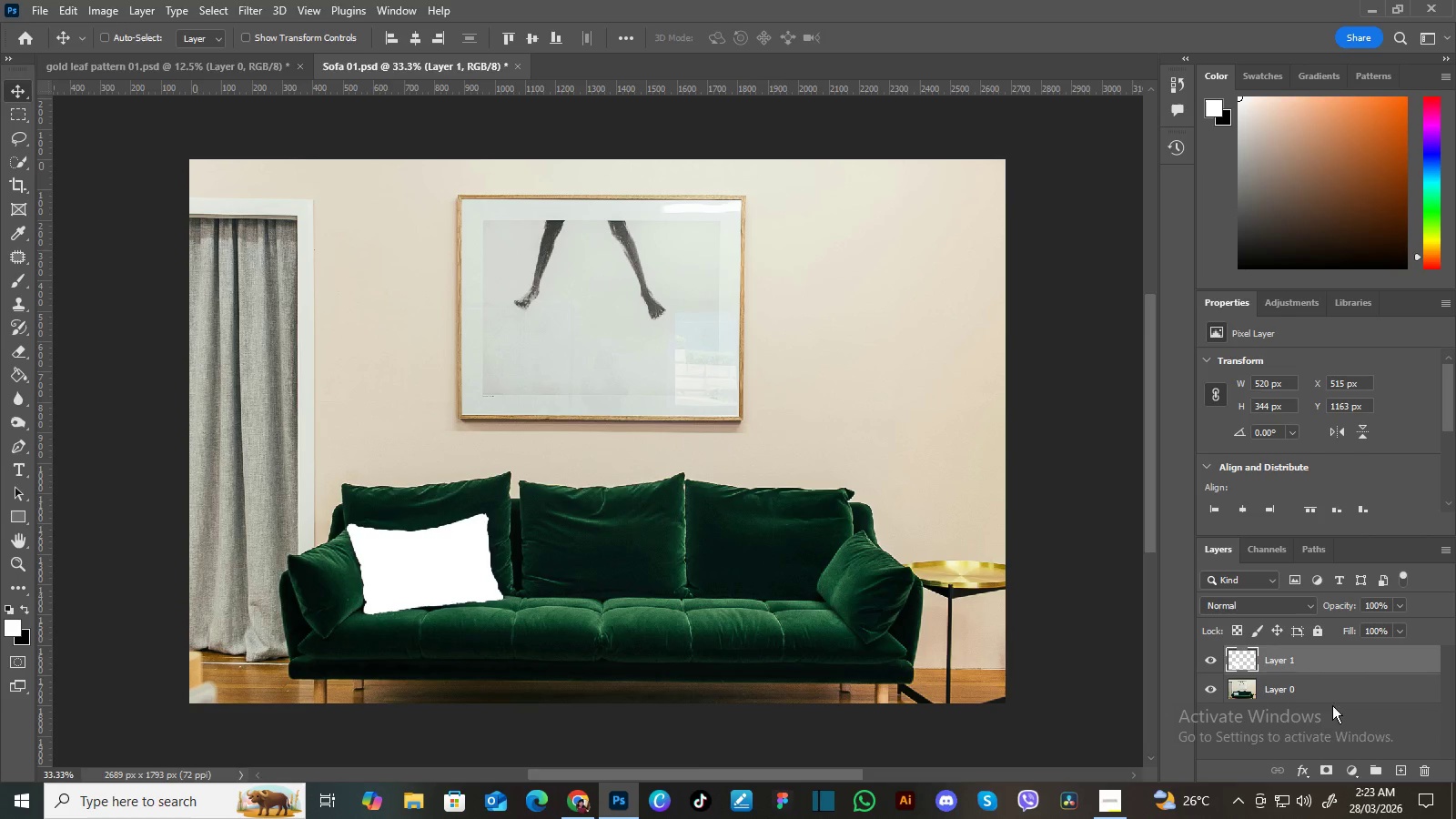 
left_click([1332, 689])
 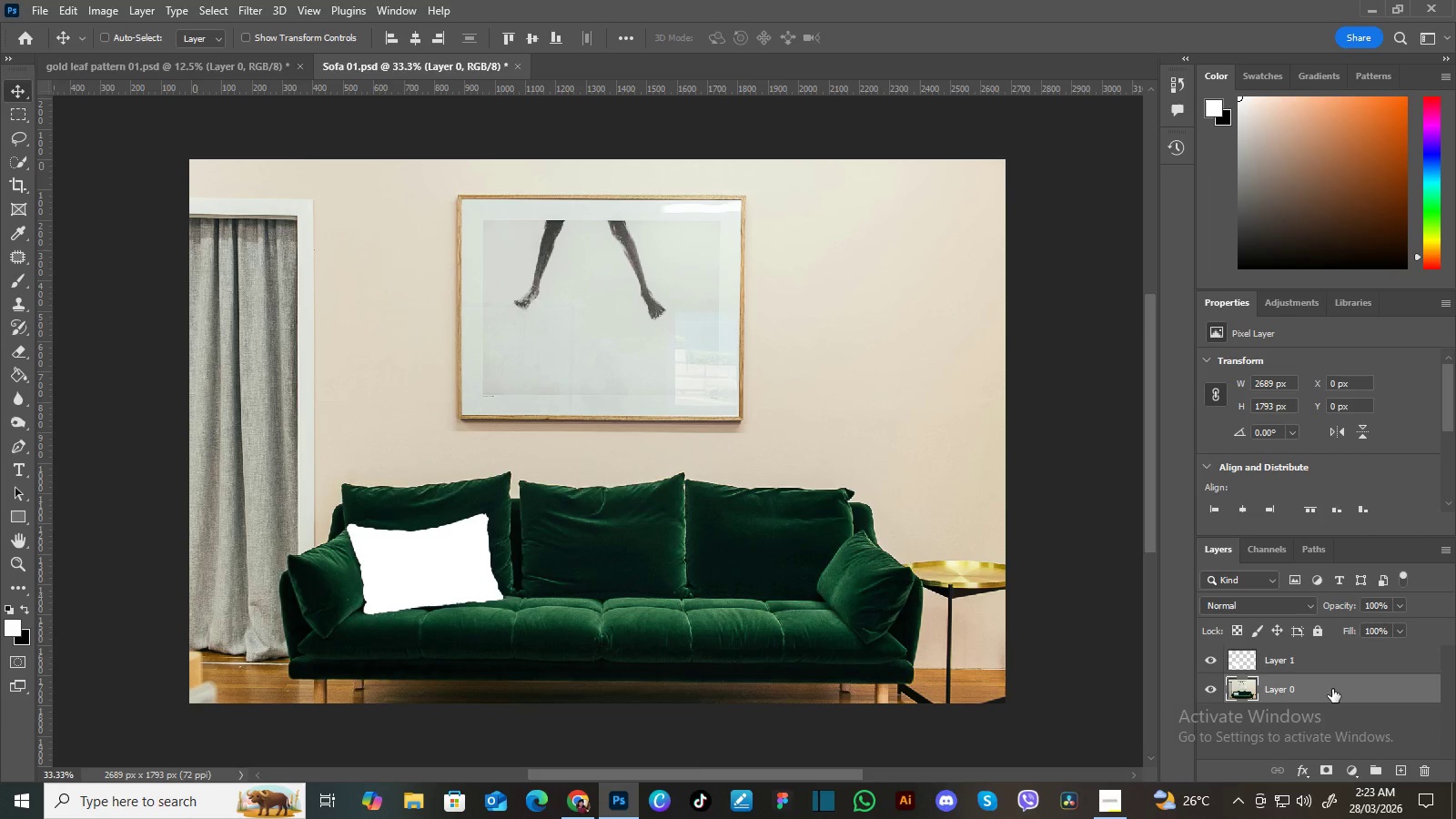 
key(Delete)
 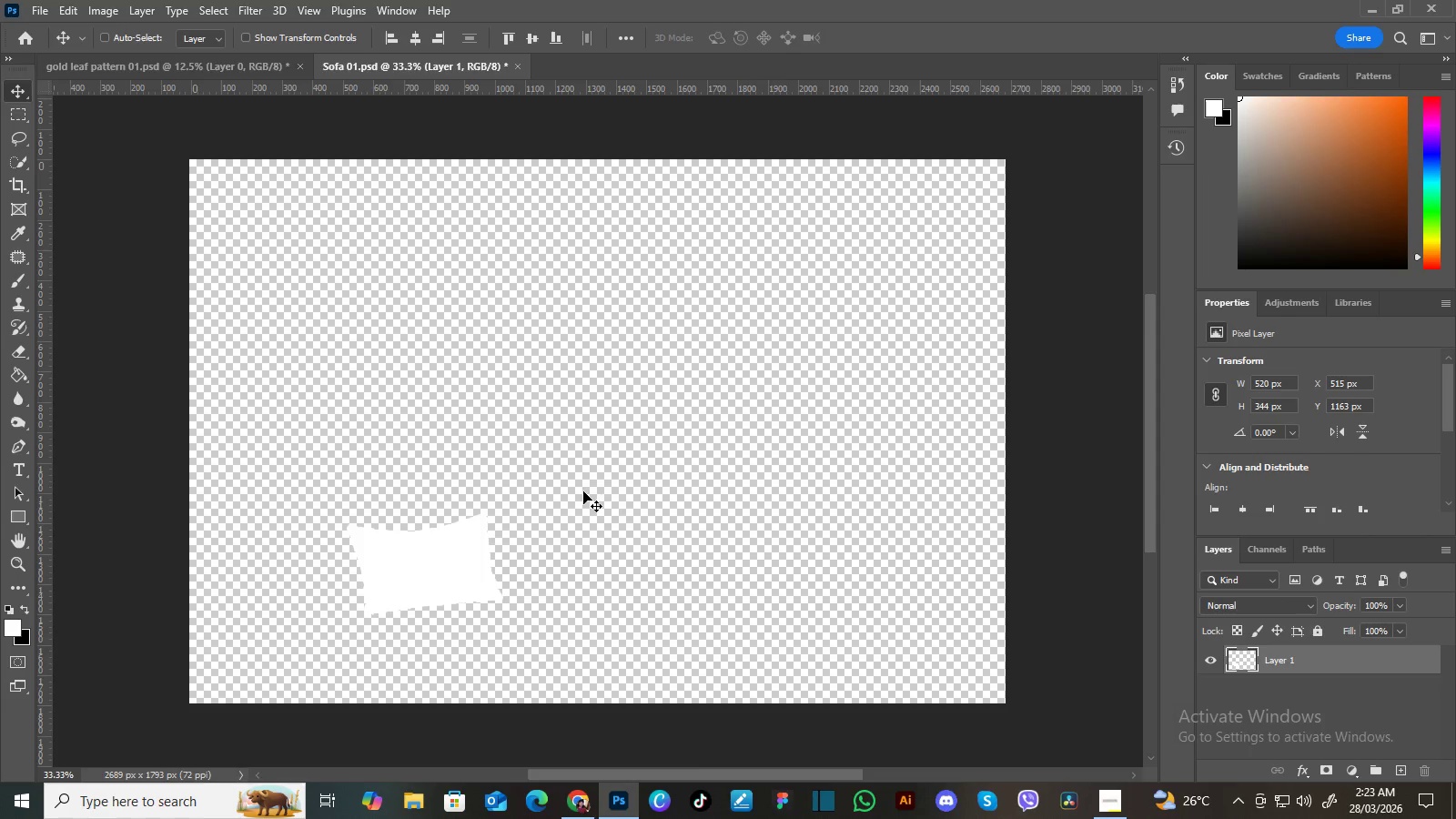 
key(Control+T)
 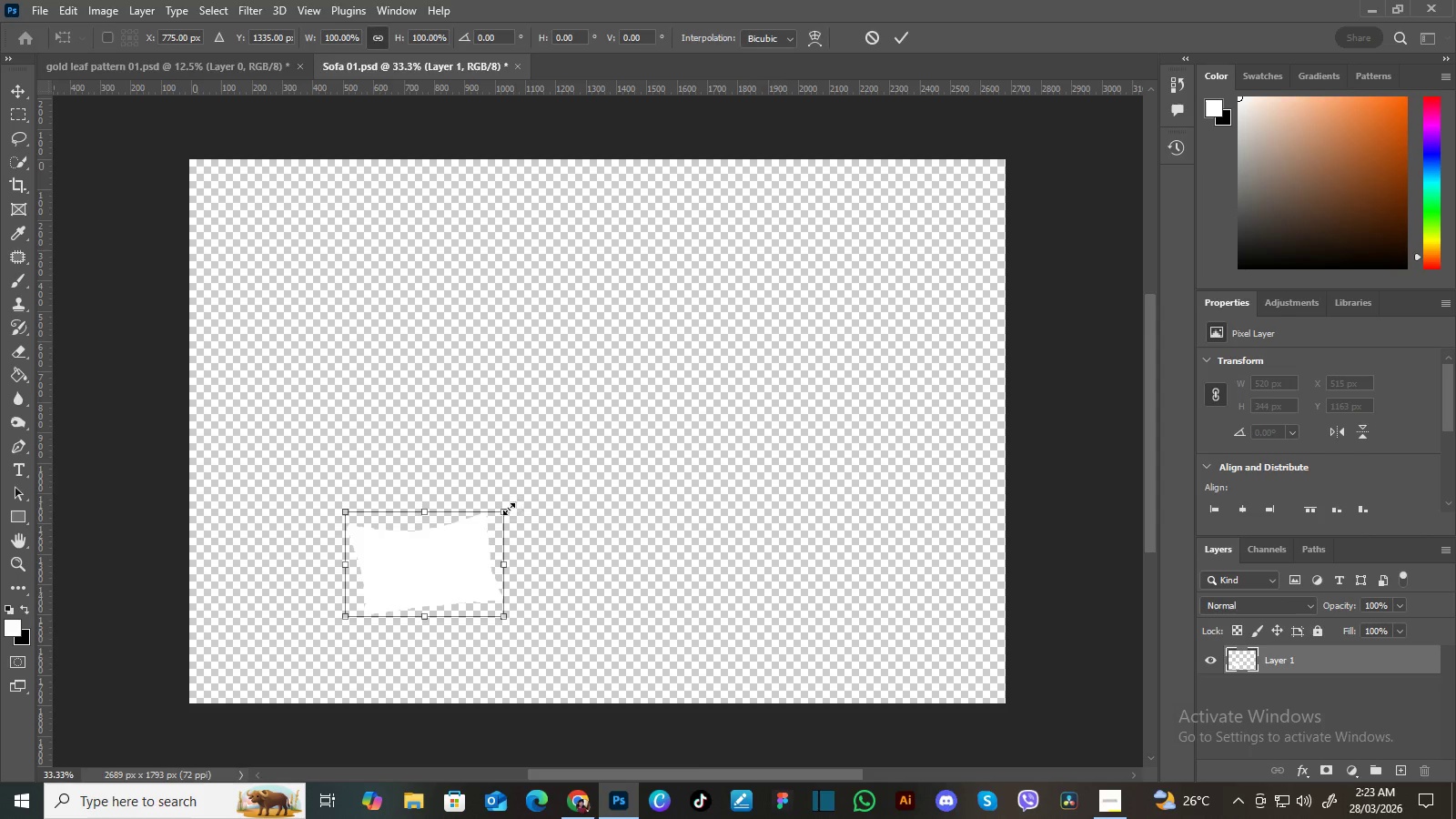 
left_click_drag(start_coordinate=[504, 511], to_coordinate=[911, 219])
 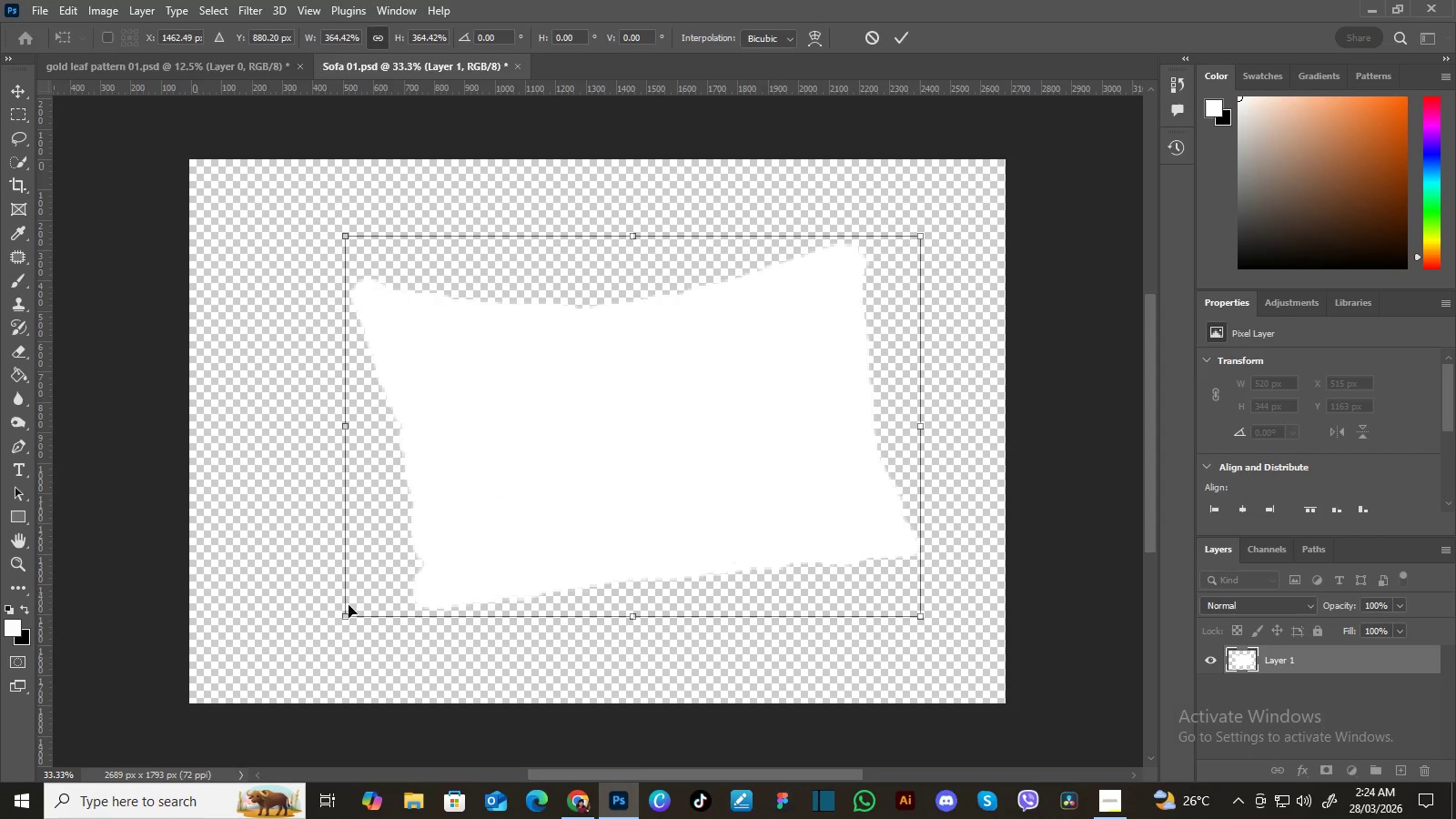 
left_click_drag(start_coordinate=[346, 609], to_coordinate=[294, 645])
 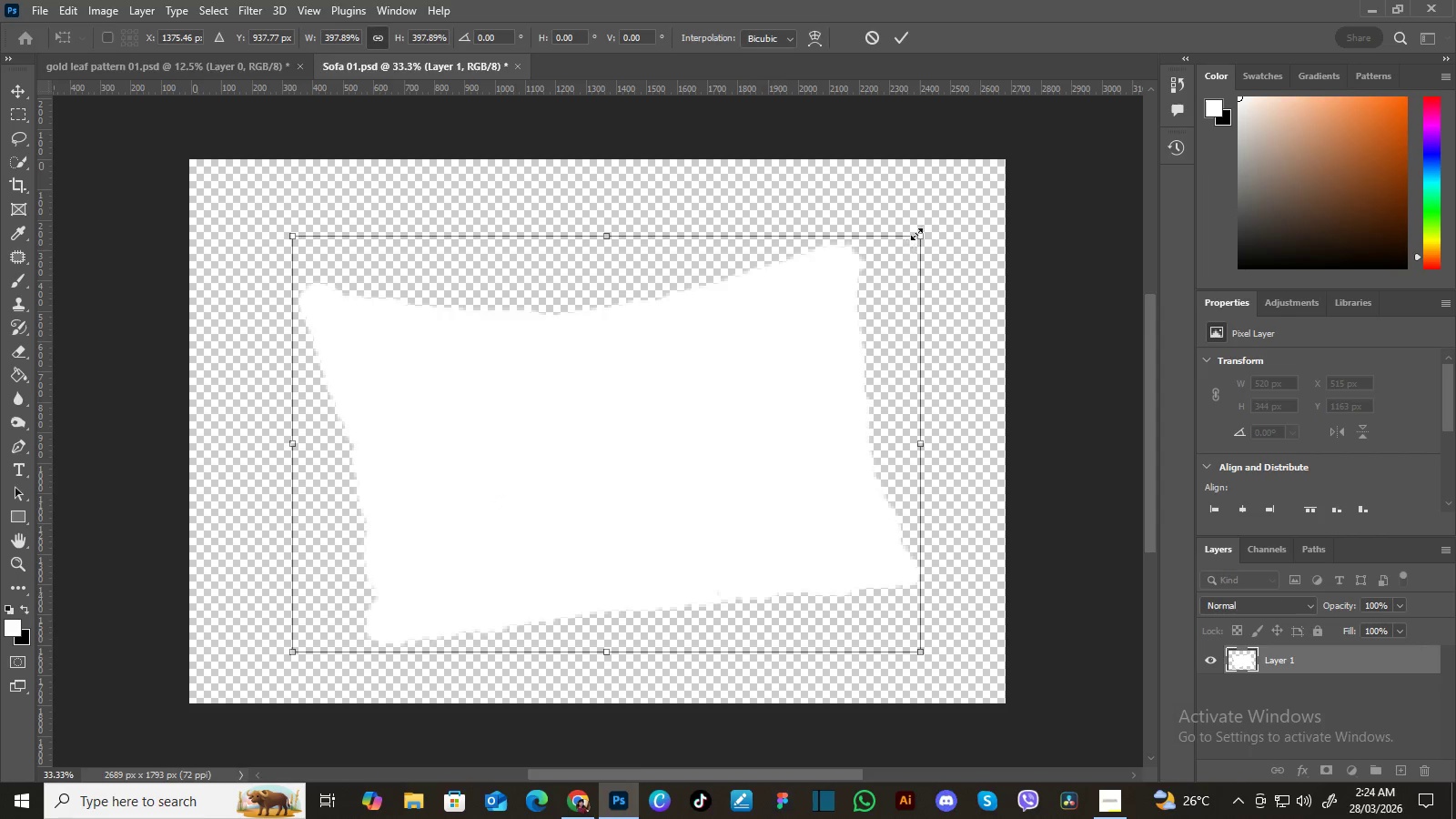 
left_click_drag(start_coordinate=[920, 231], to_coordinate=[960, 187])
 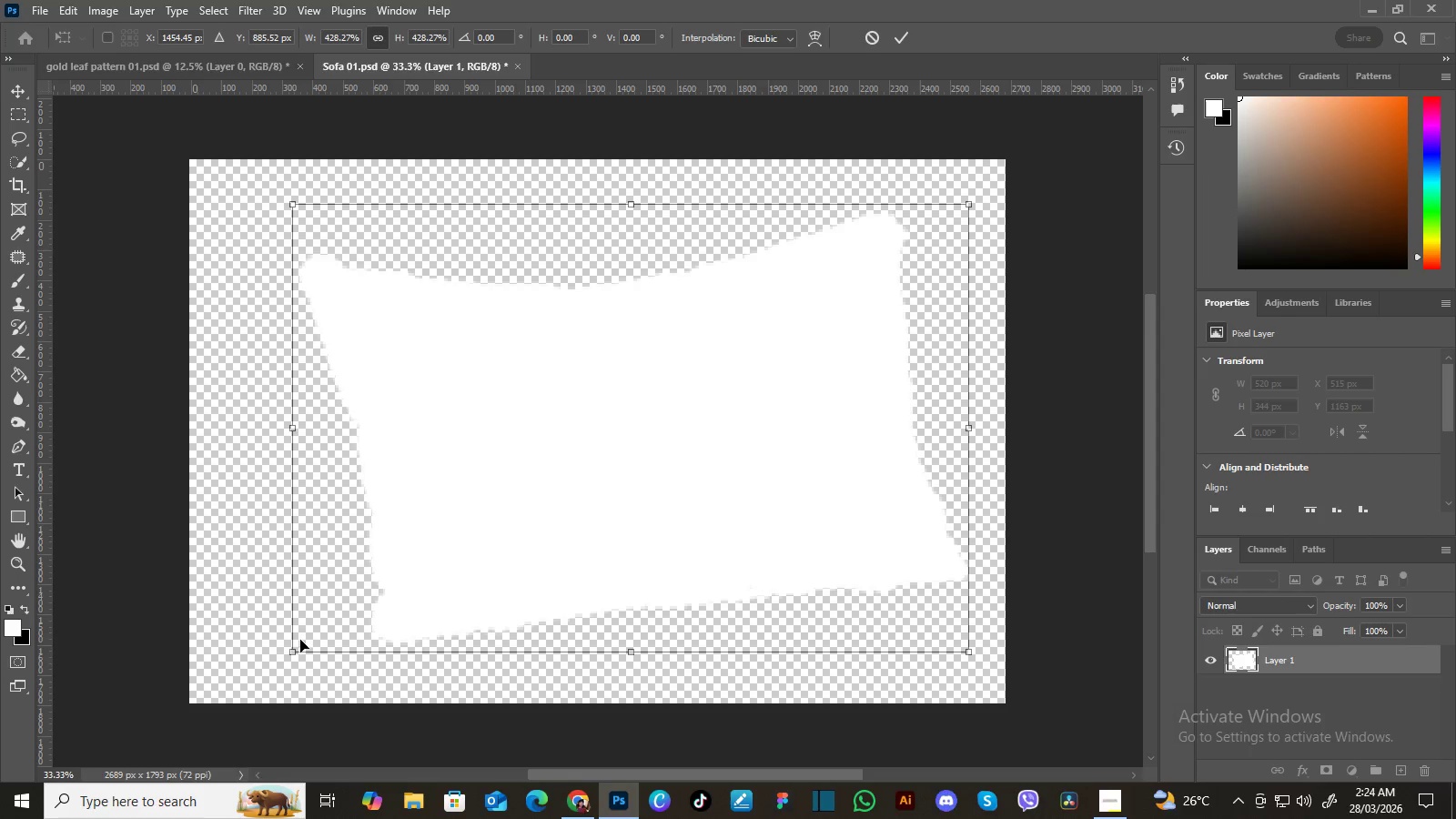 
left_click_drag(start_coordinate=[290, 642], to_coordinate=[226, 678])
 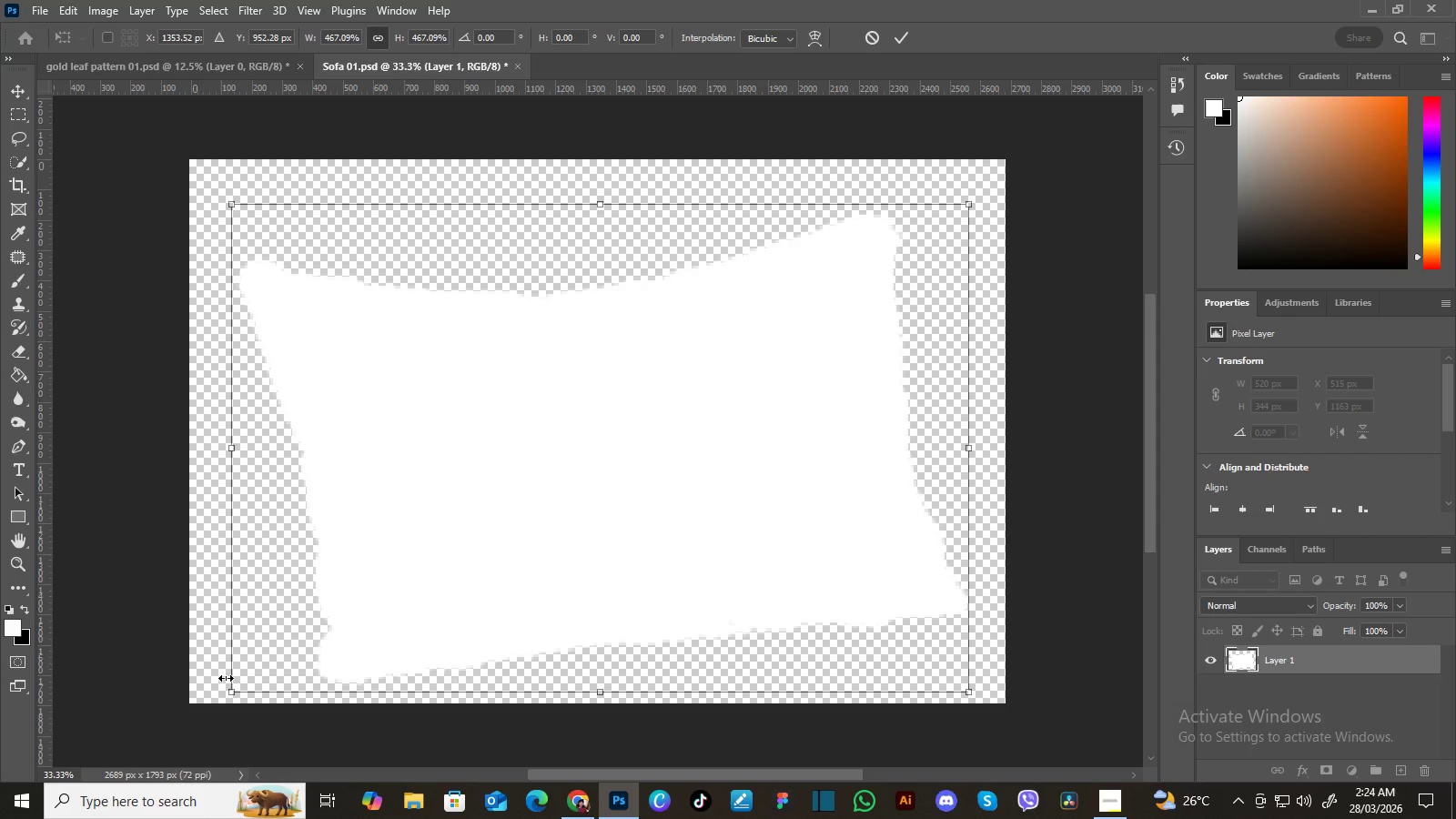 
key(Enter)
 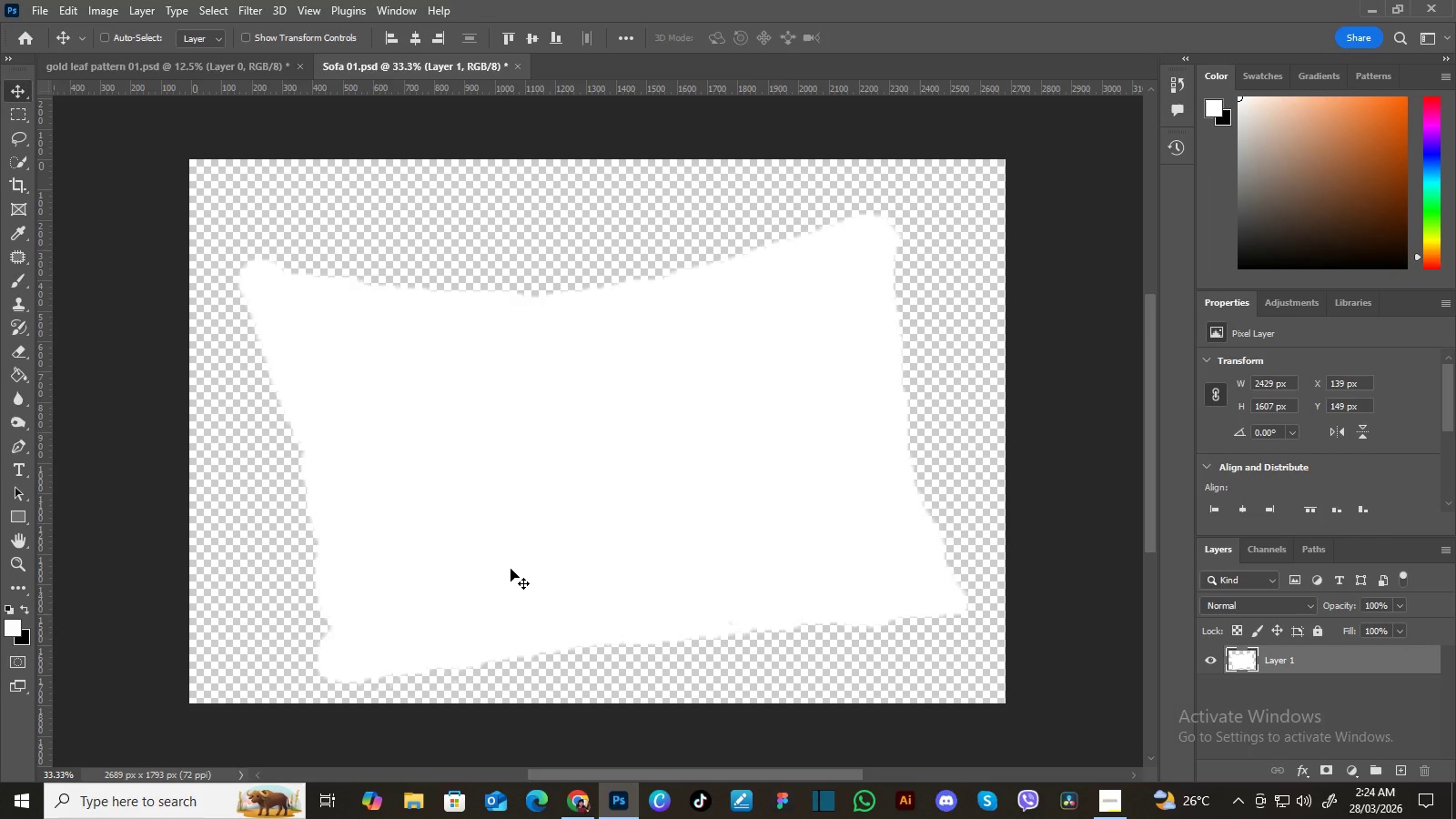 
key(Control+T)
 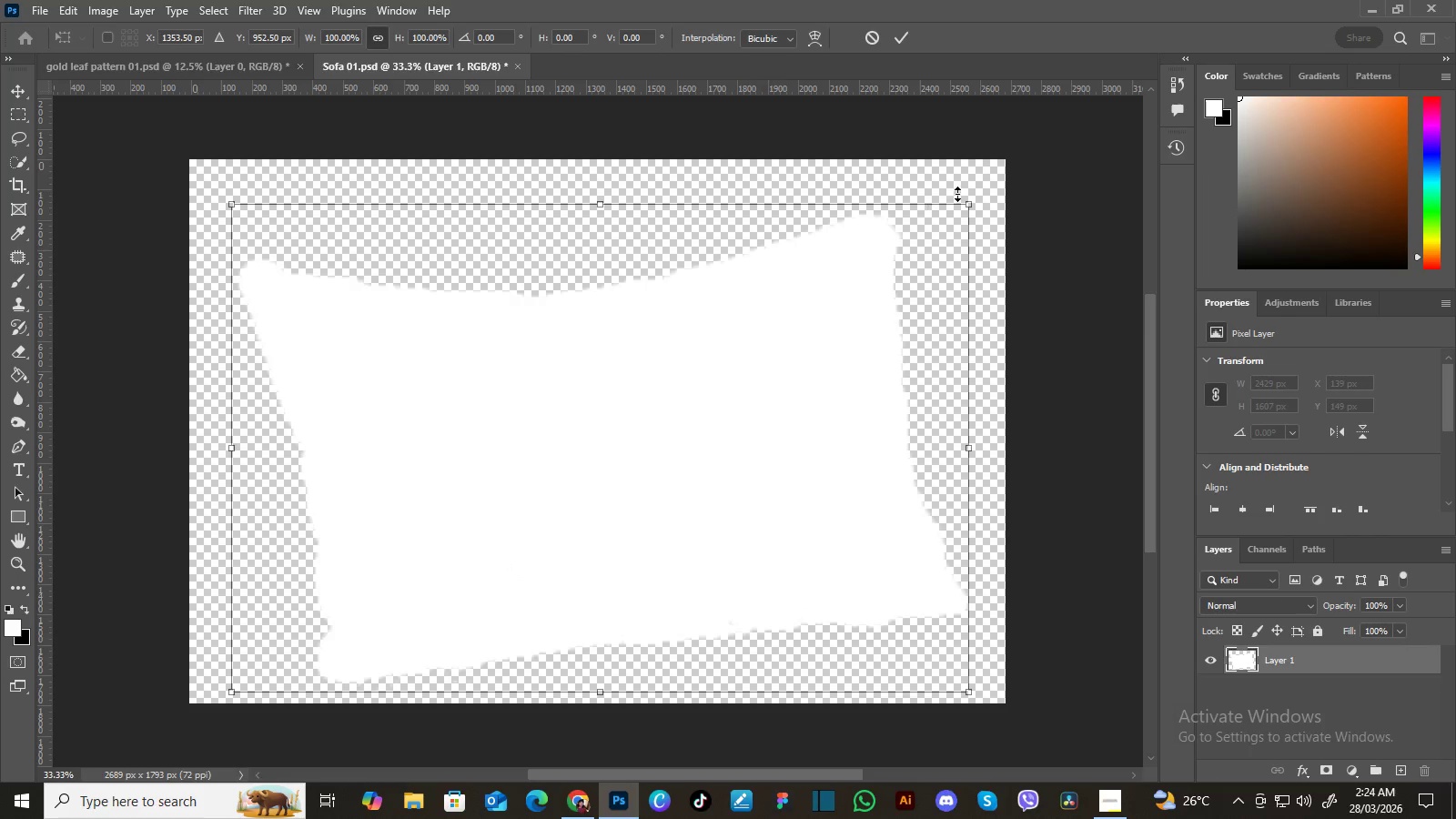 
left_click_drag(start_coordinate=[966, 203], to_coordinate=[982, 190])
 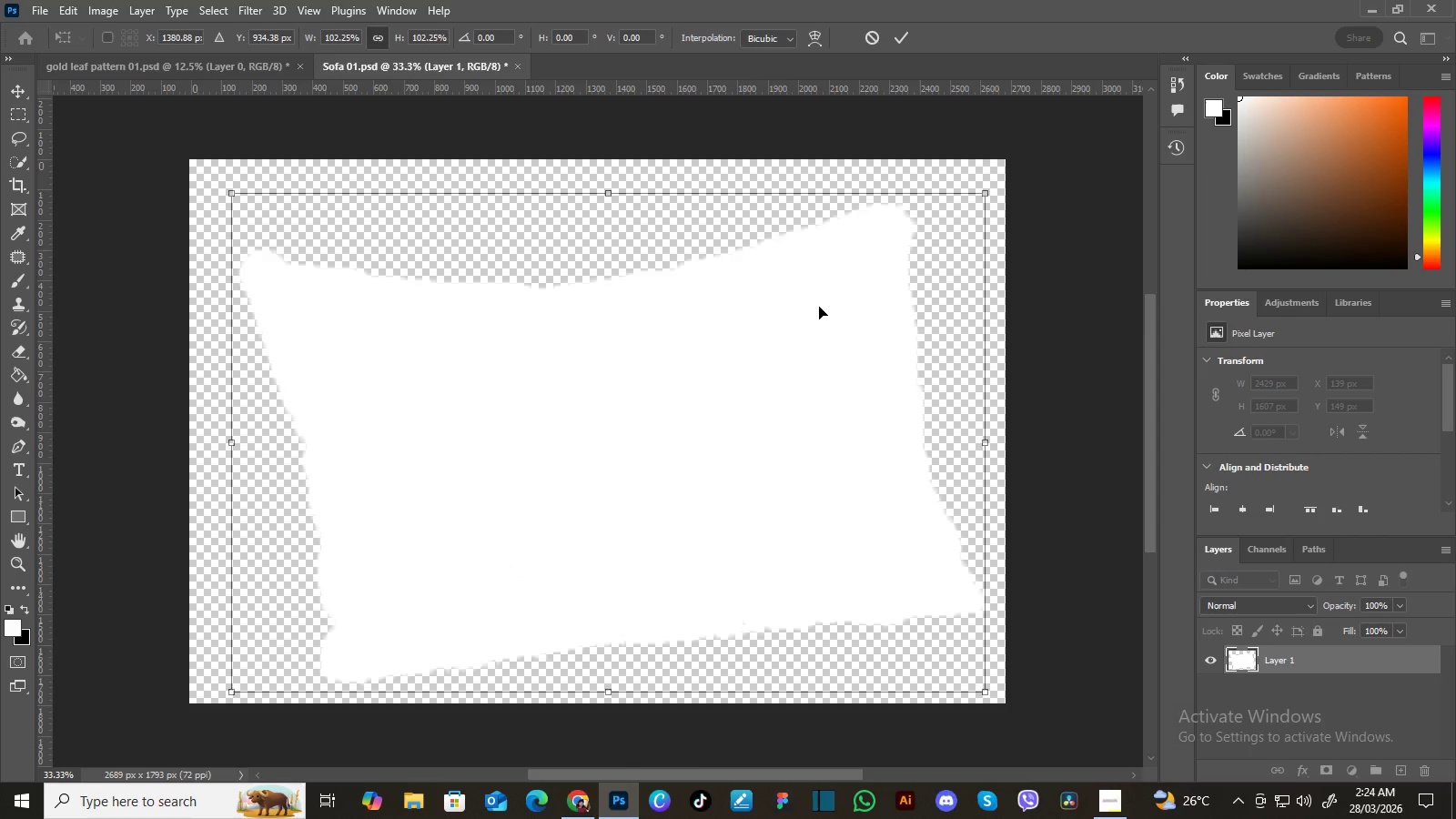 
key(Enter)
 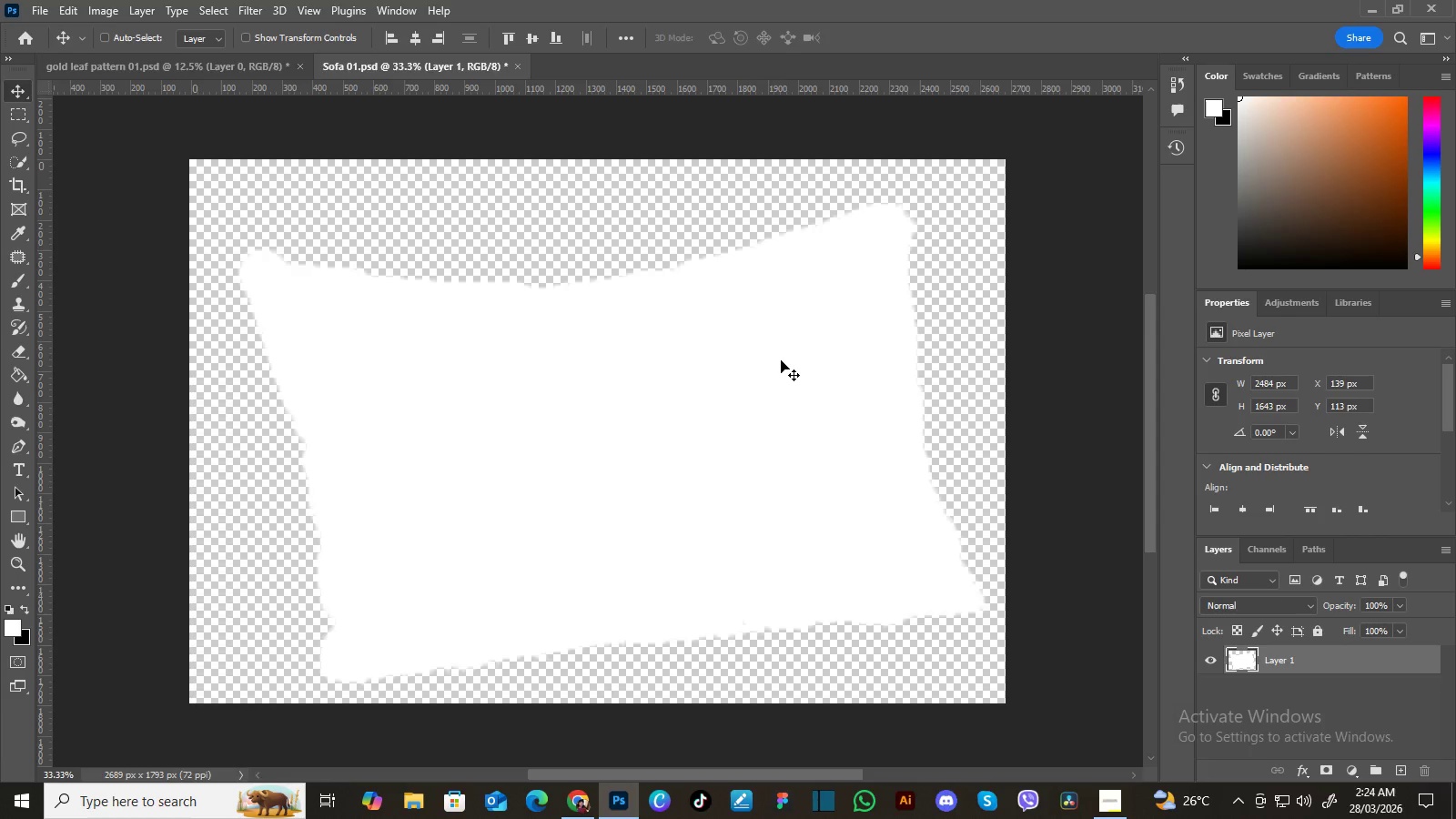 
left_click_drag(start_coordinate=[780, 362], to_coordinate=[779, 352])
 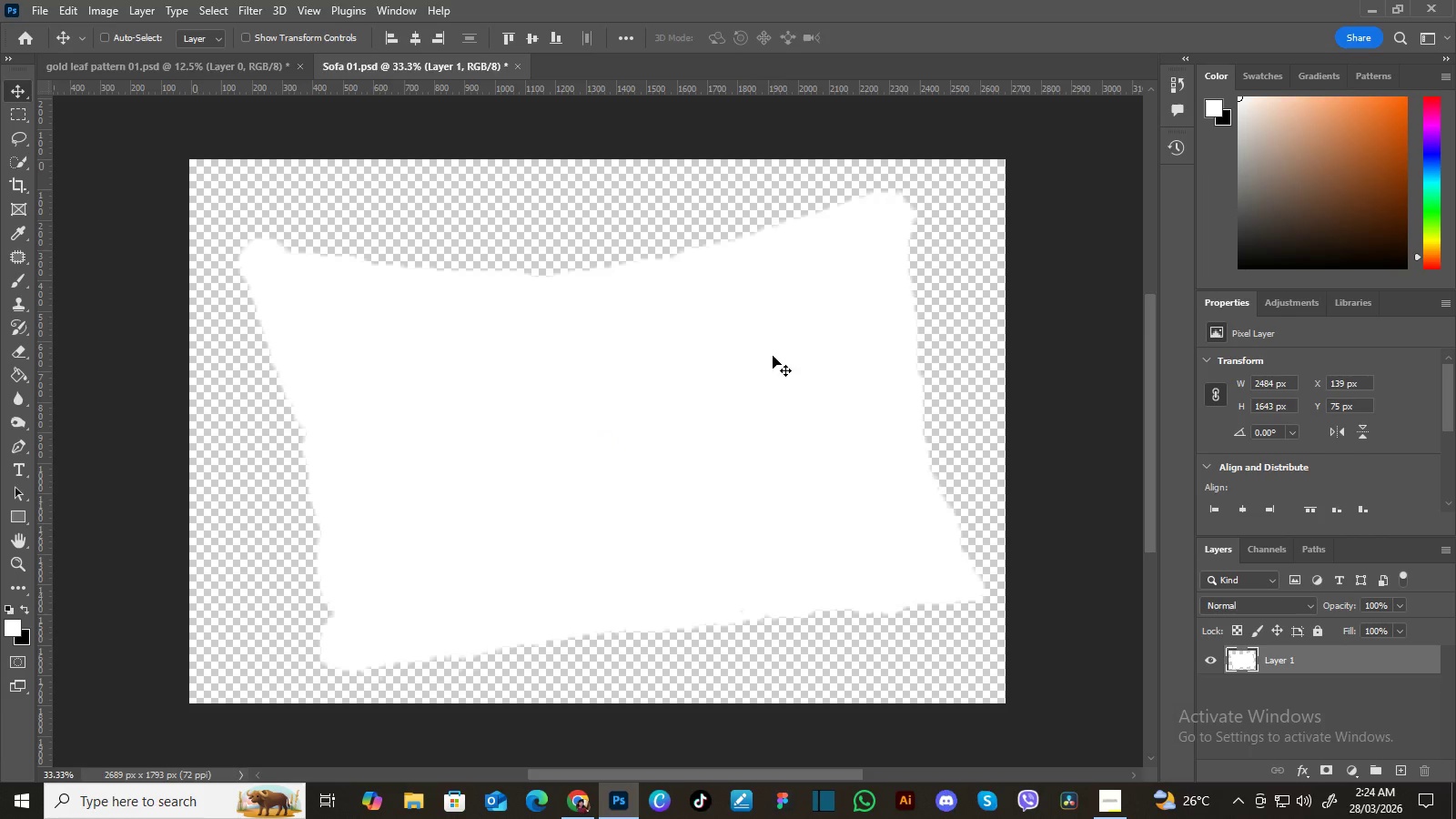 
left_click_drag(start_coordinate=[773, 356], to_coordinate=[756, 356])
 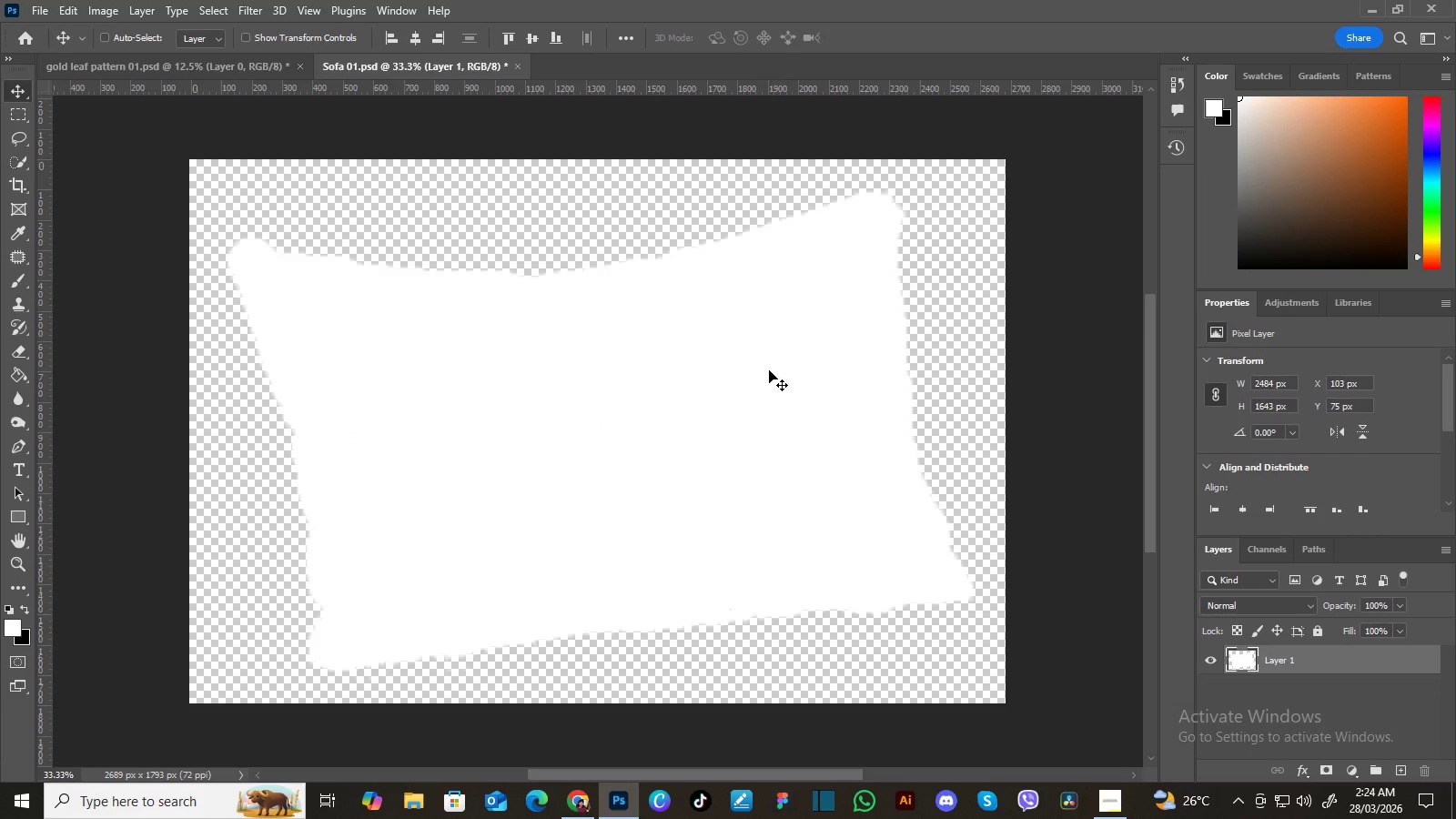 
hold_key(key=Space, duration=0.95)
 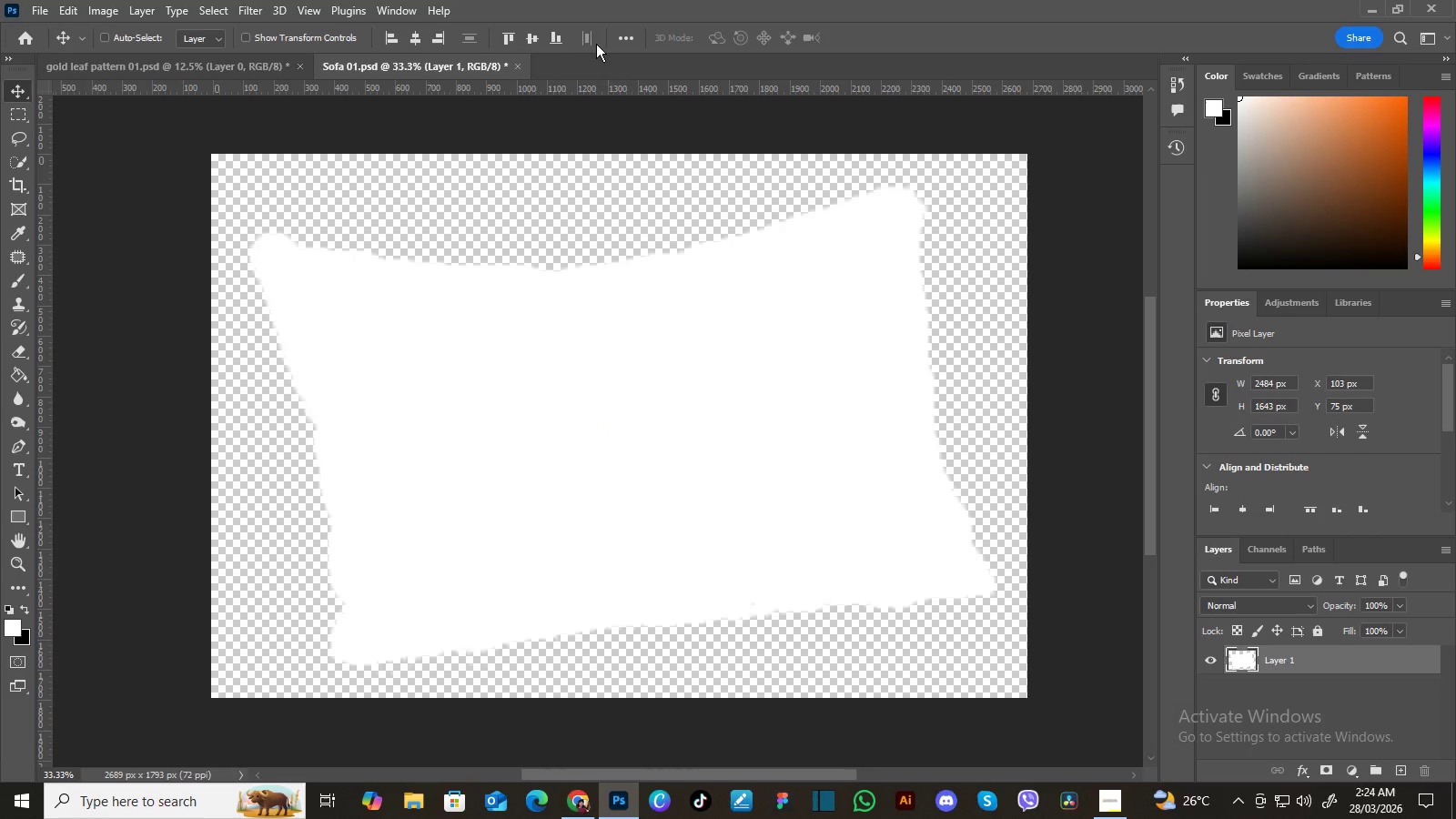 
left_click_drag(start_coordinate=[774, 373], to_coordinate=[795, 368])
 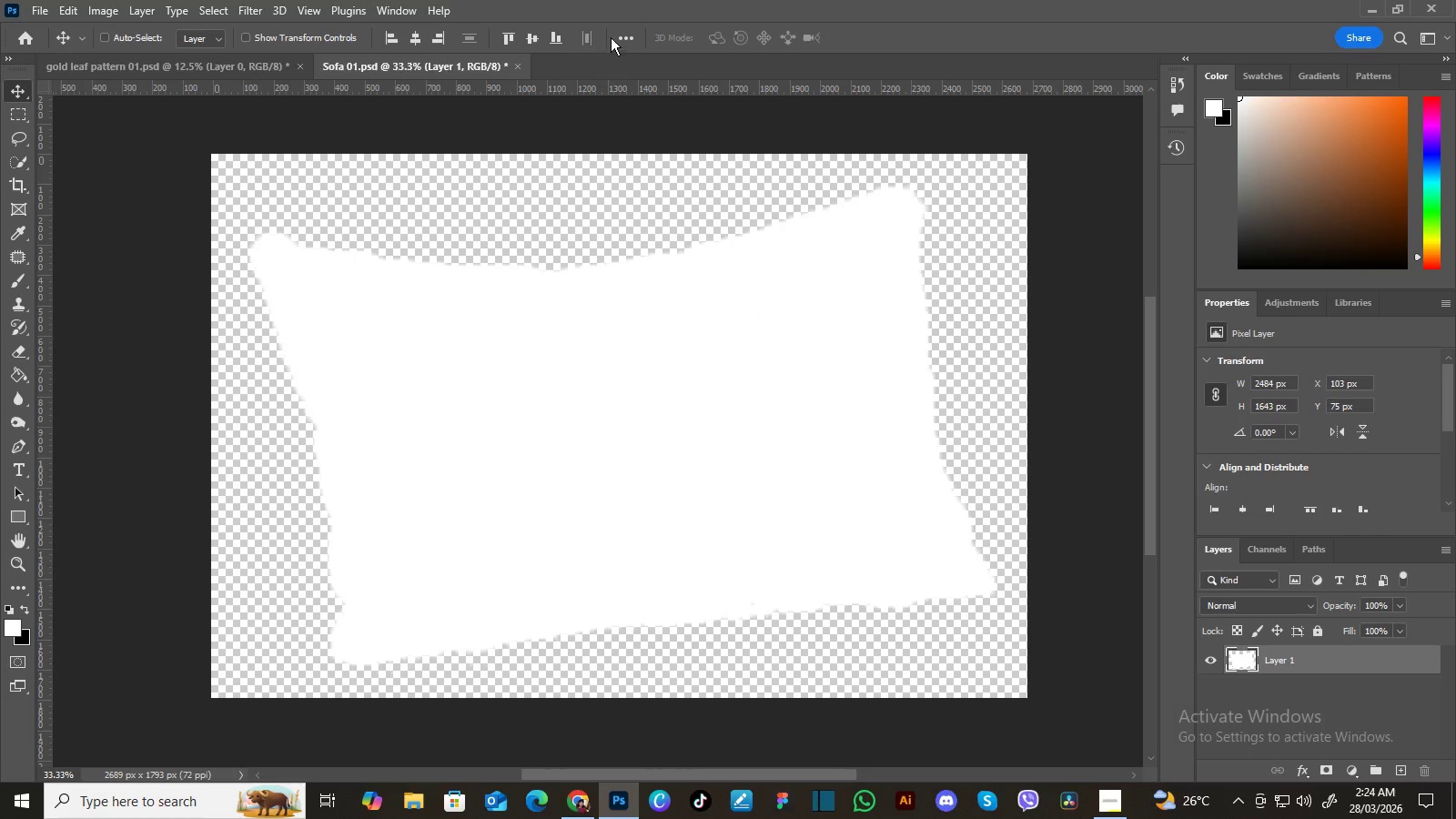 
left_click([623, 35])
 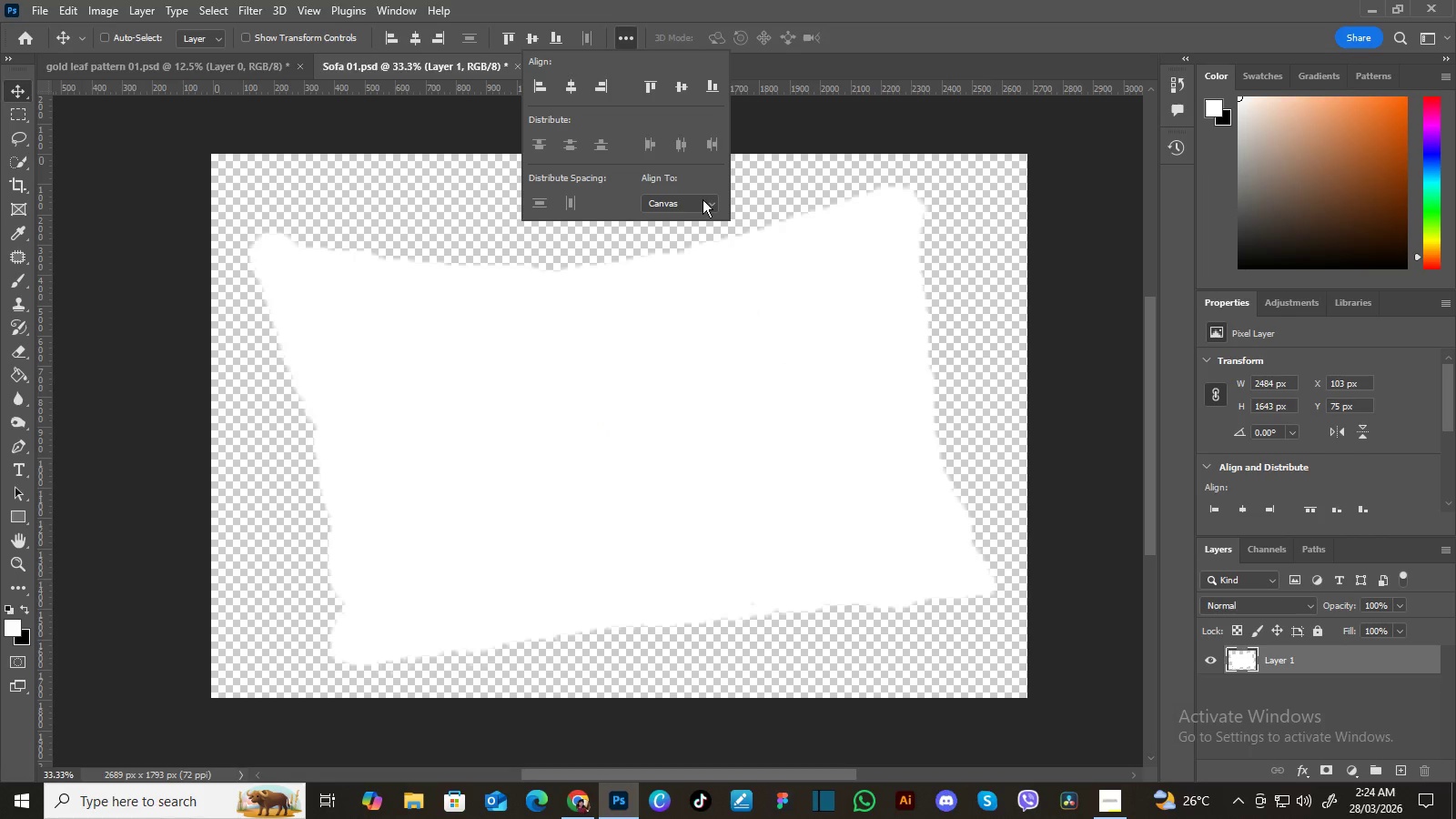 
left_click([710, 205])
 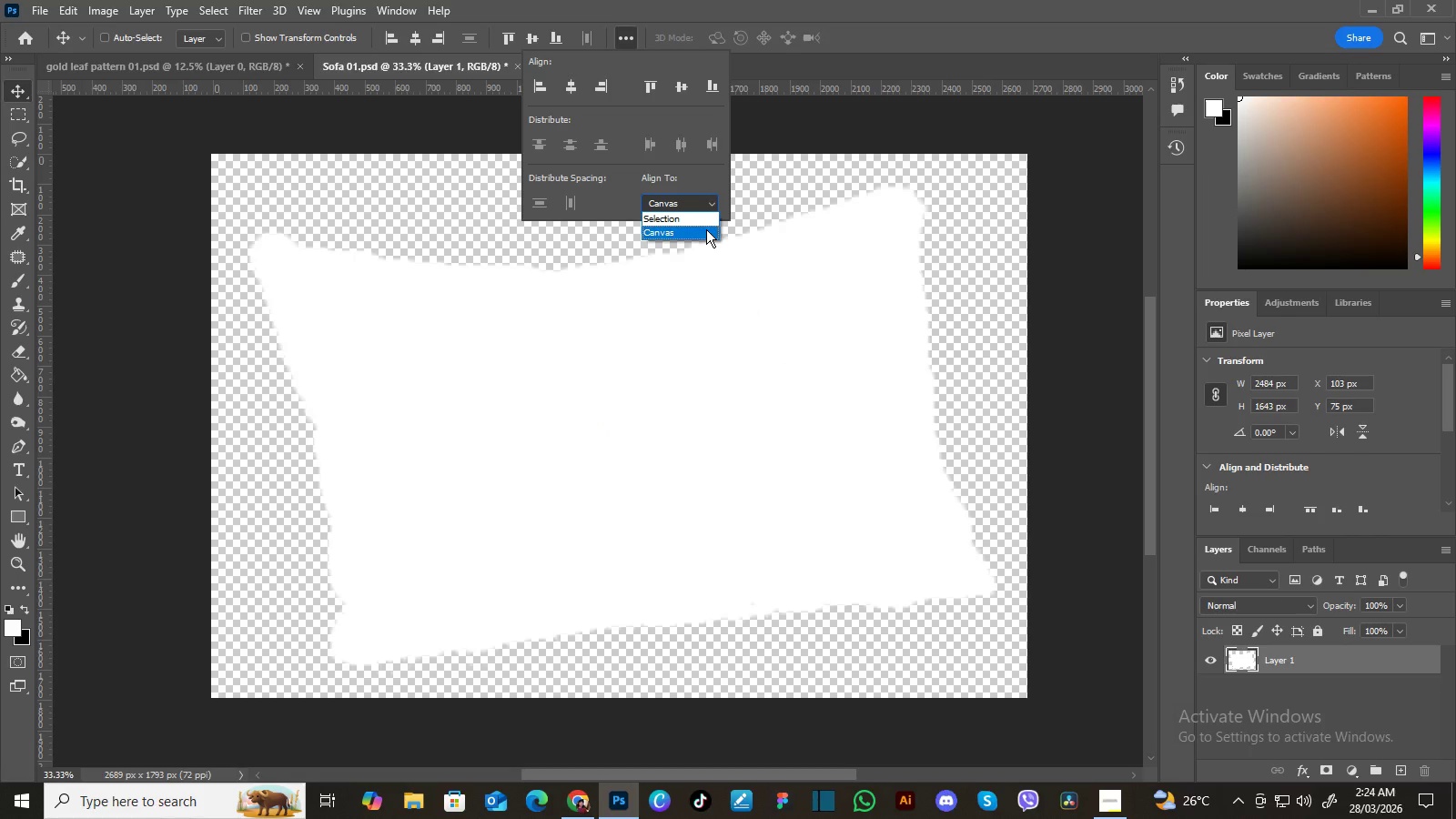 
double_click([706, 229])
 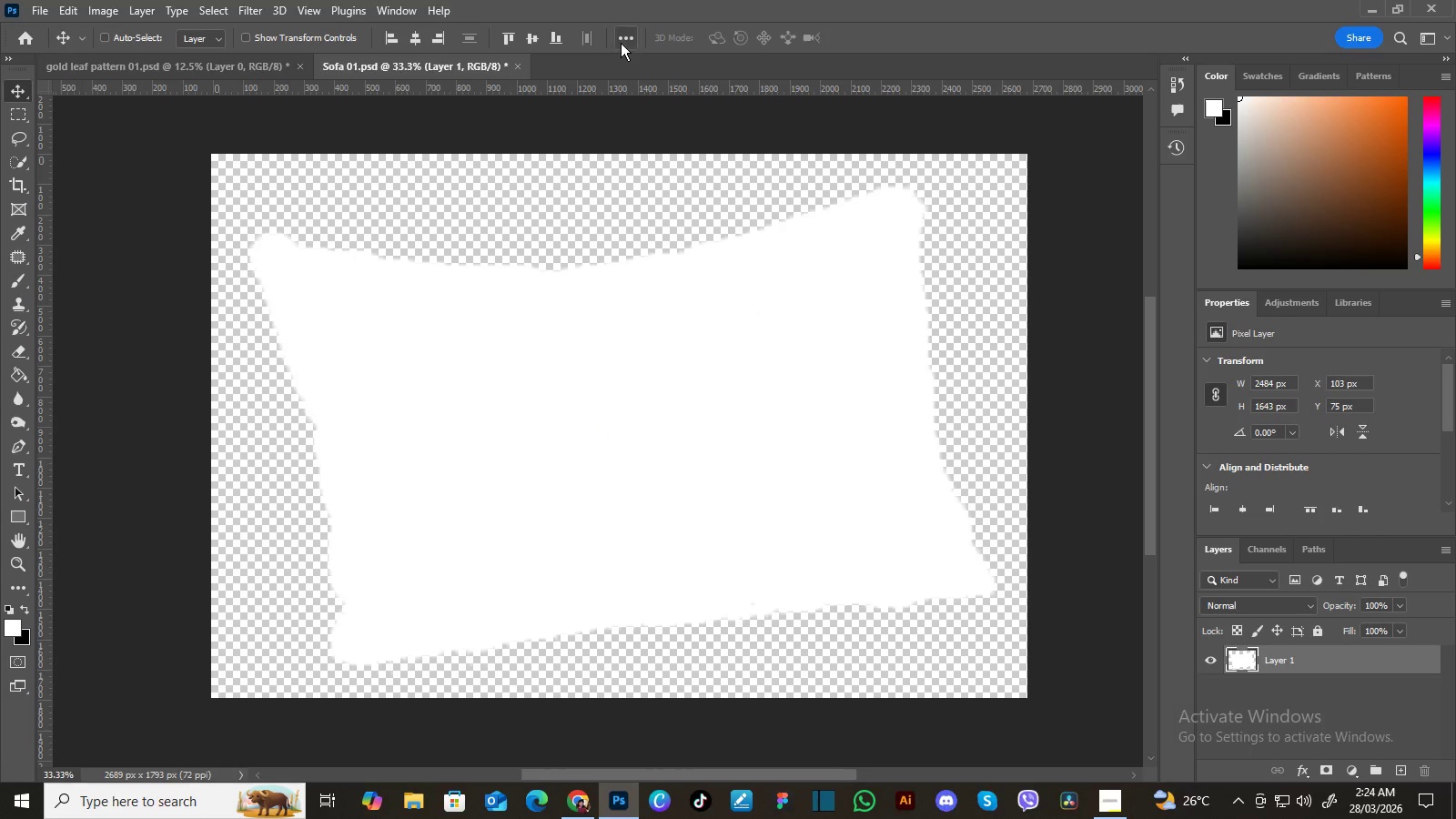 
left_click([631, 40])
 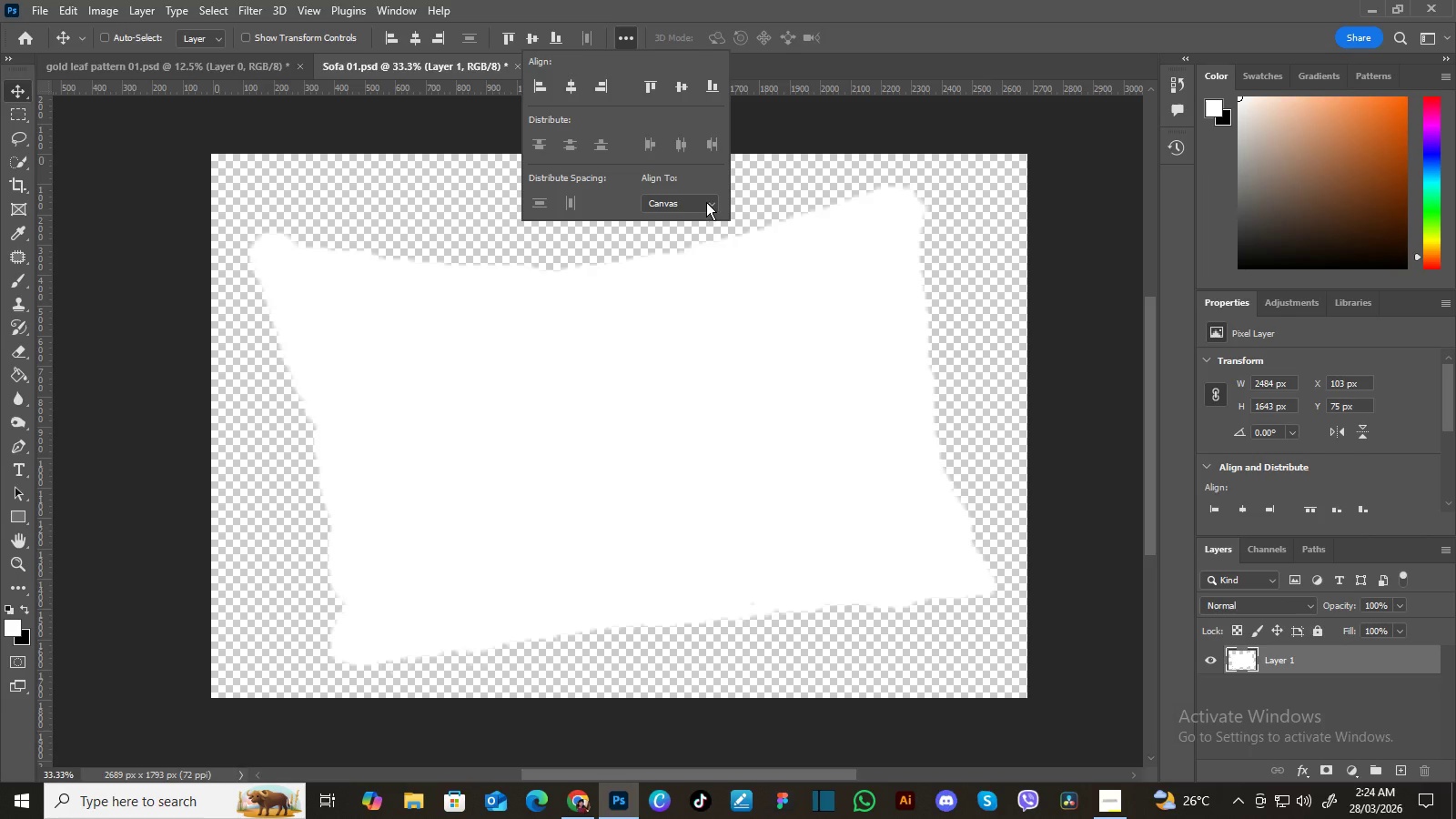 
left_click([713, 201])
 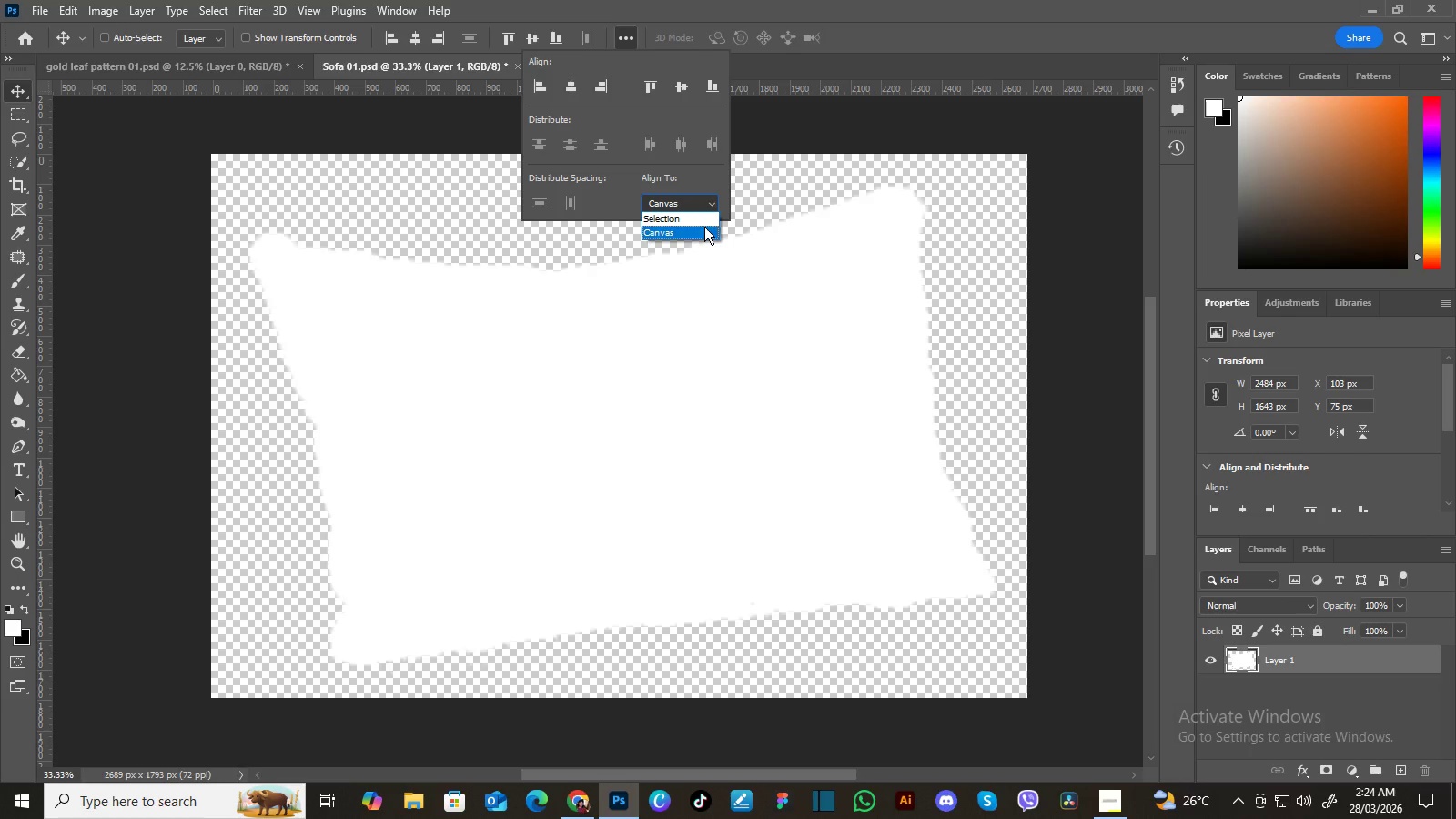 
left_click([704, 227])
 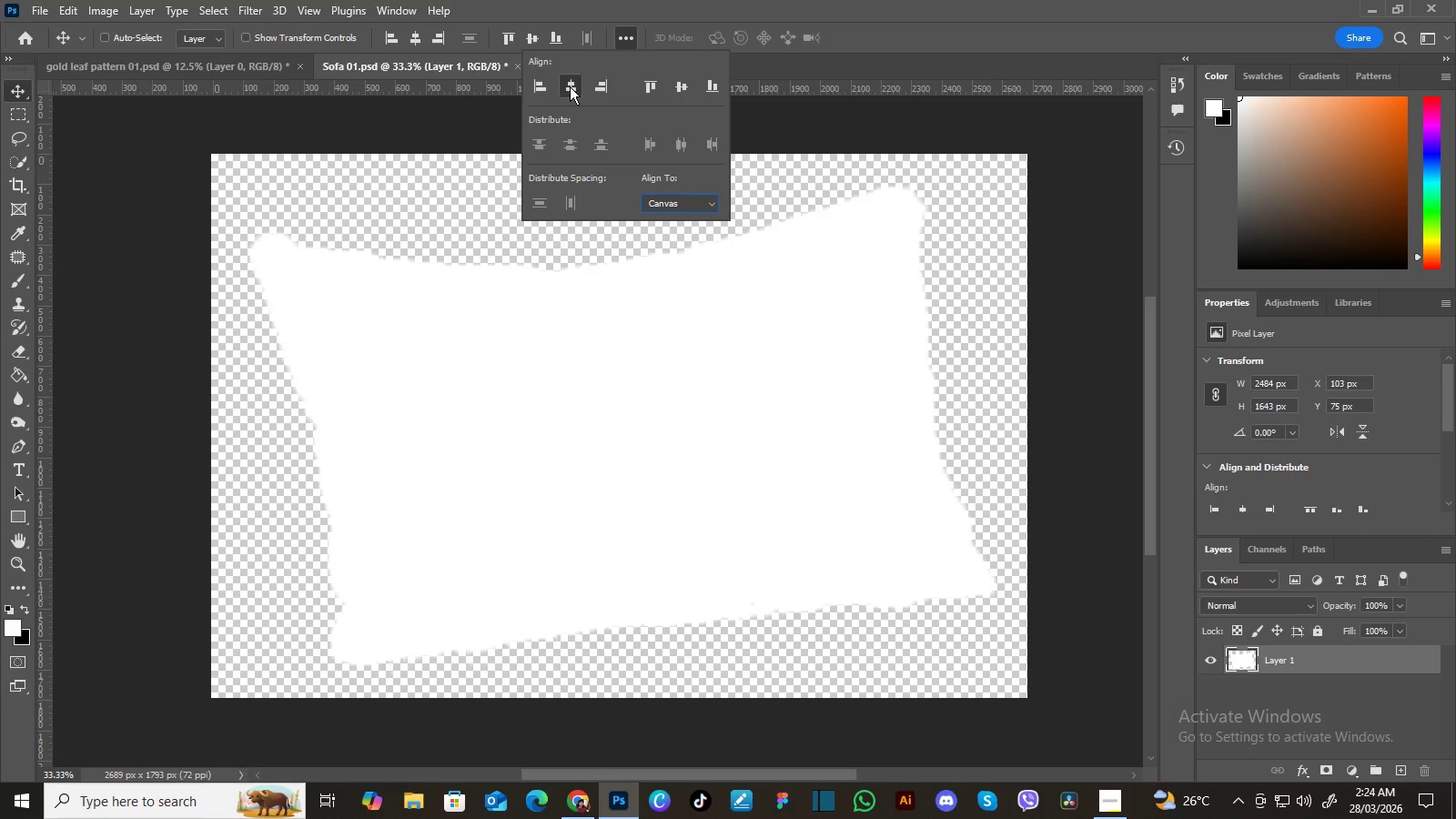 
double_click([570, 86])
 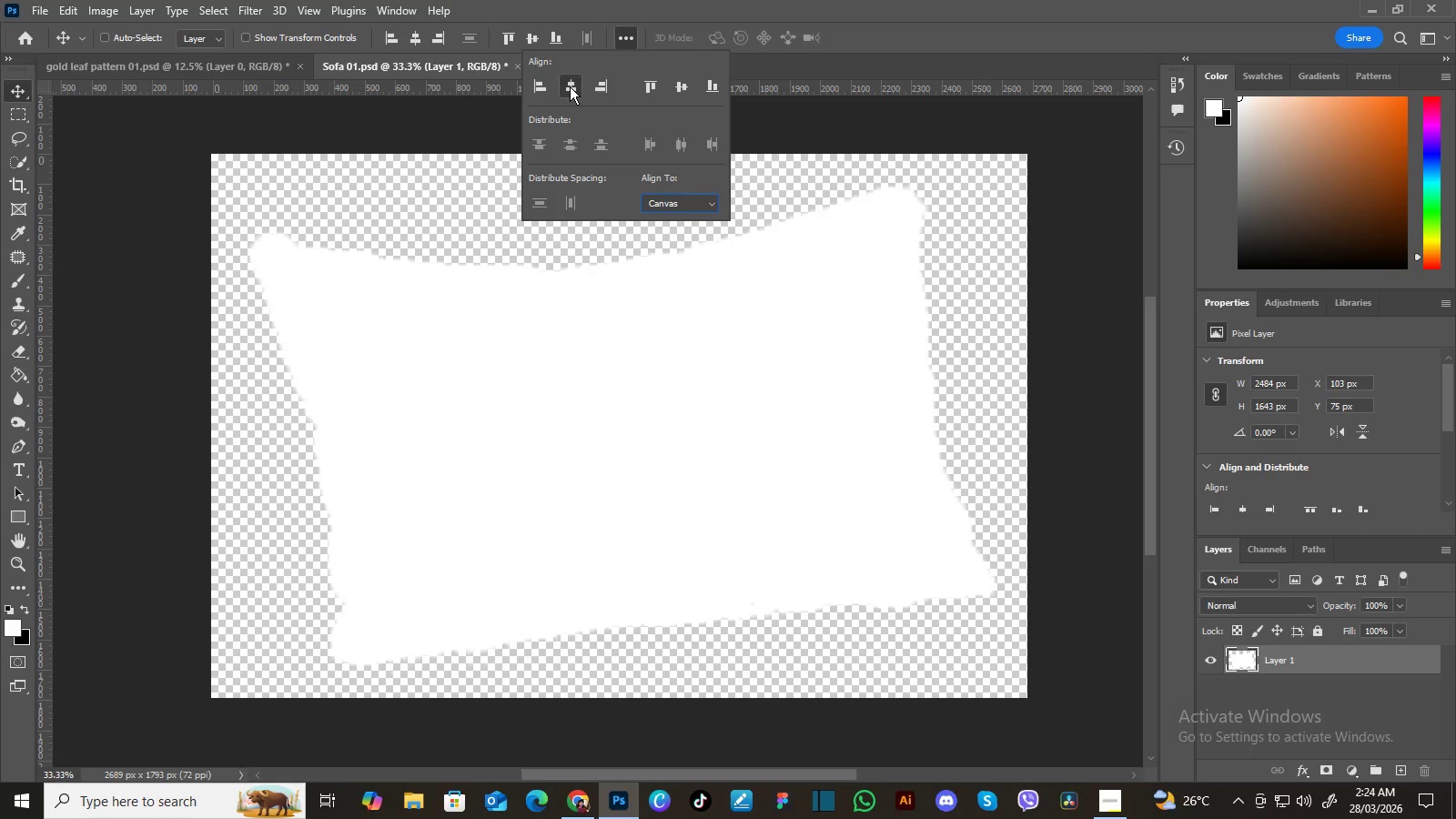 
triple_click([570, 86])
 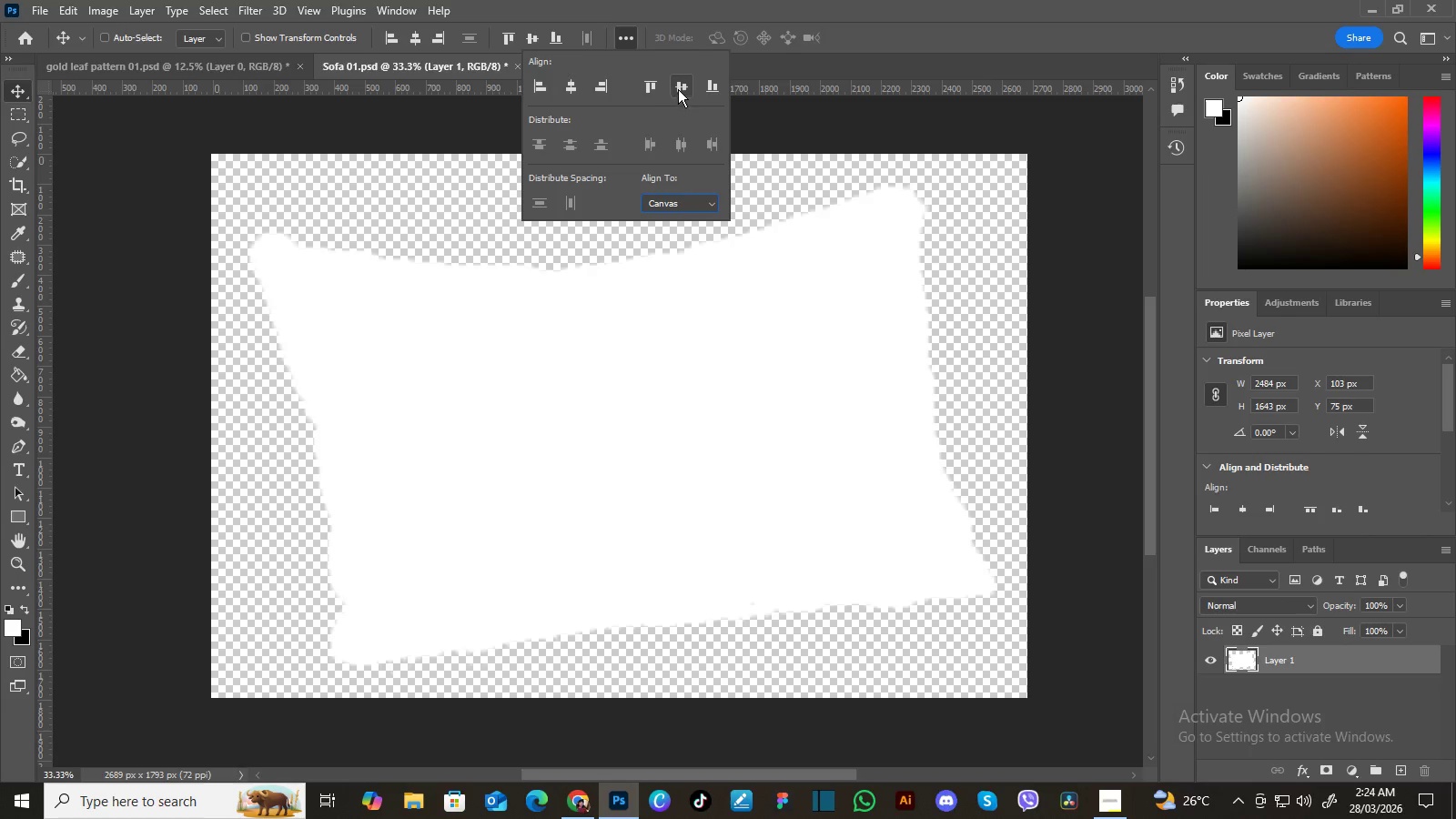 
left_click([678, 87])
 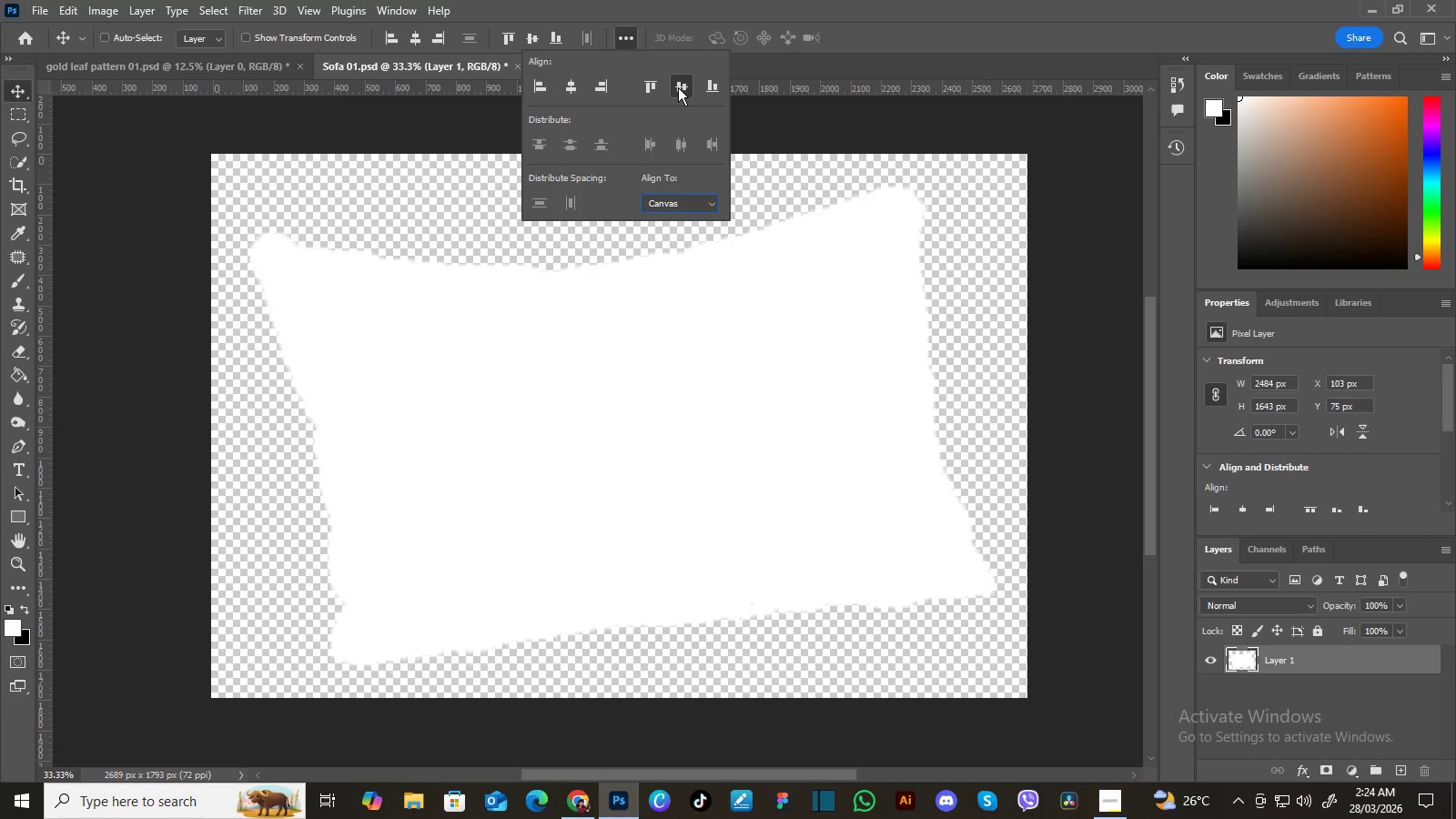 
double_click([678, 87])
 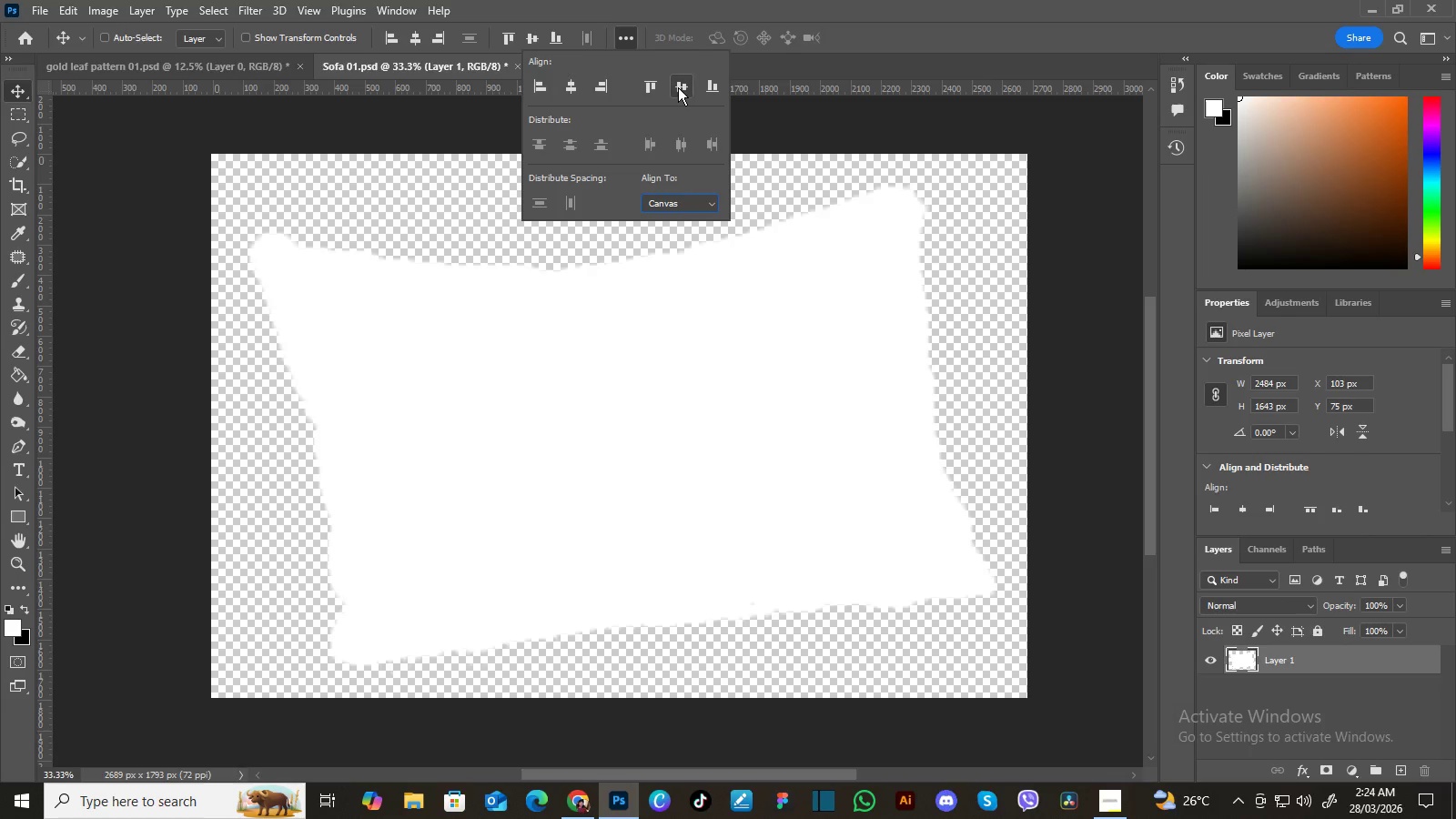 
triple_click([678, 87])
 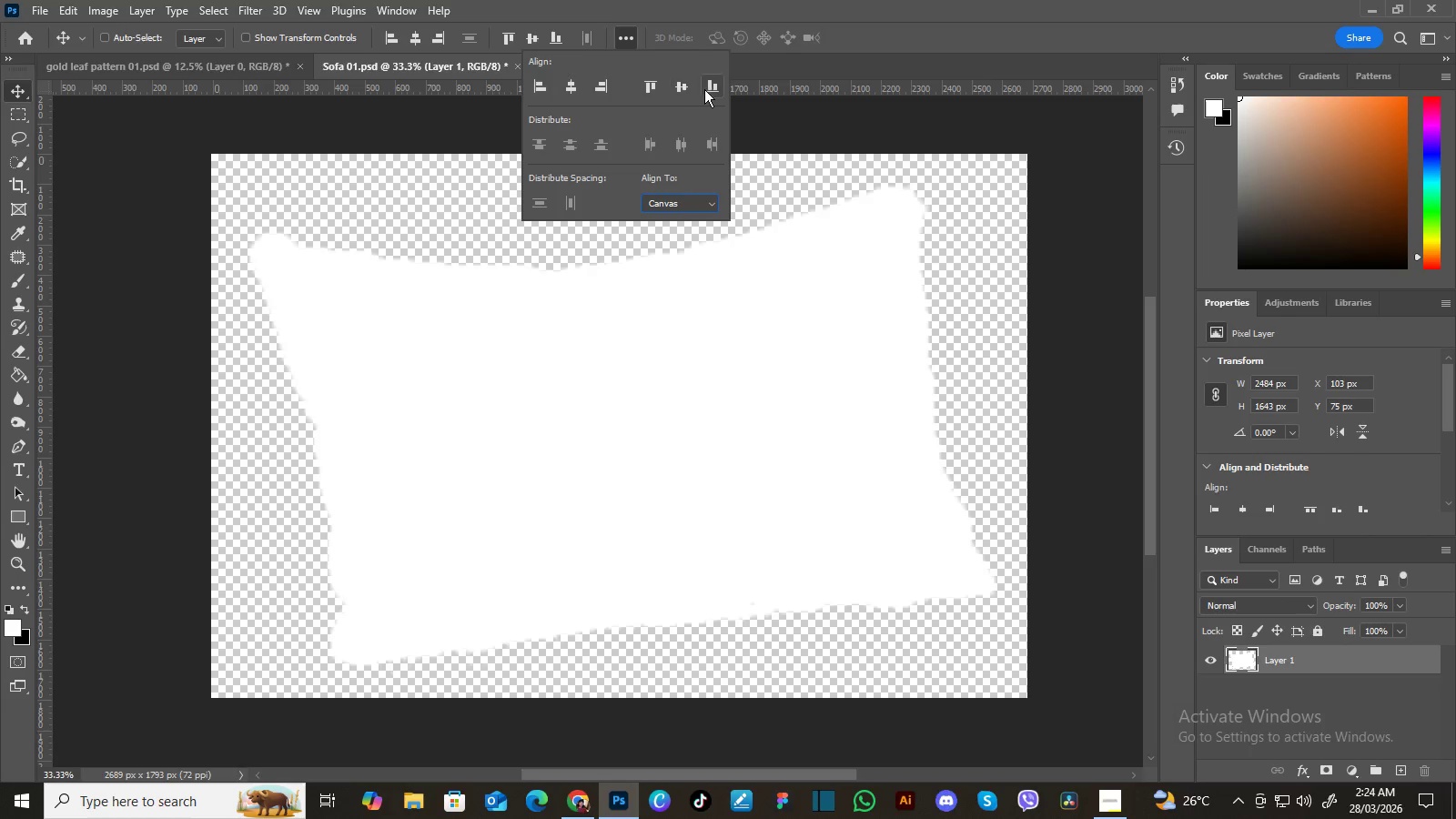 
left_click([707, 88])
 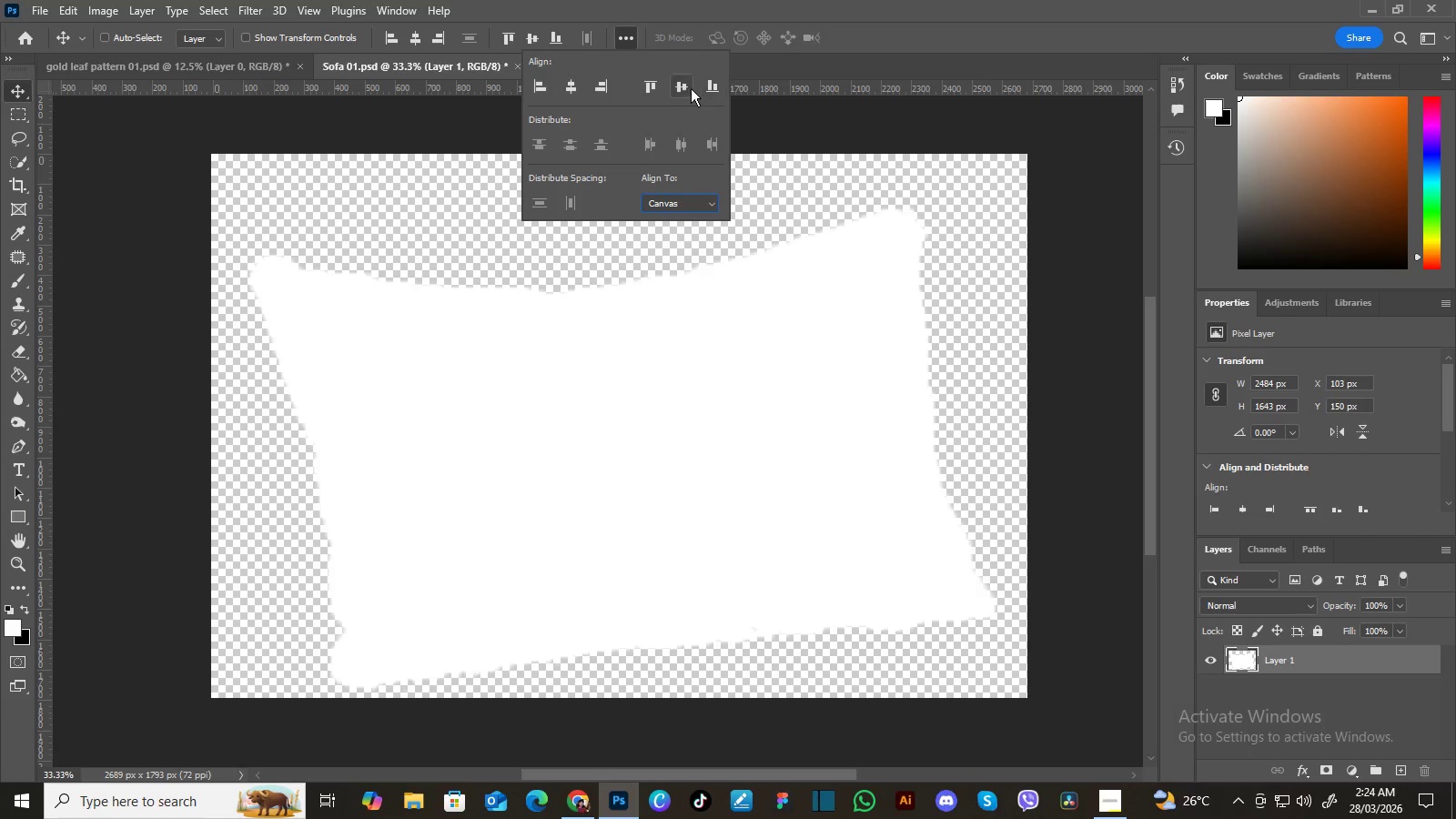 
left_click([676, 87])
 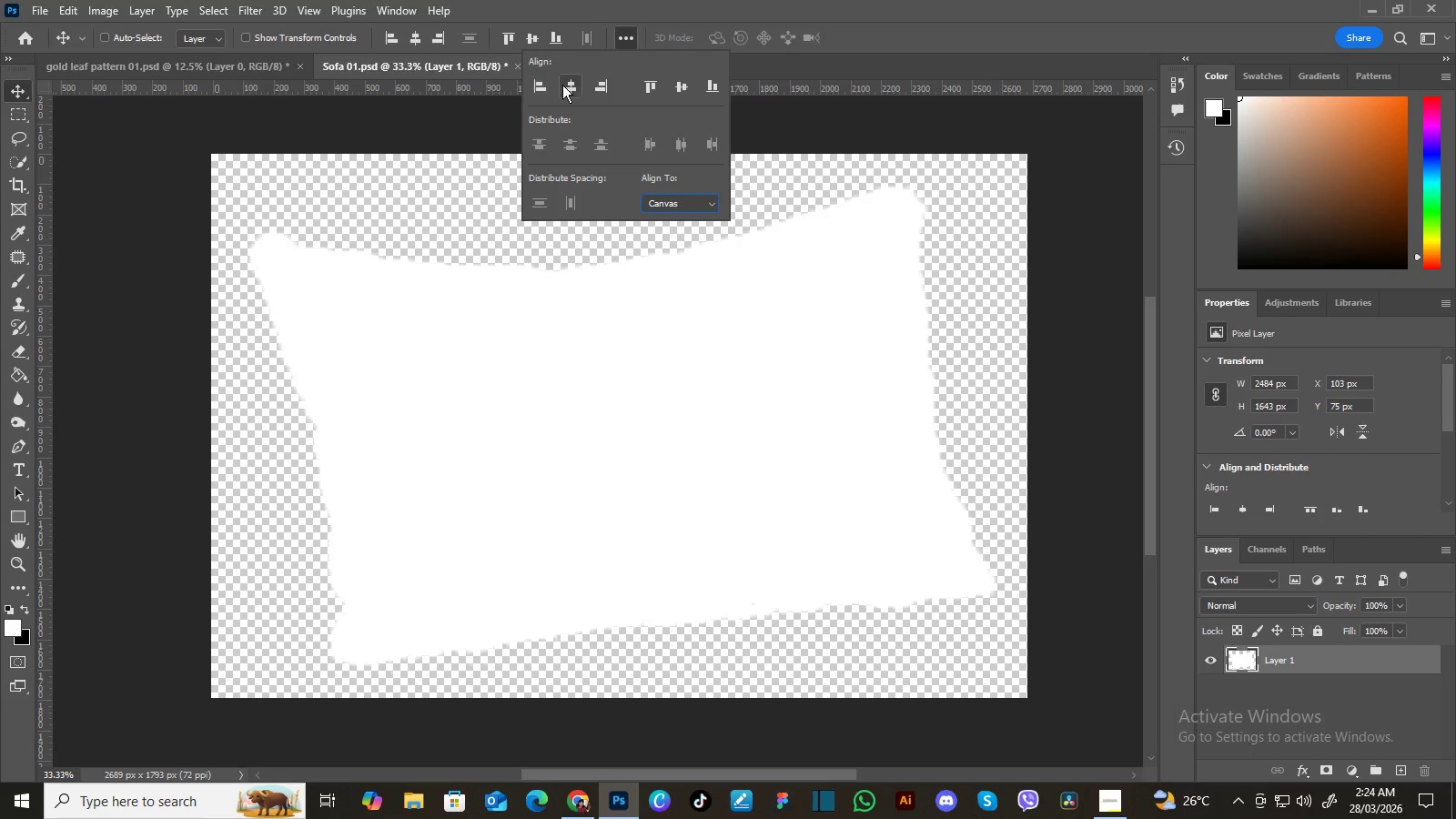 
left_click([545, 85])
 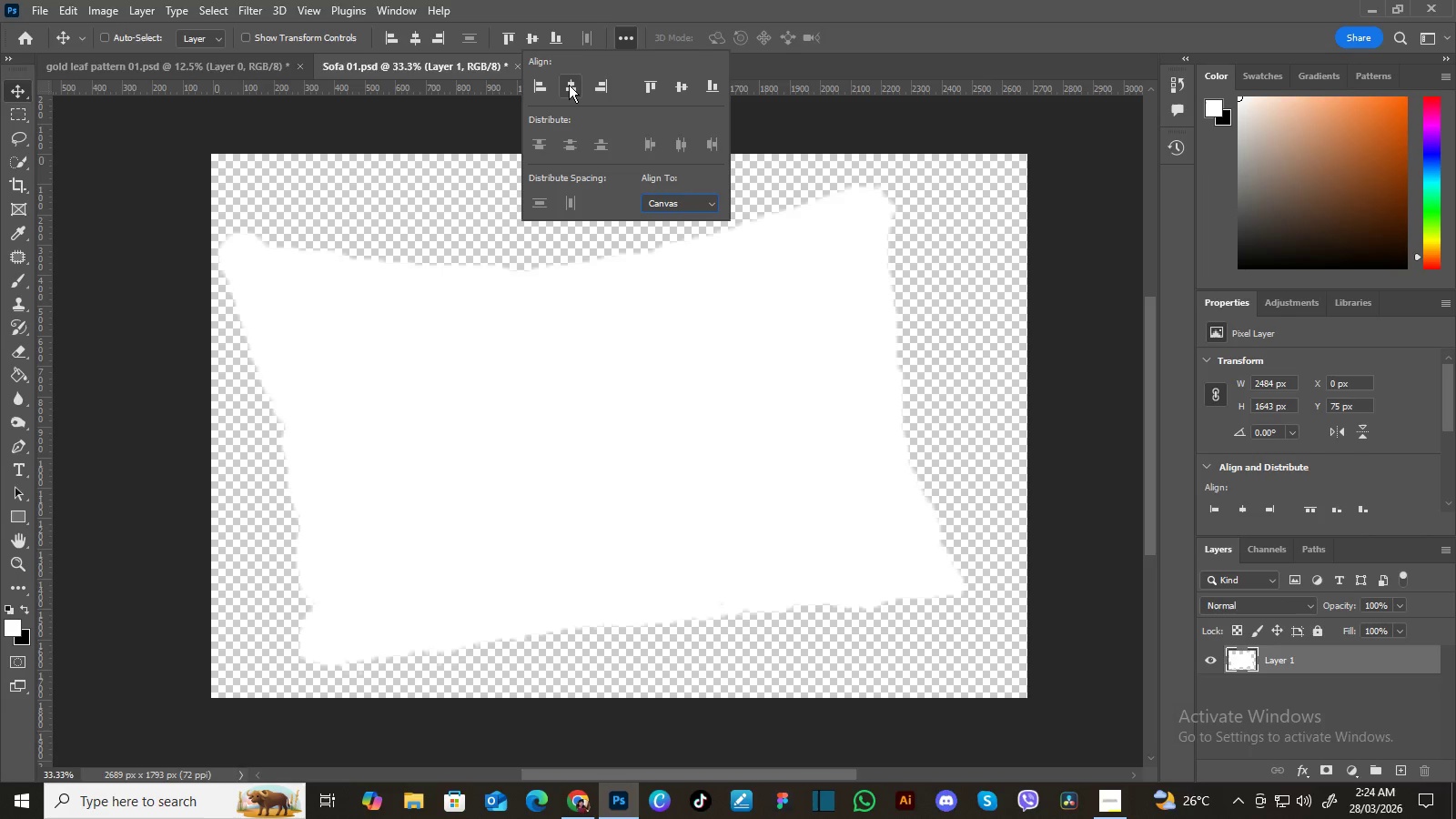 
left_click([569, 85])
 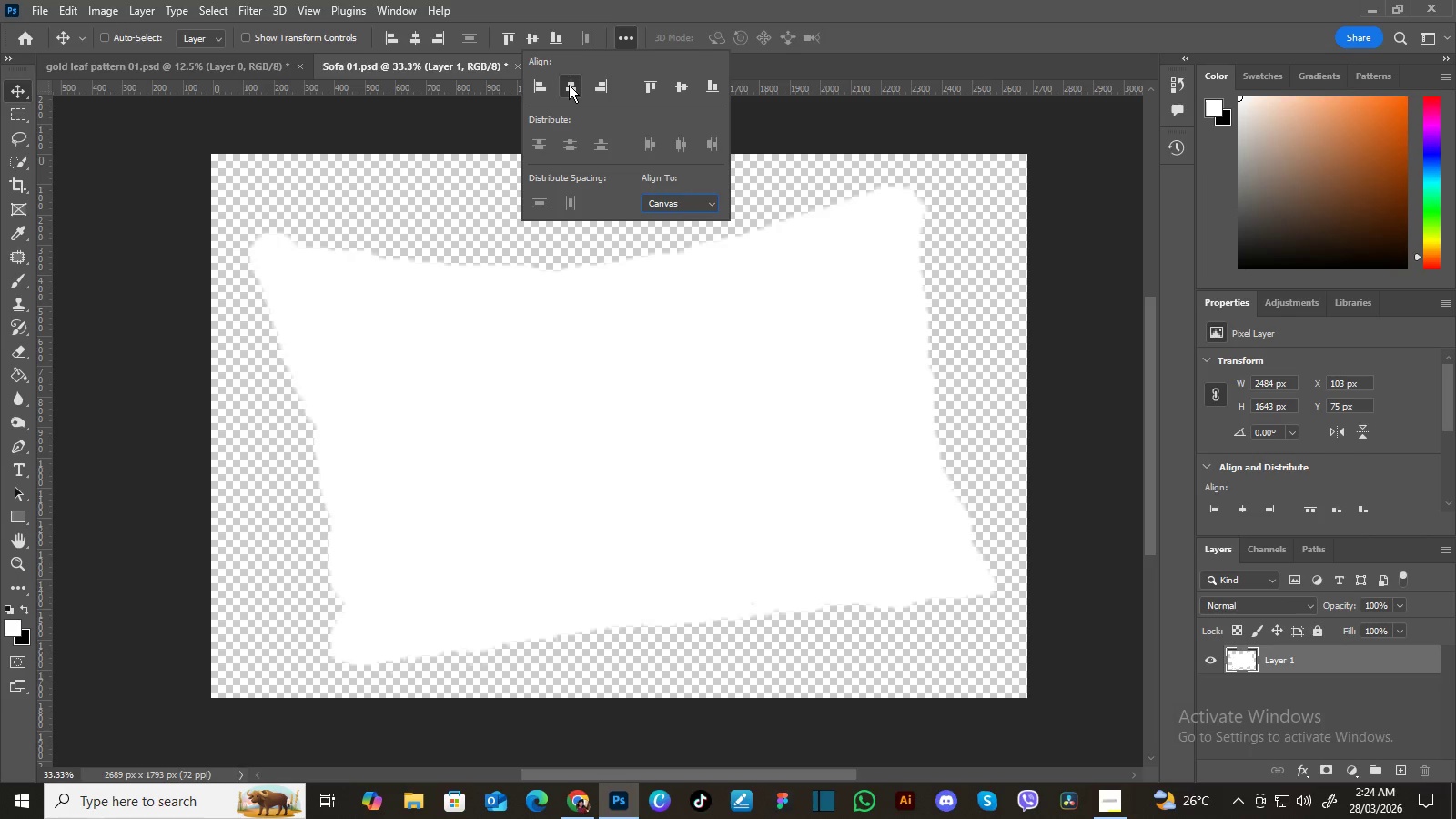 
double_click([569, 85])
 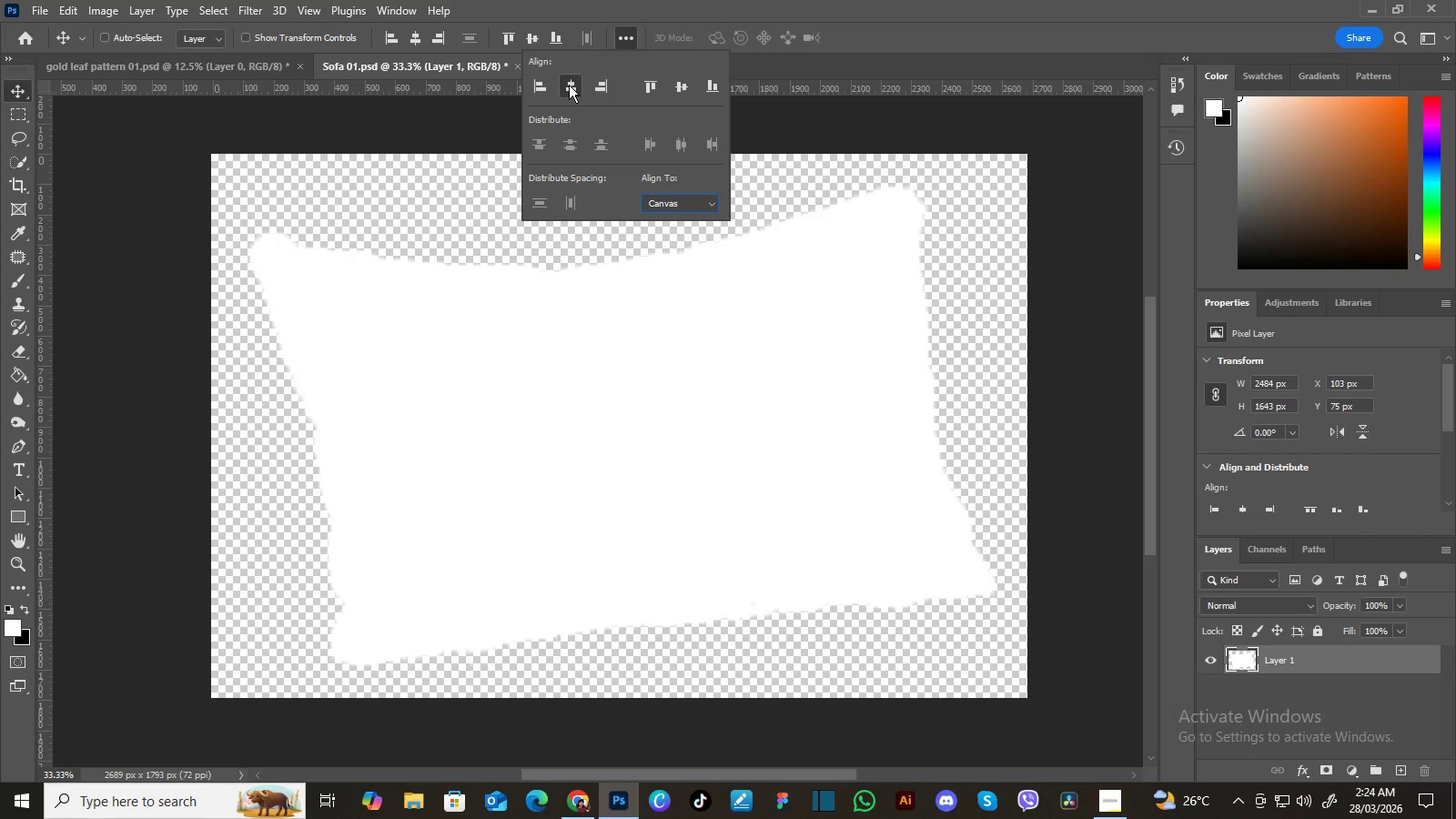 
triple_click([569, 85])
 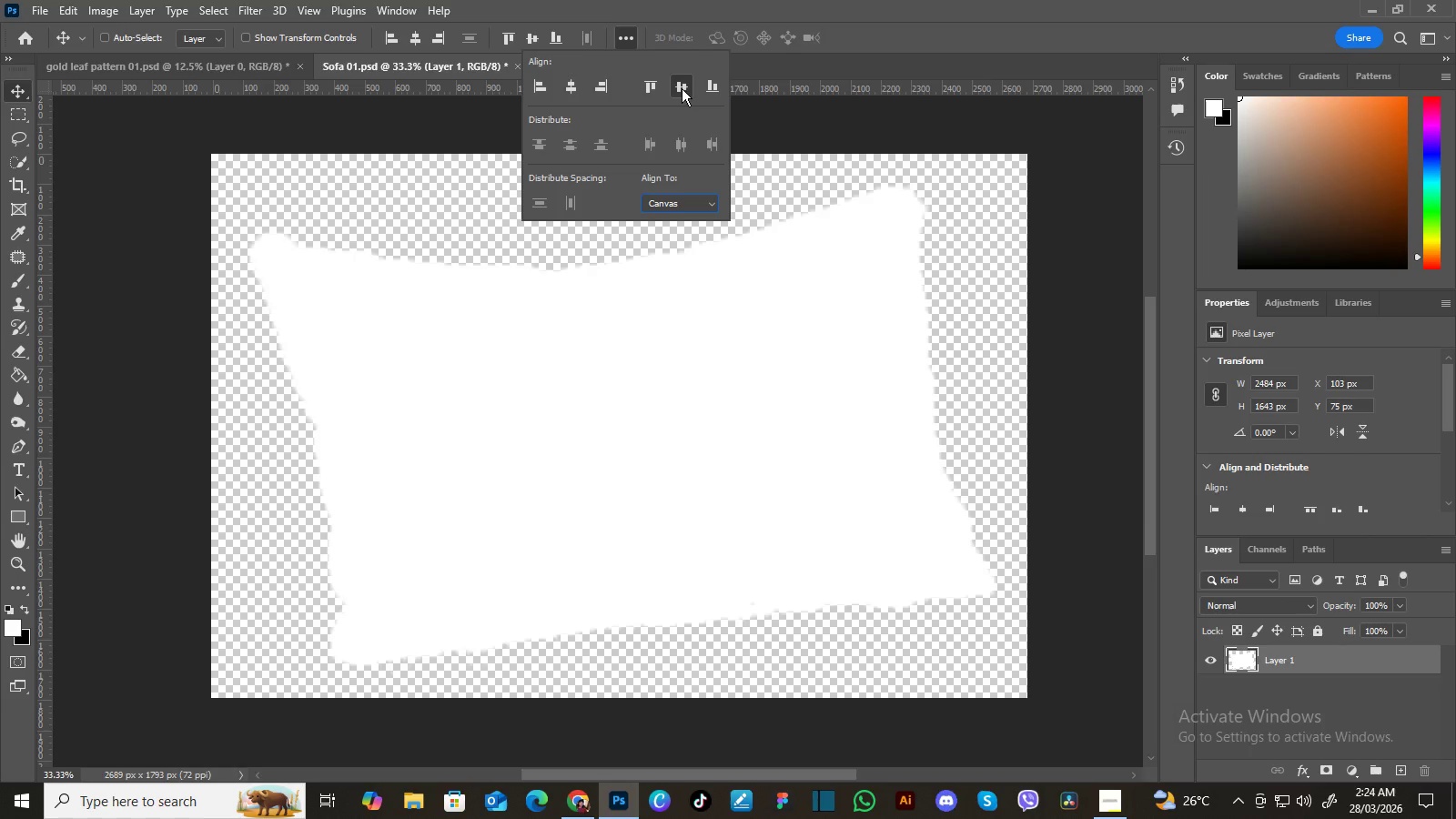 
double_click([682, 88])
 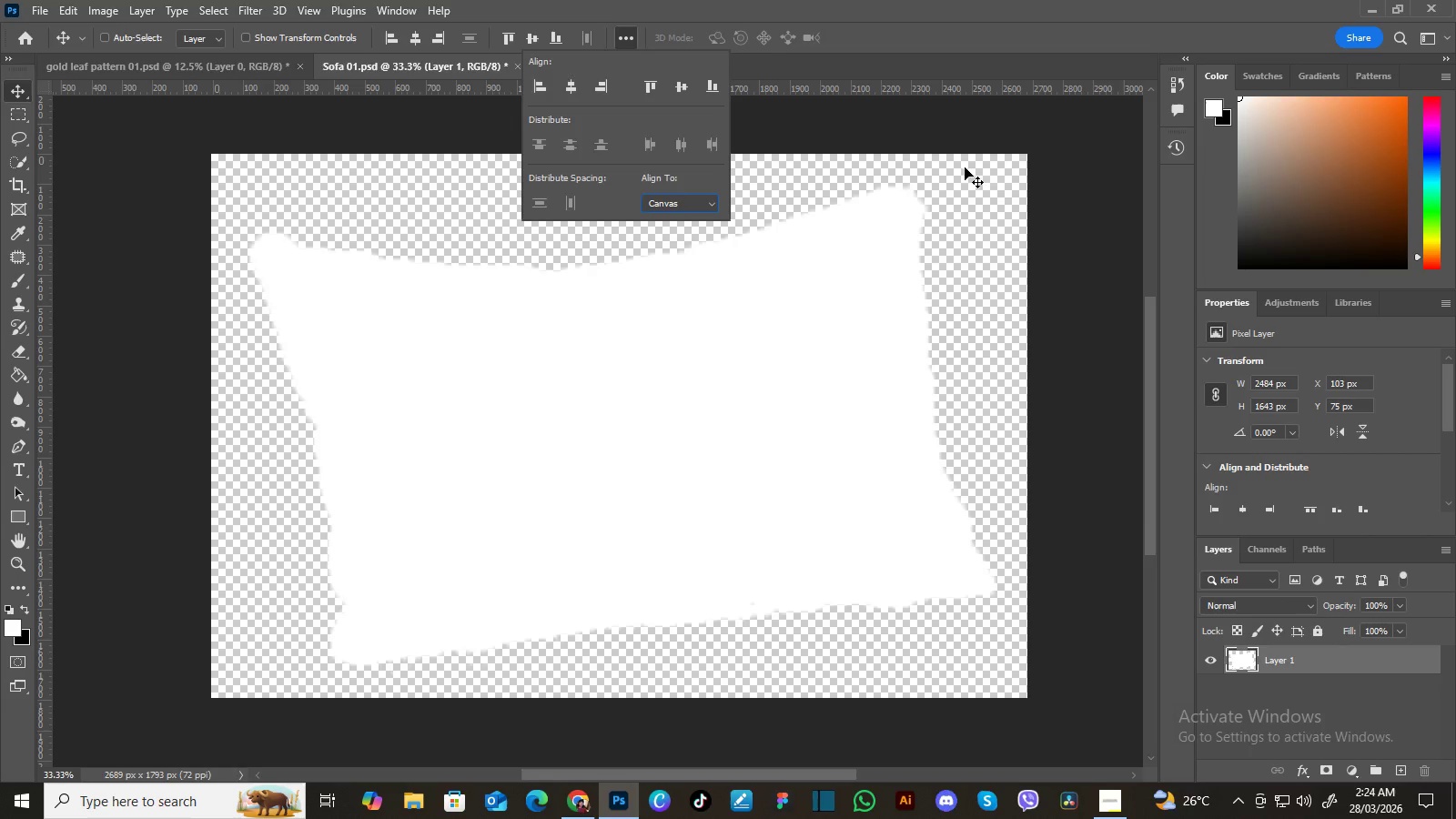 
left_click([993, 174])
 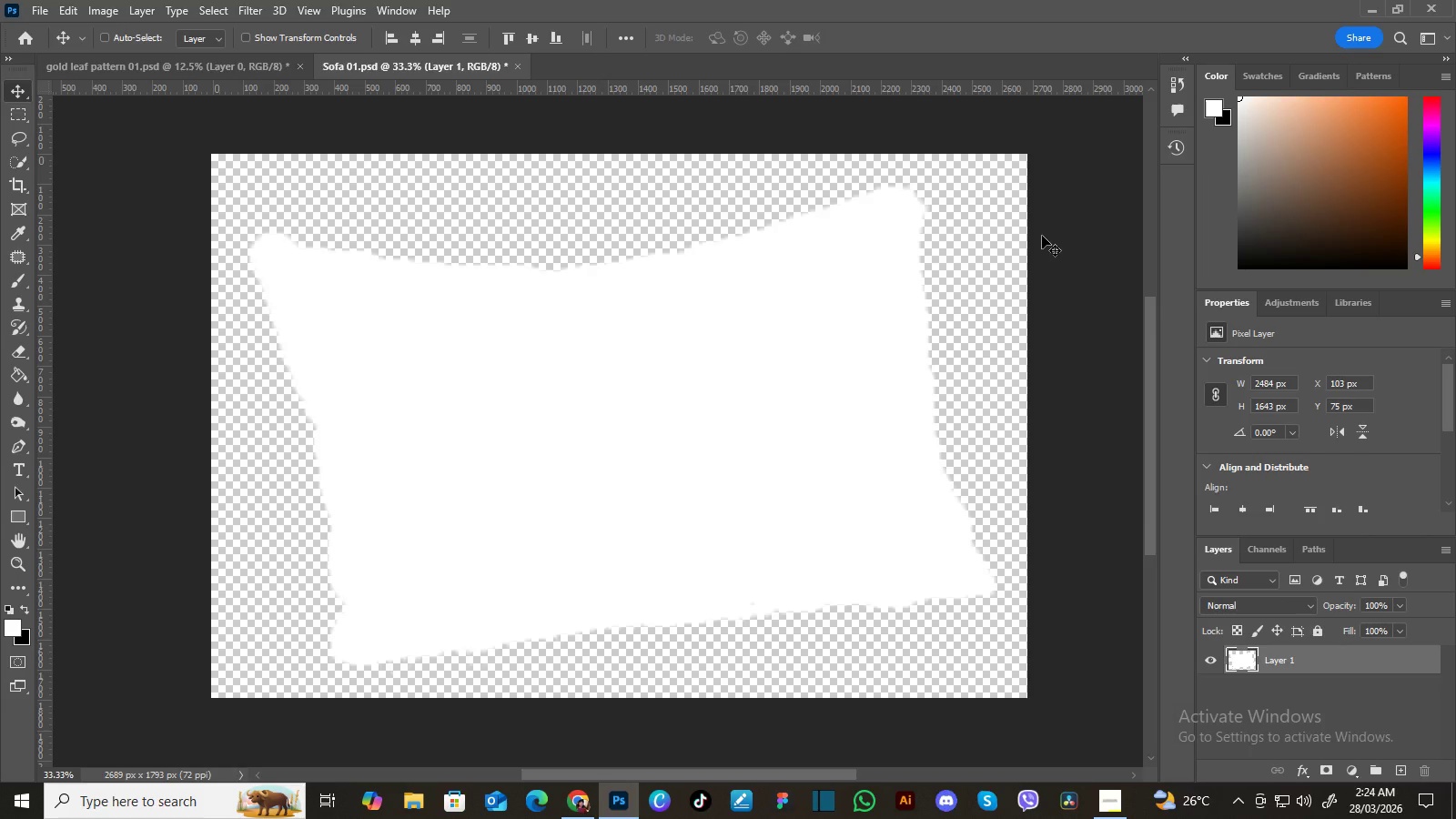 
wait(8.28)
 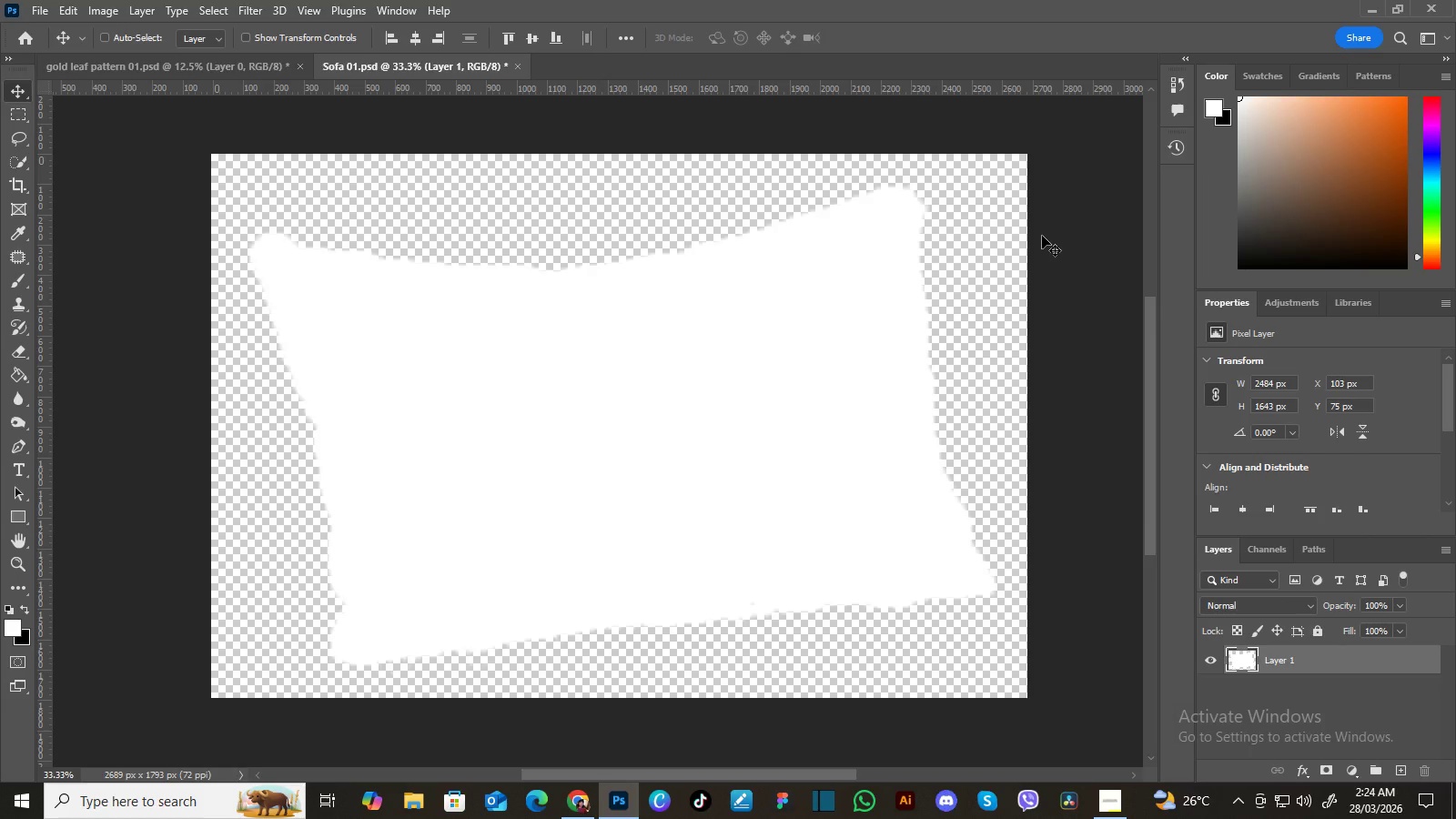 
left_click_drag(start_coordinate=[1398, 665], to_coordinate=[1400, 759])
 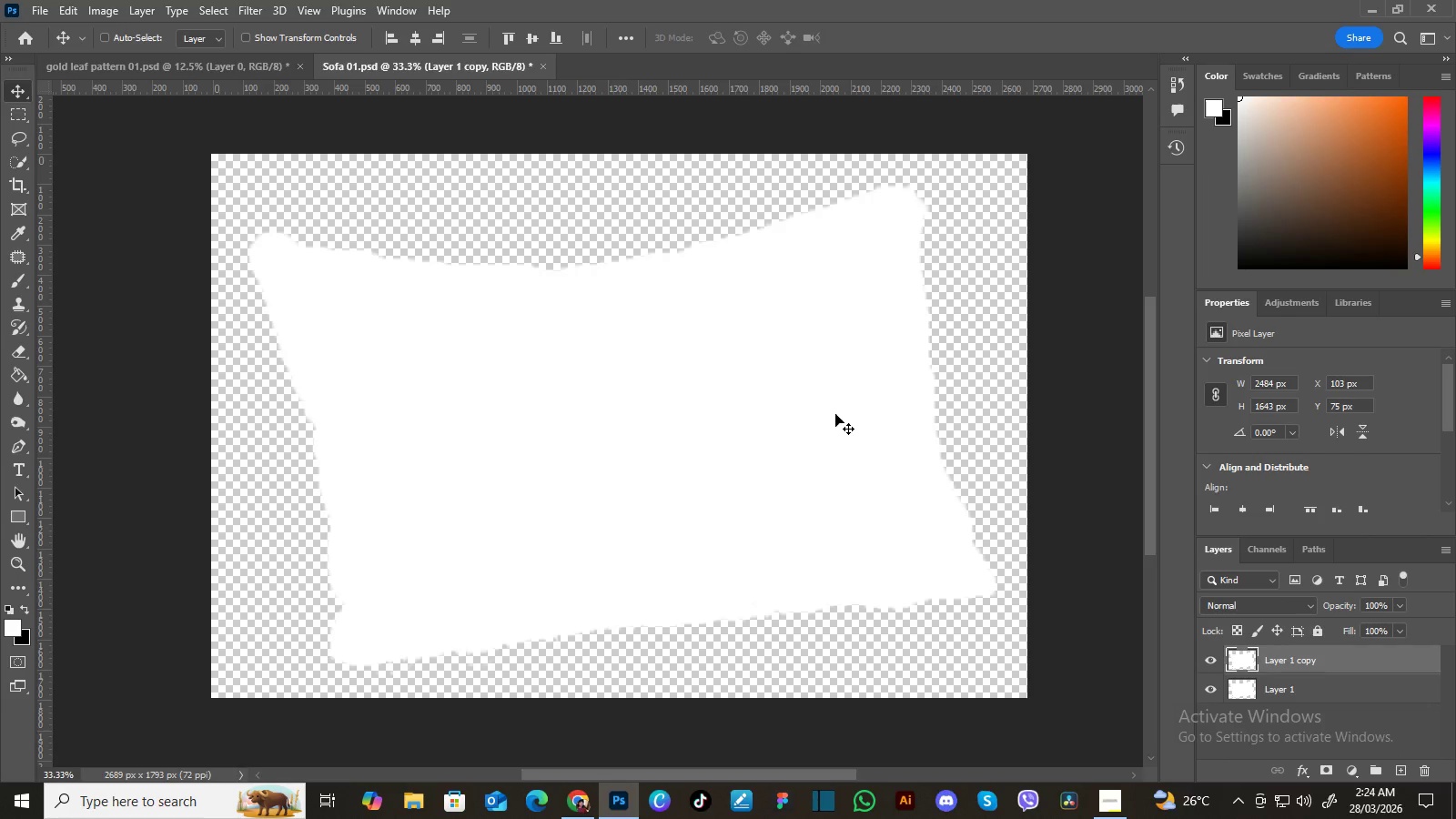 
hold_key(key=ControlLeft, duration=1.17)
left_click([1237, 662])
 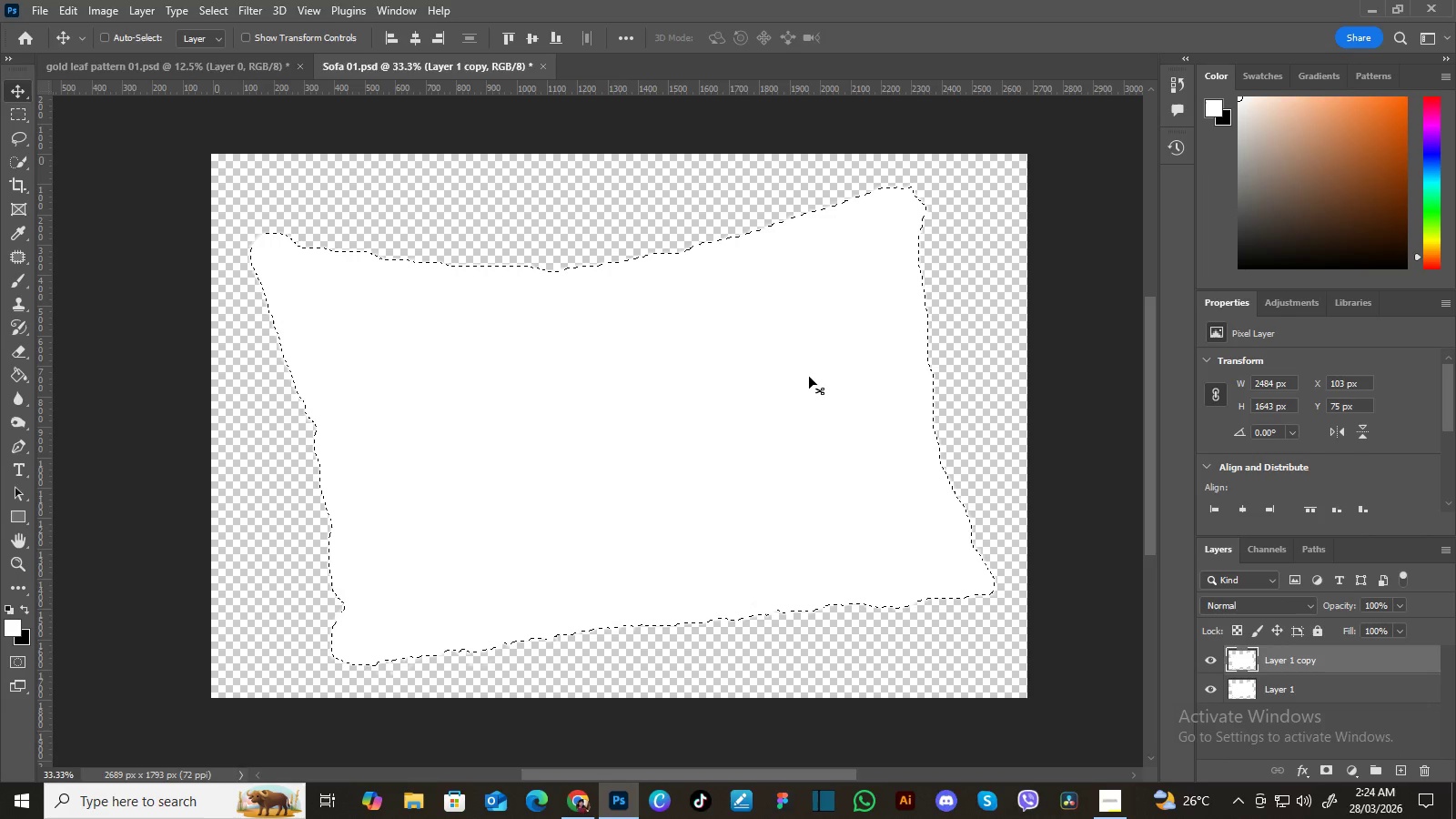 
wait(8.33)
 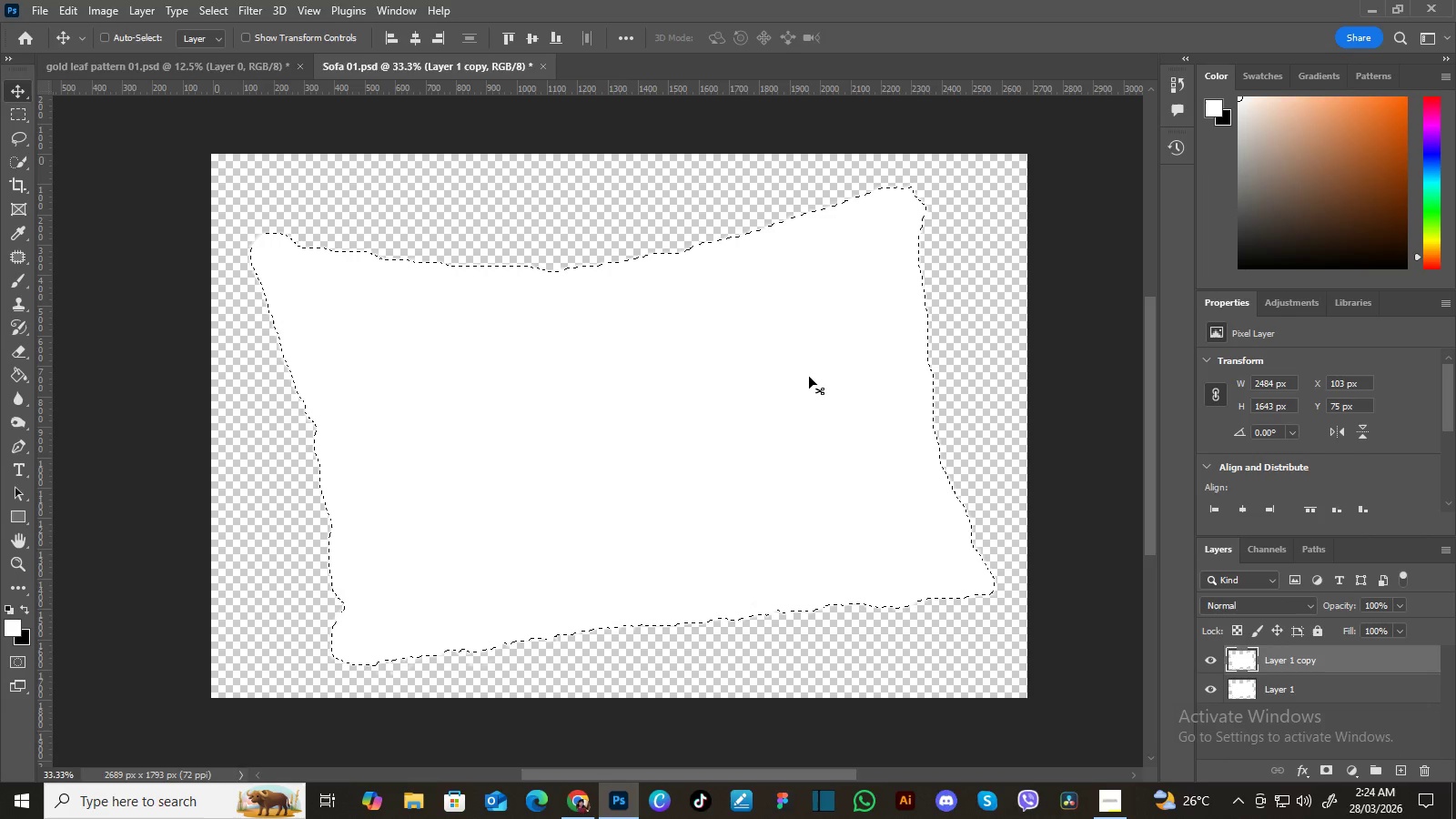 
left_click([1210, 687])
 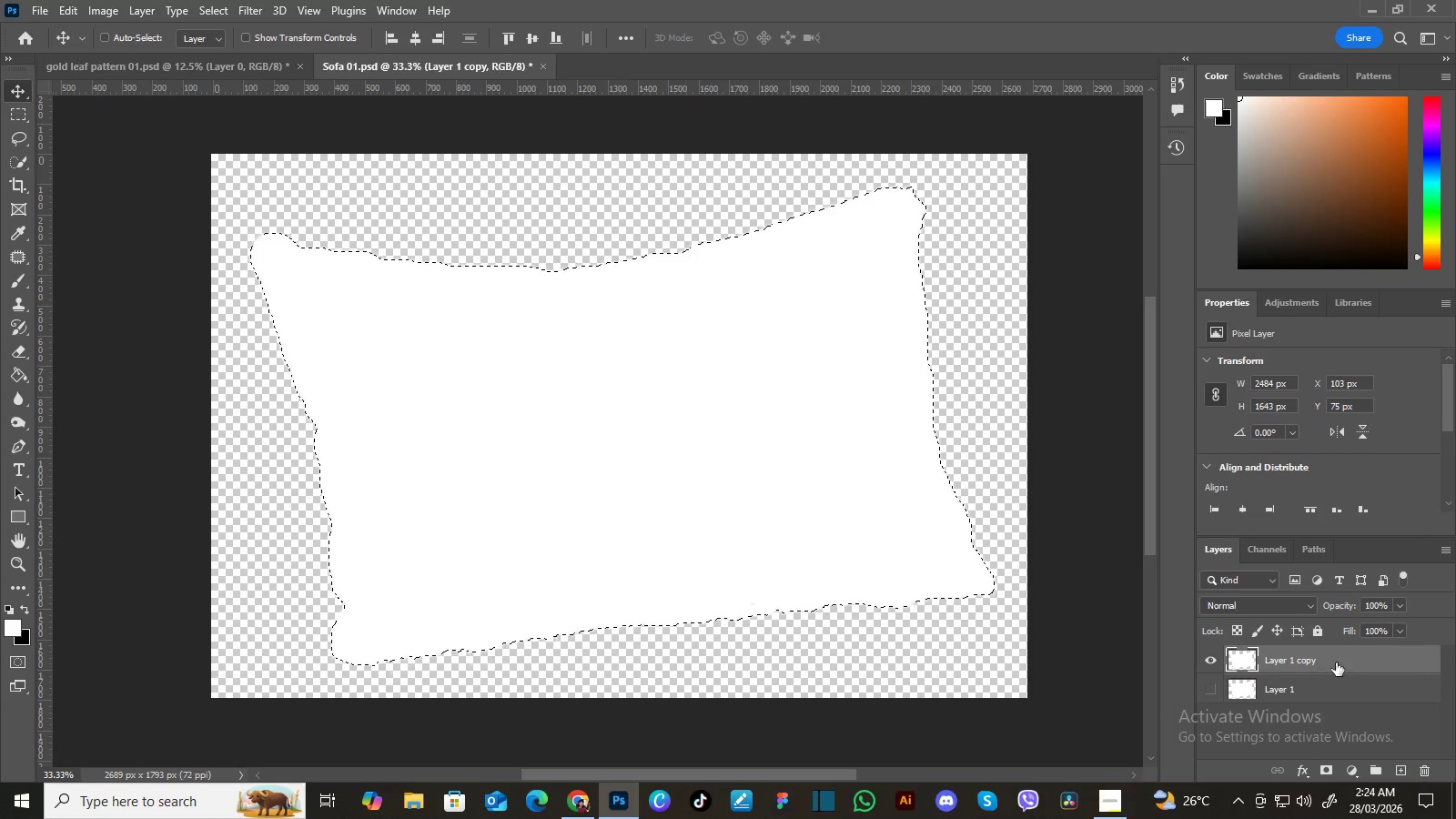 
double_click([1338, 662])
 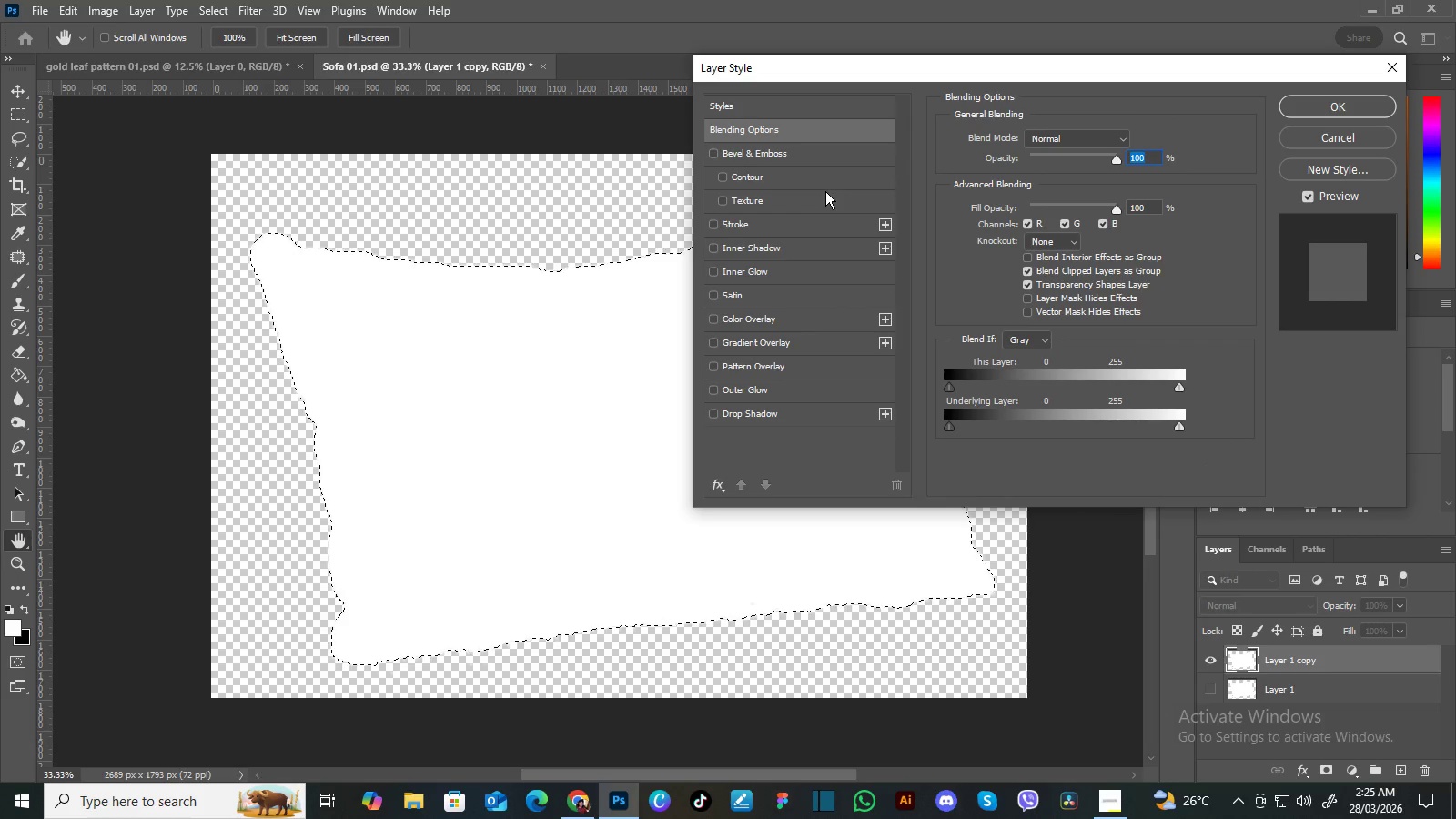 
wait(6.31)
 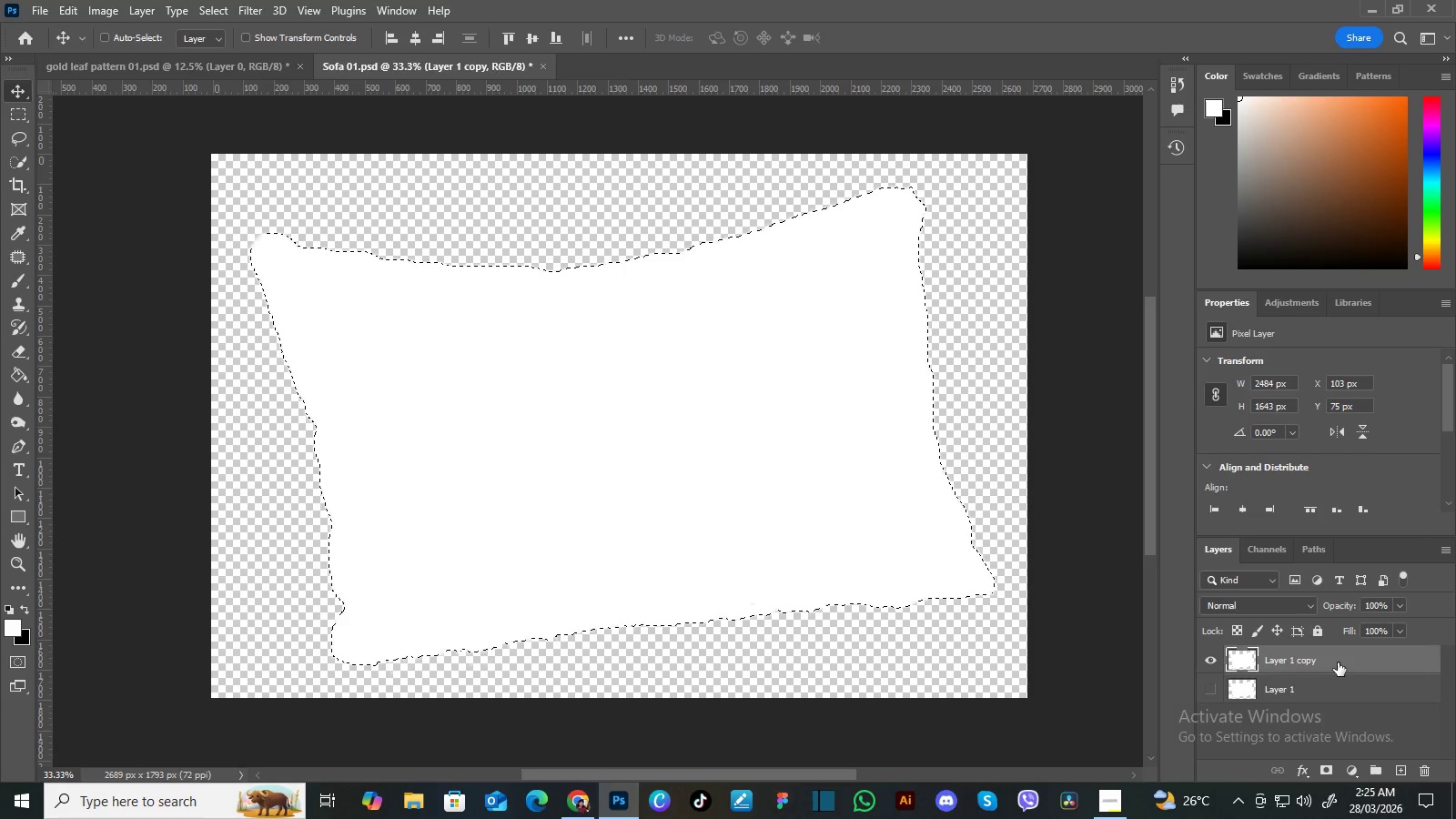 
left_click([797, 248])
 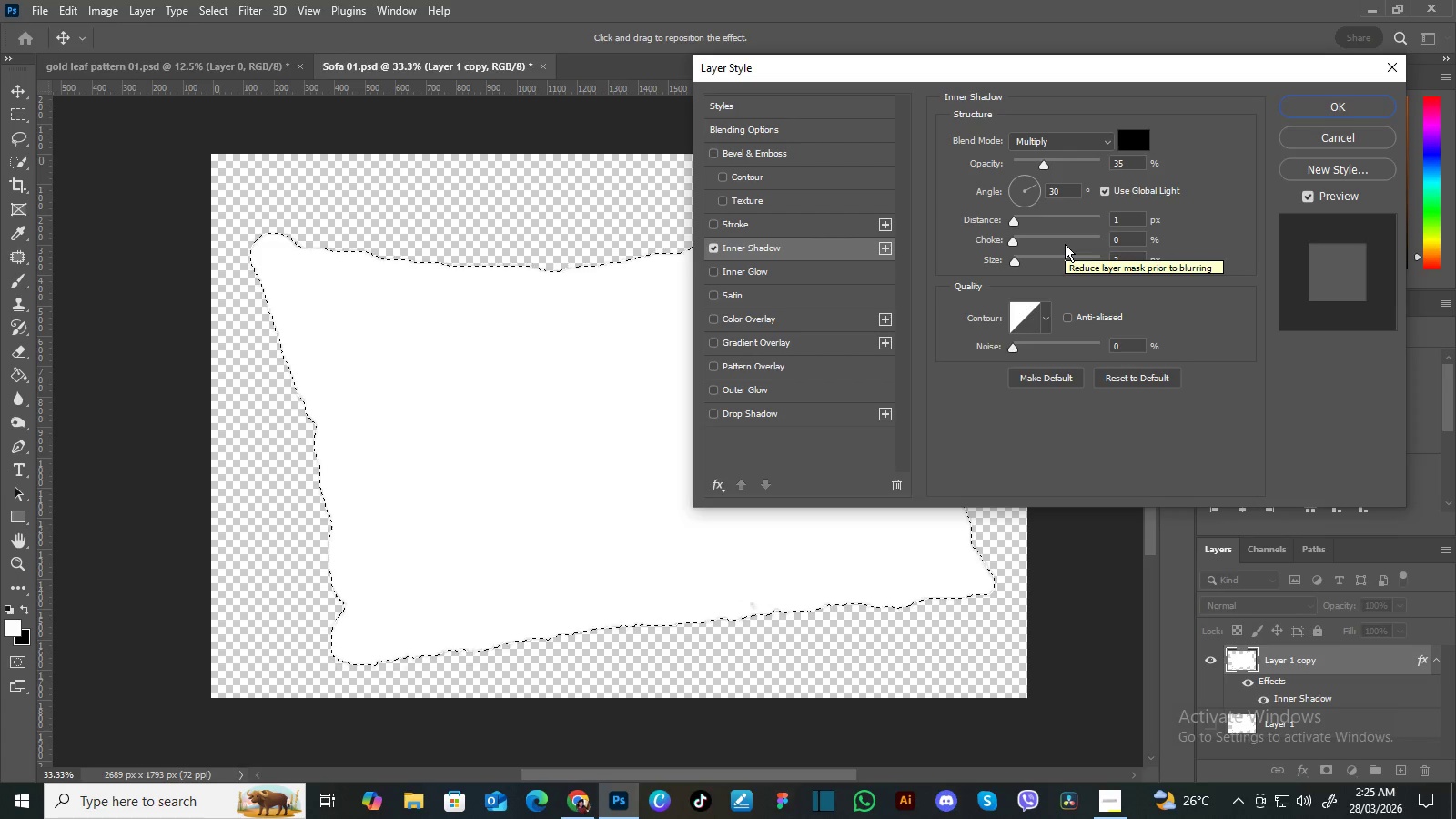 
wait(6.81)
 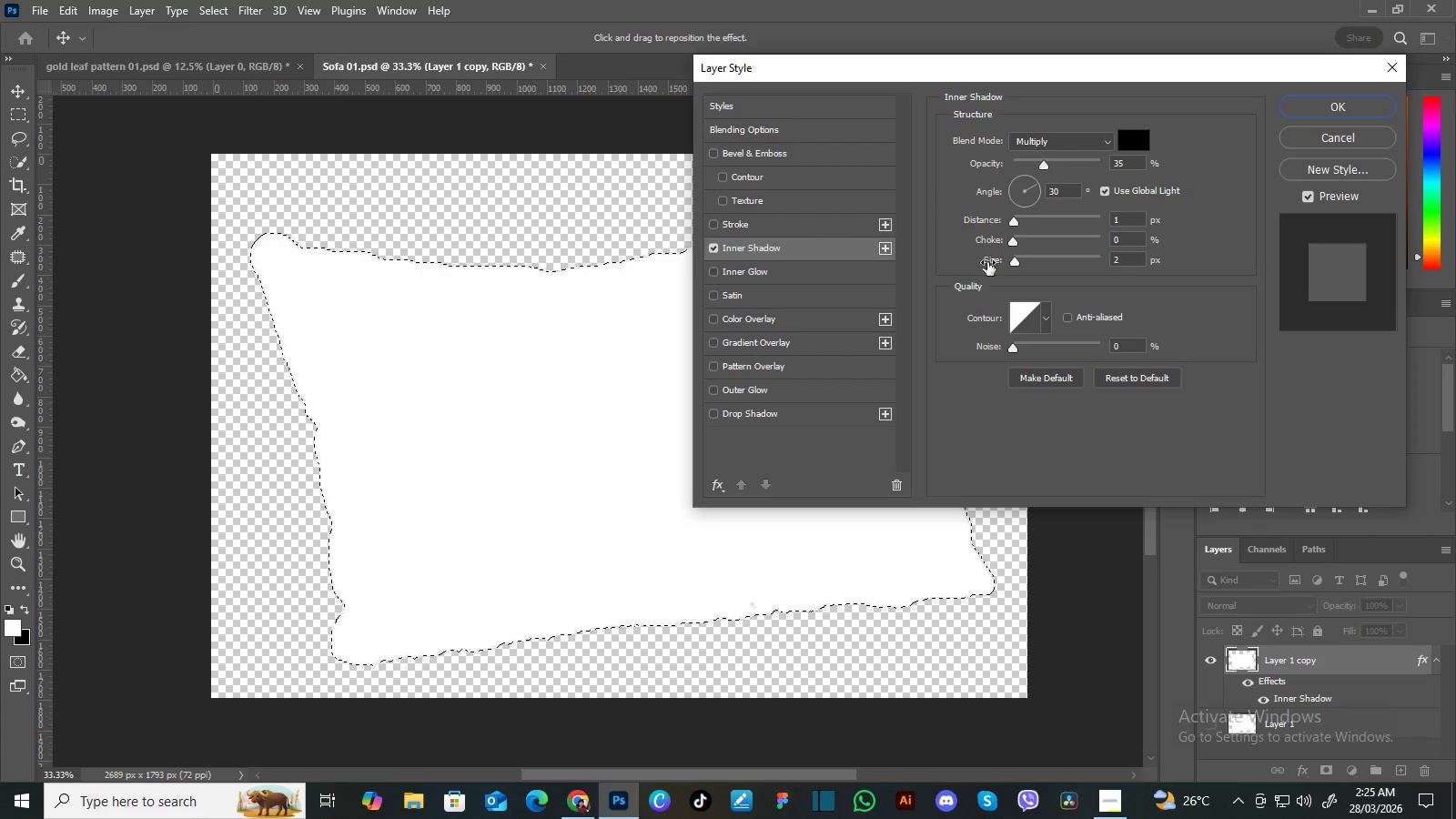 
left_click_drag(start_coordinate=[1141, 75], to_coordinate=[1228, 77])
 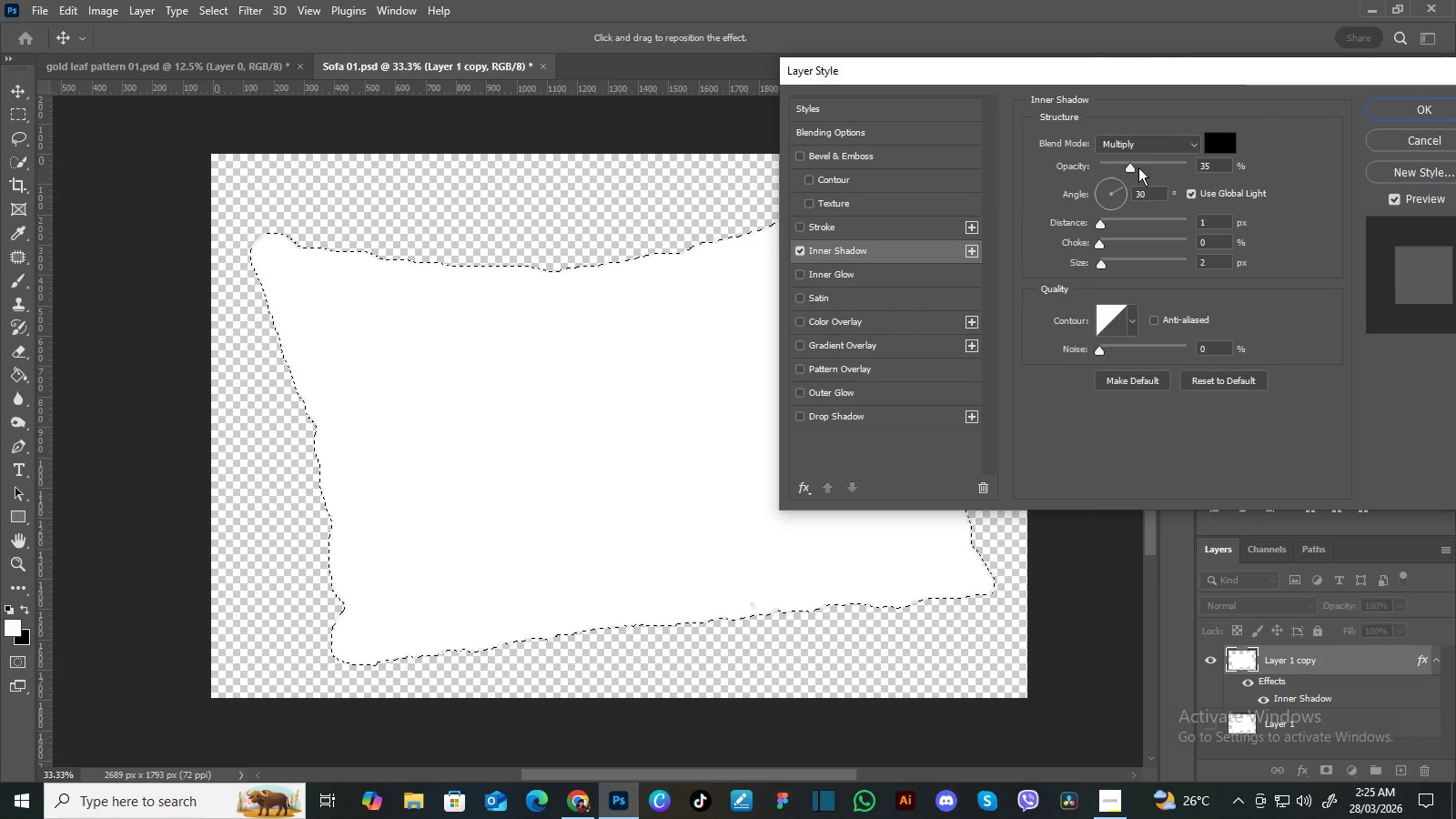 
left_click_drag(start_coordinate=[1130, 167], to_coordinate=[1148, 169])
 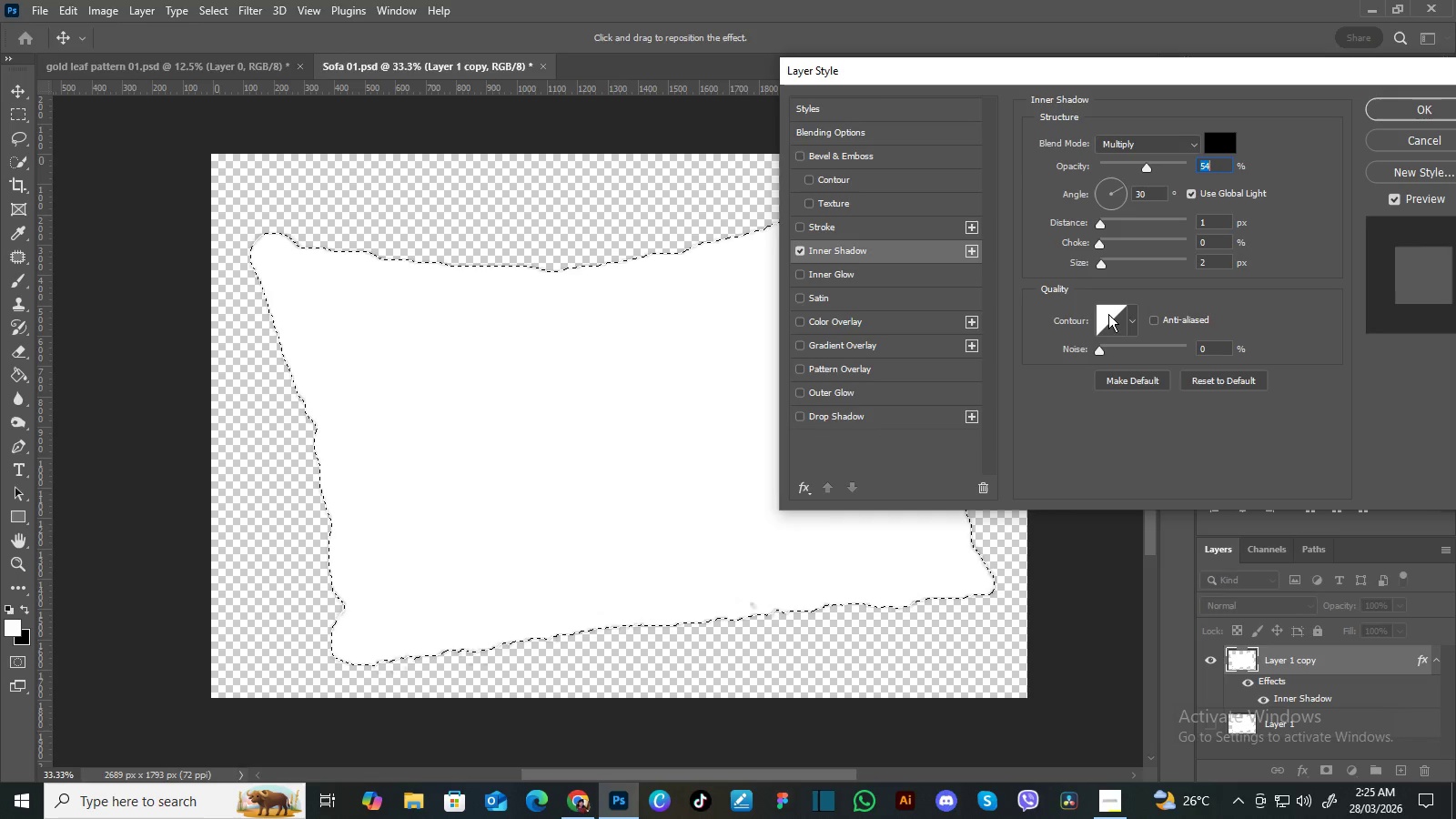 
left_click([1108, 314])
 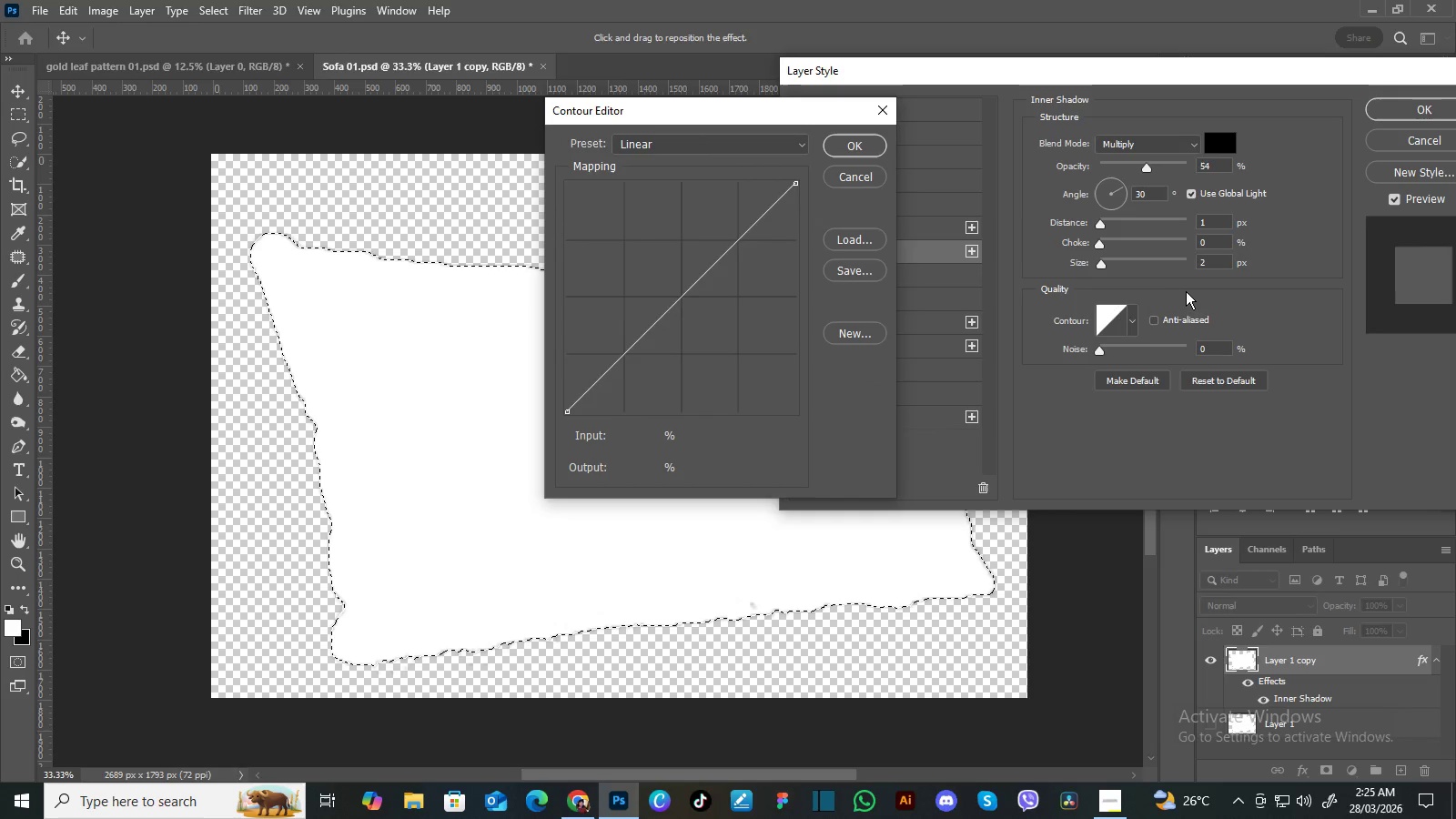 
left_click([1216, 141])
 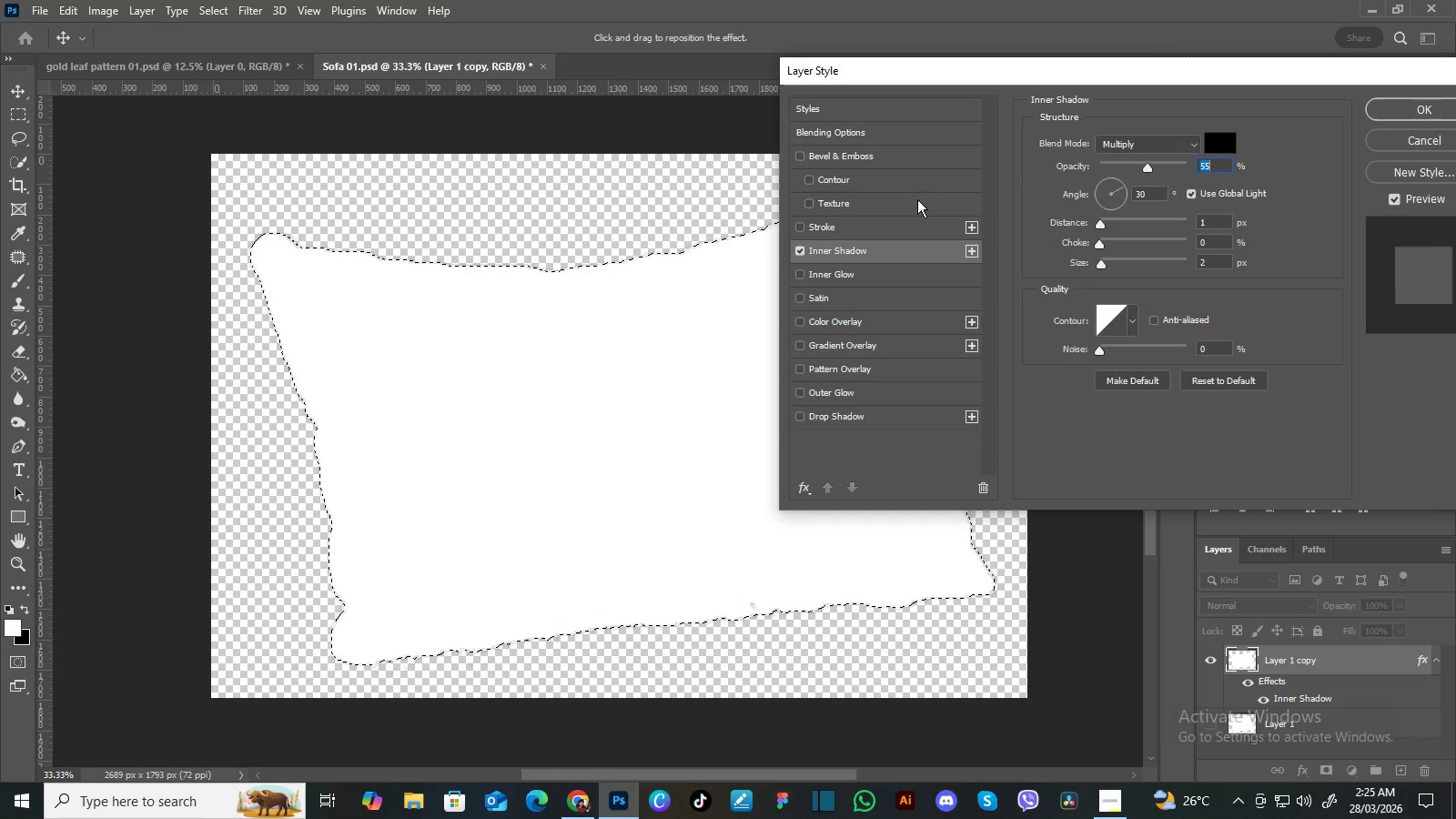 
wait(13.66)
 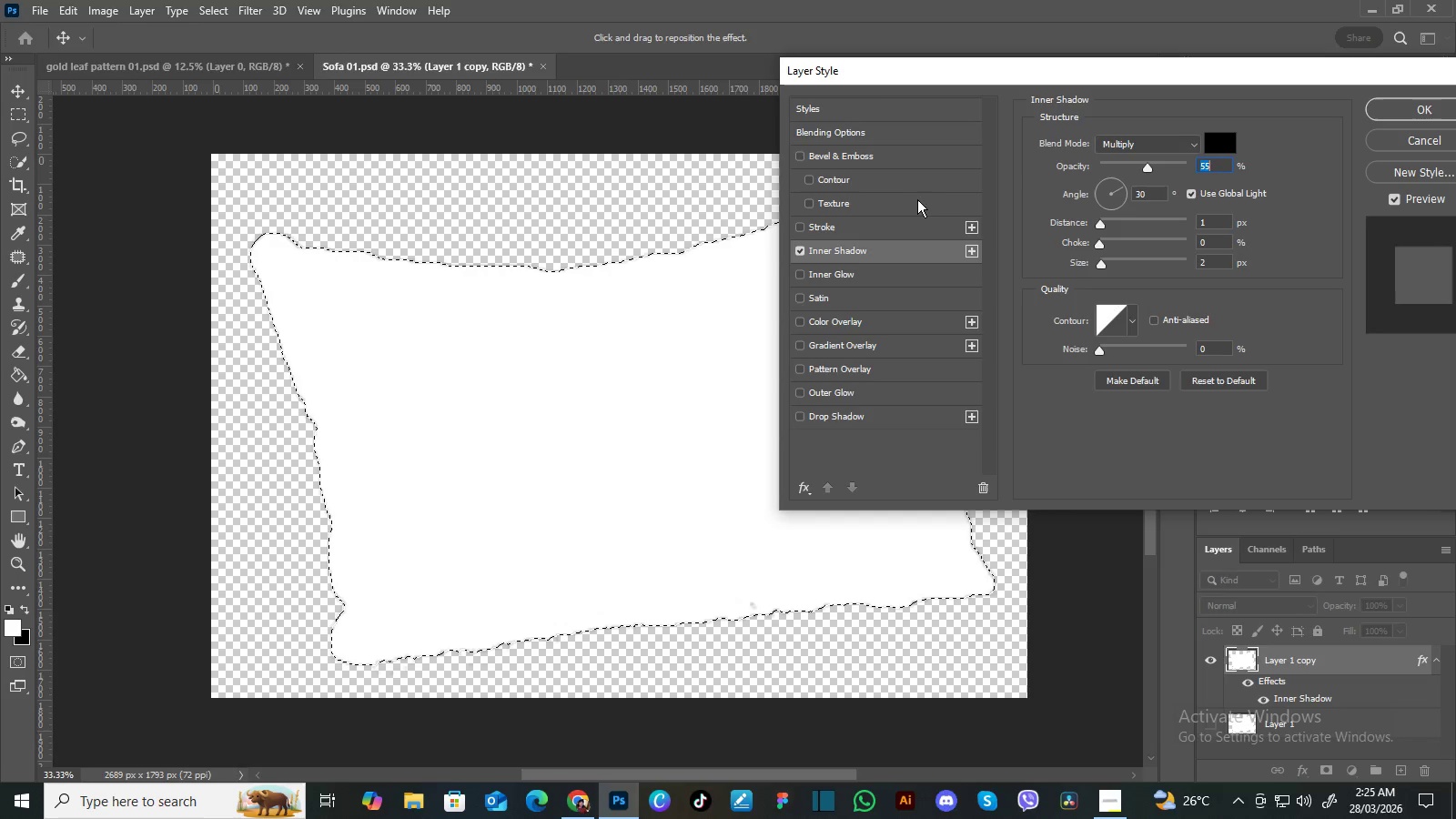 
left_click([875, 414])
 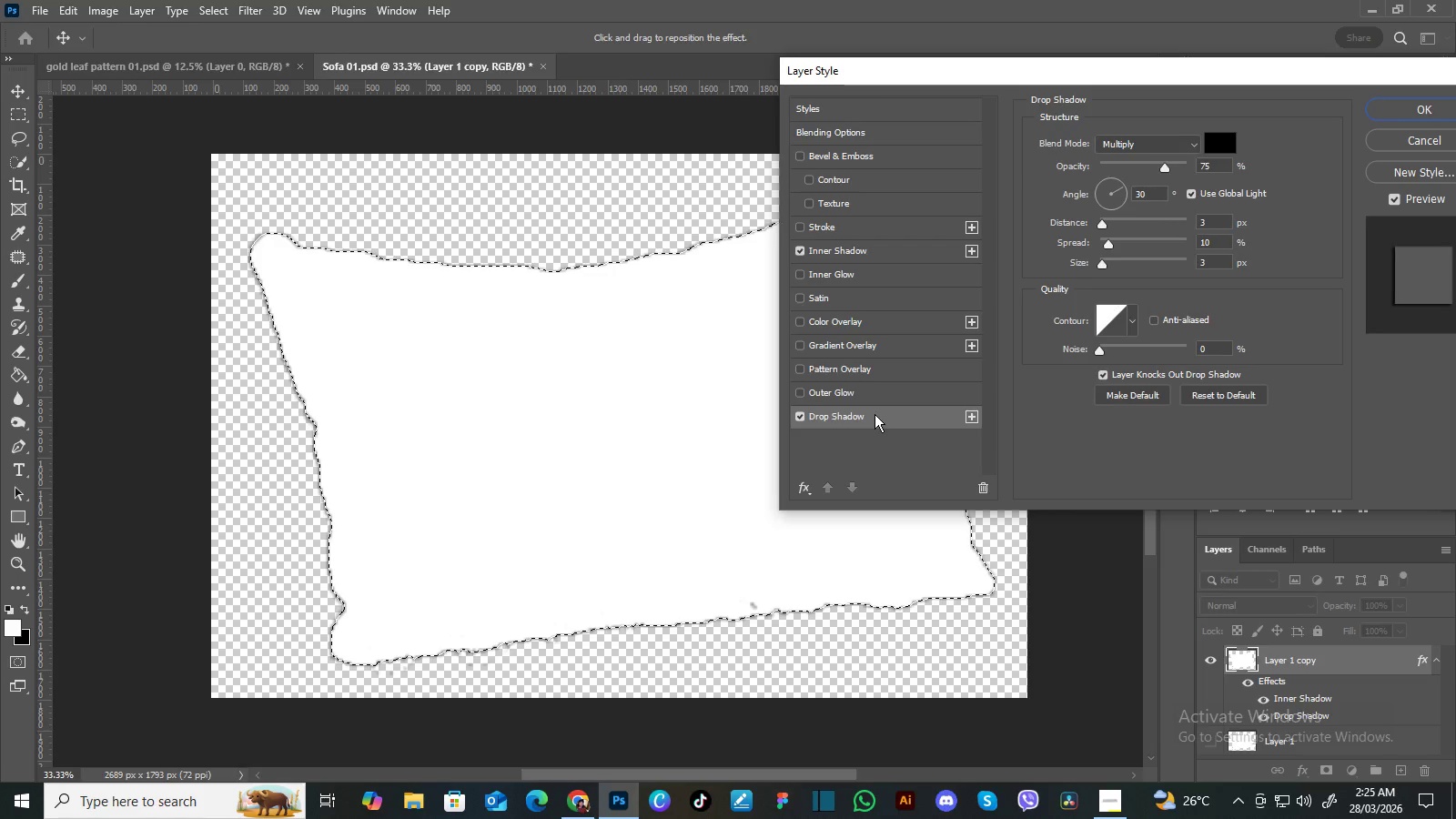 
wait(10.97)
 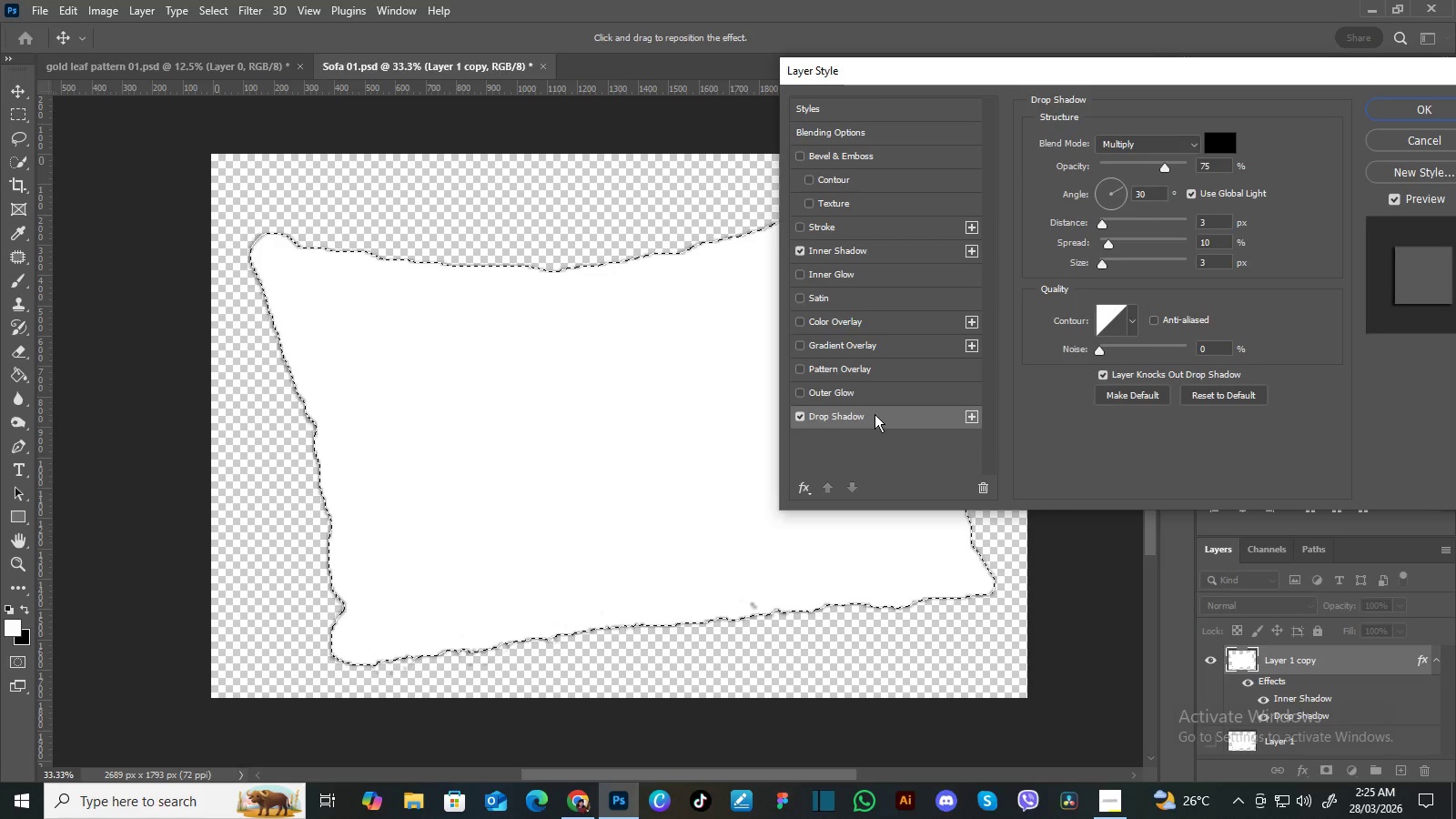 
left_click([894, 127])
 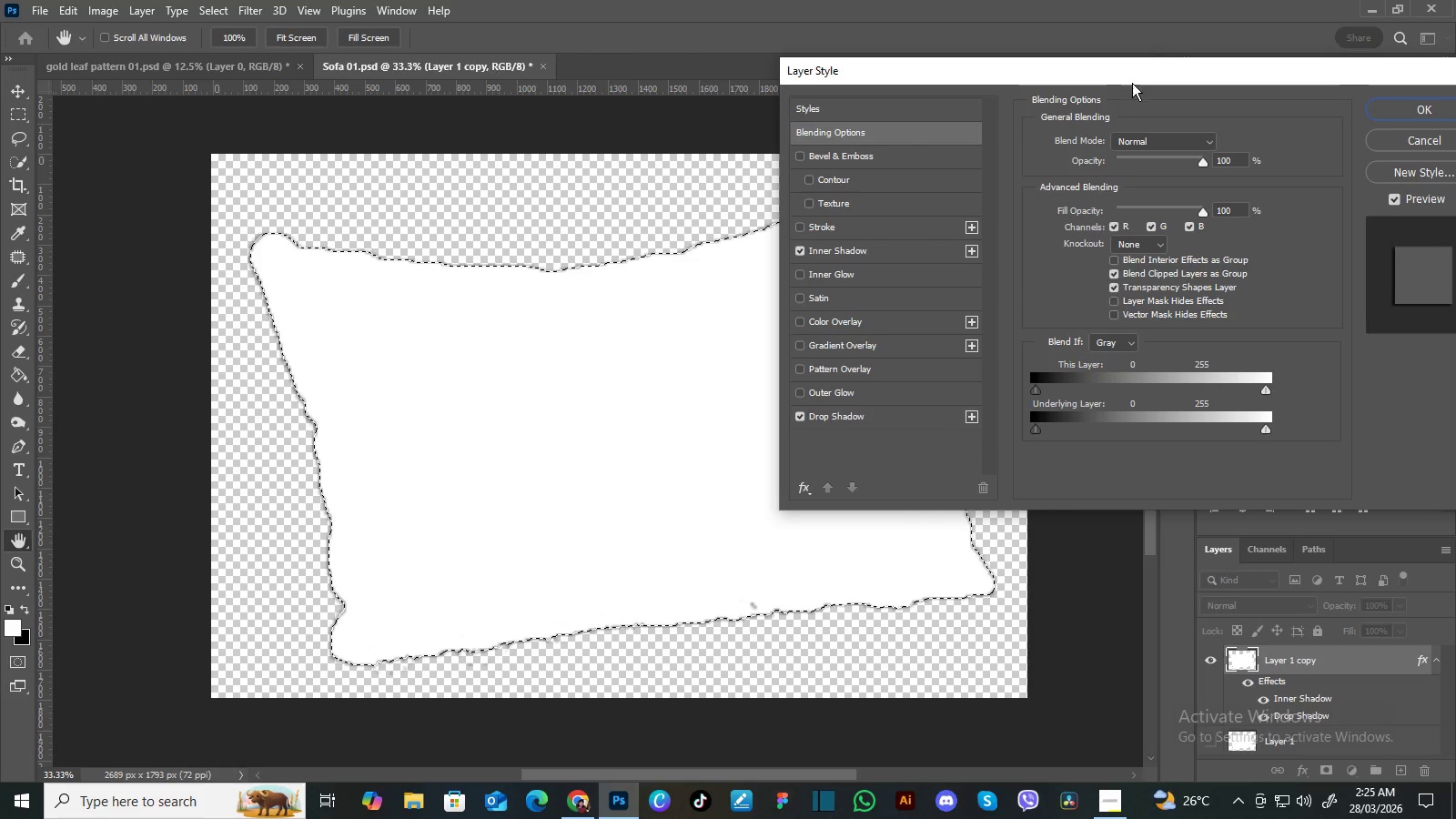 
left_click_drag(start_coordinate=[1133, 76], to_coordinate=[987, 70])
 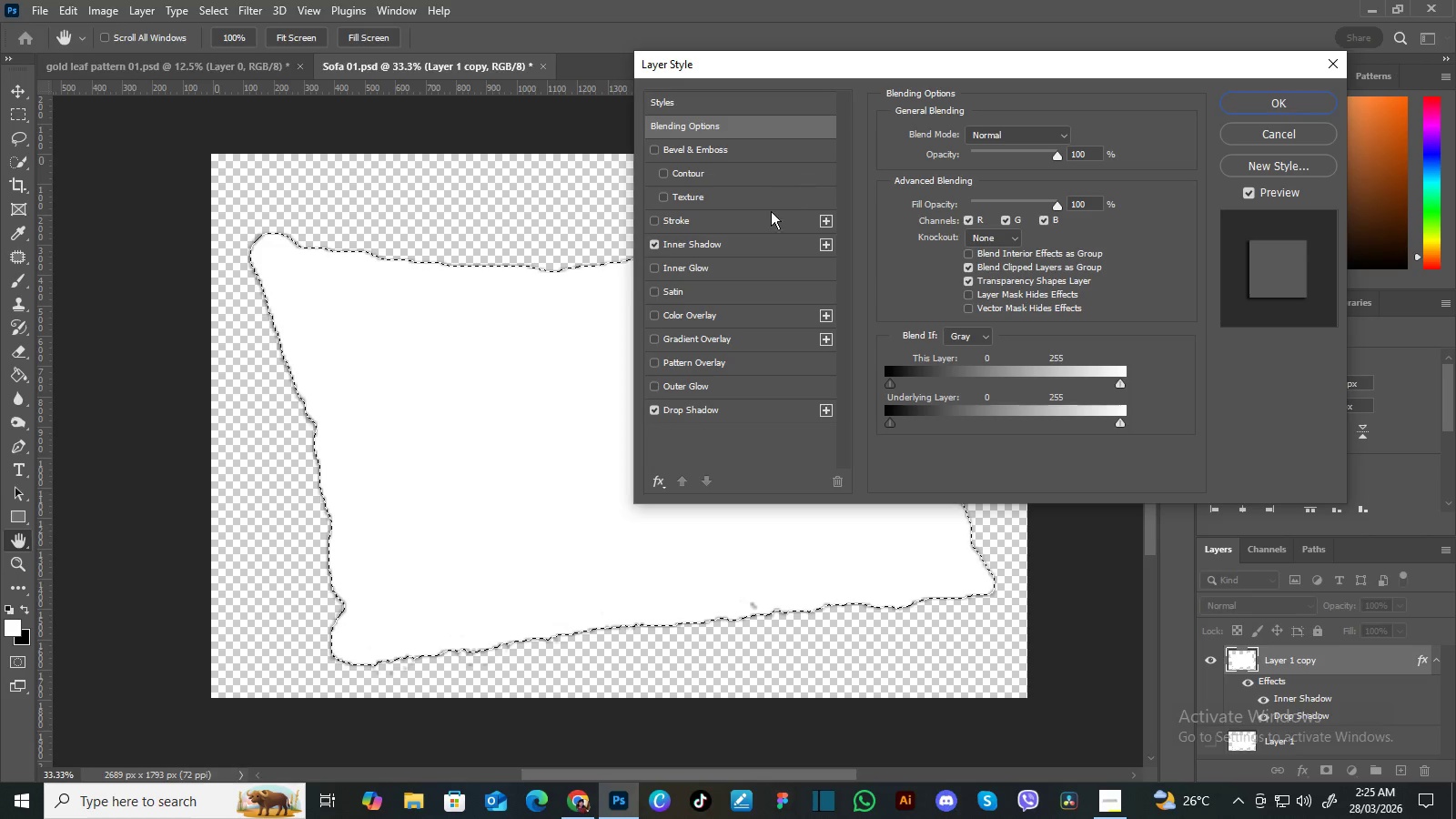 
left_click([745, 241])
 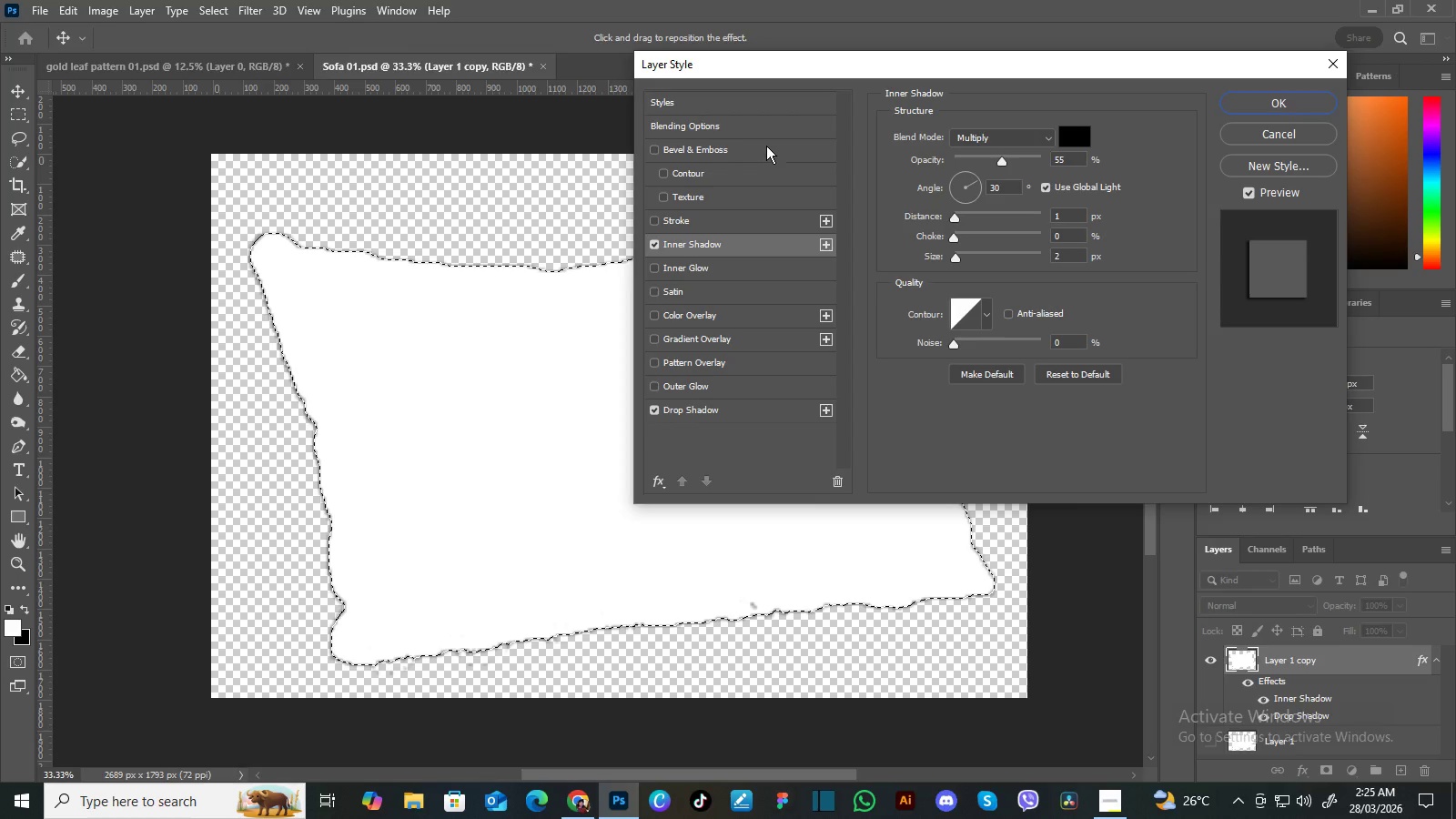 
left_click([776, 129])
 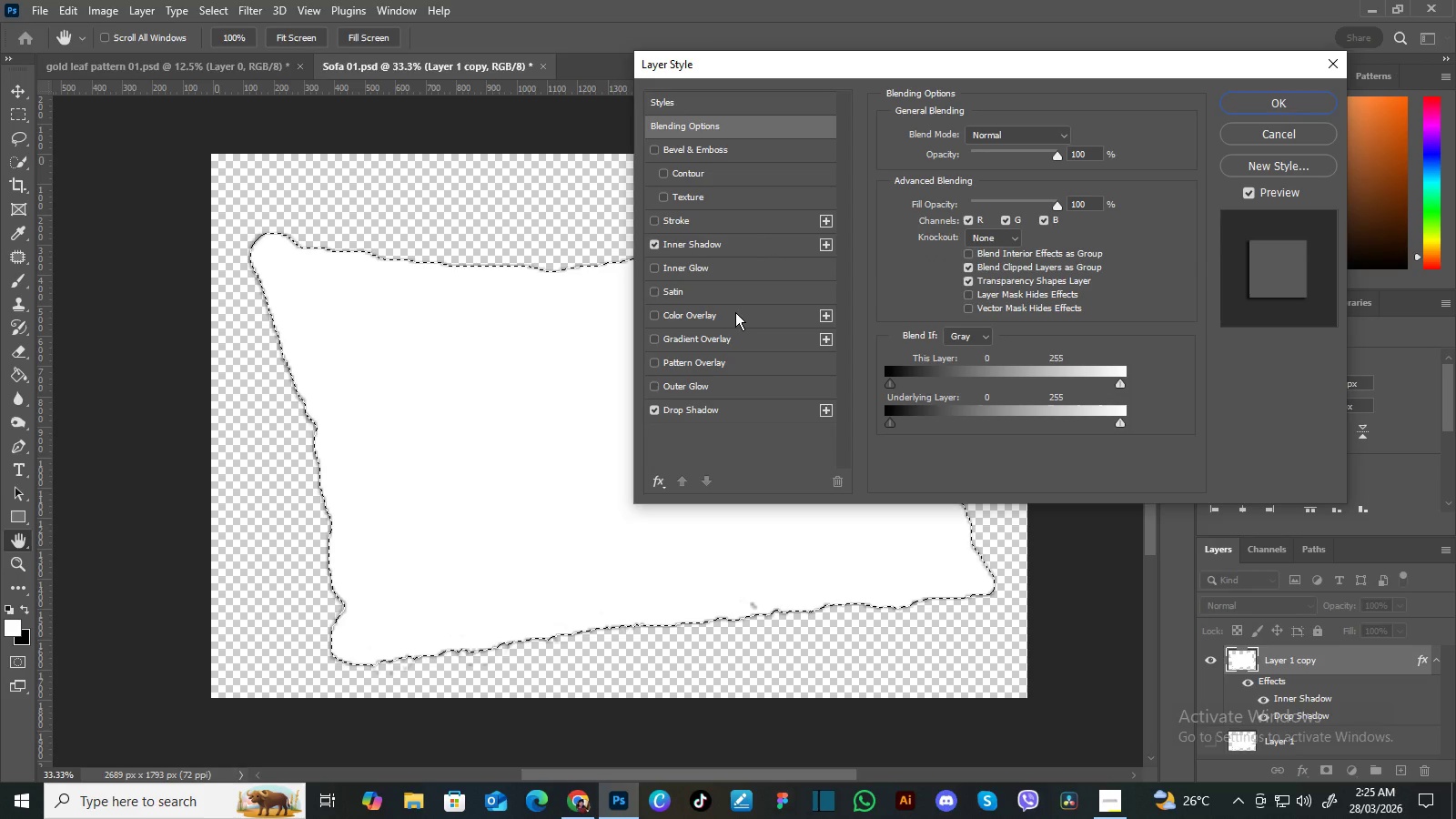 
wait(6.86)
 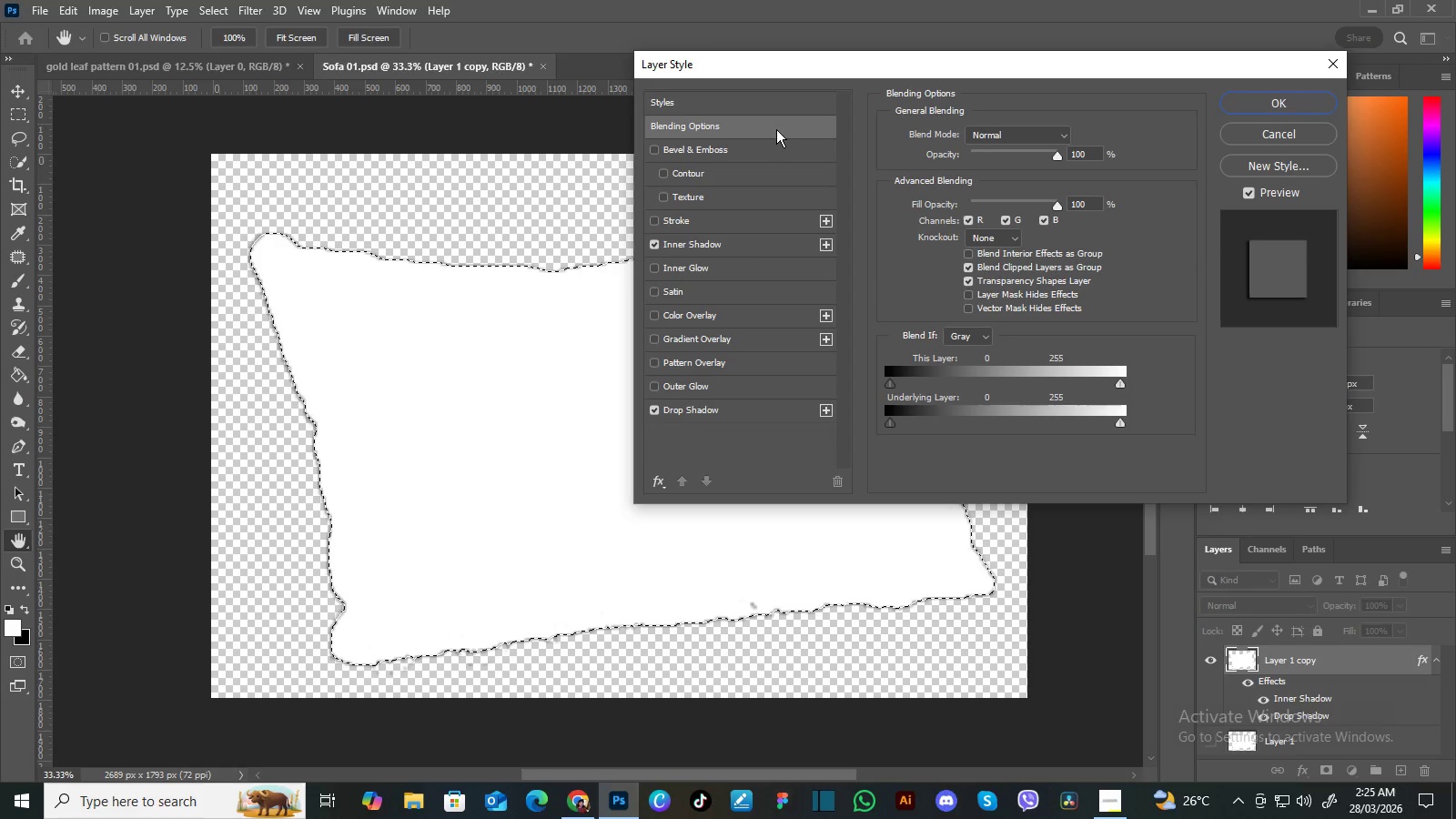 
left_click([751, 245])
 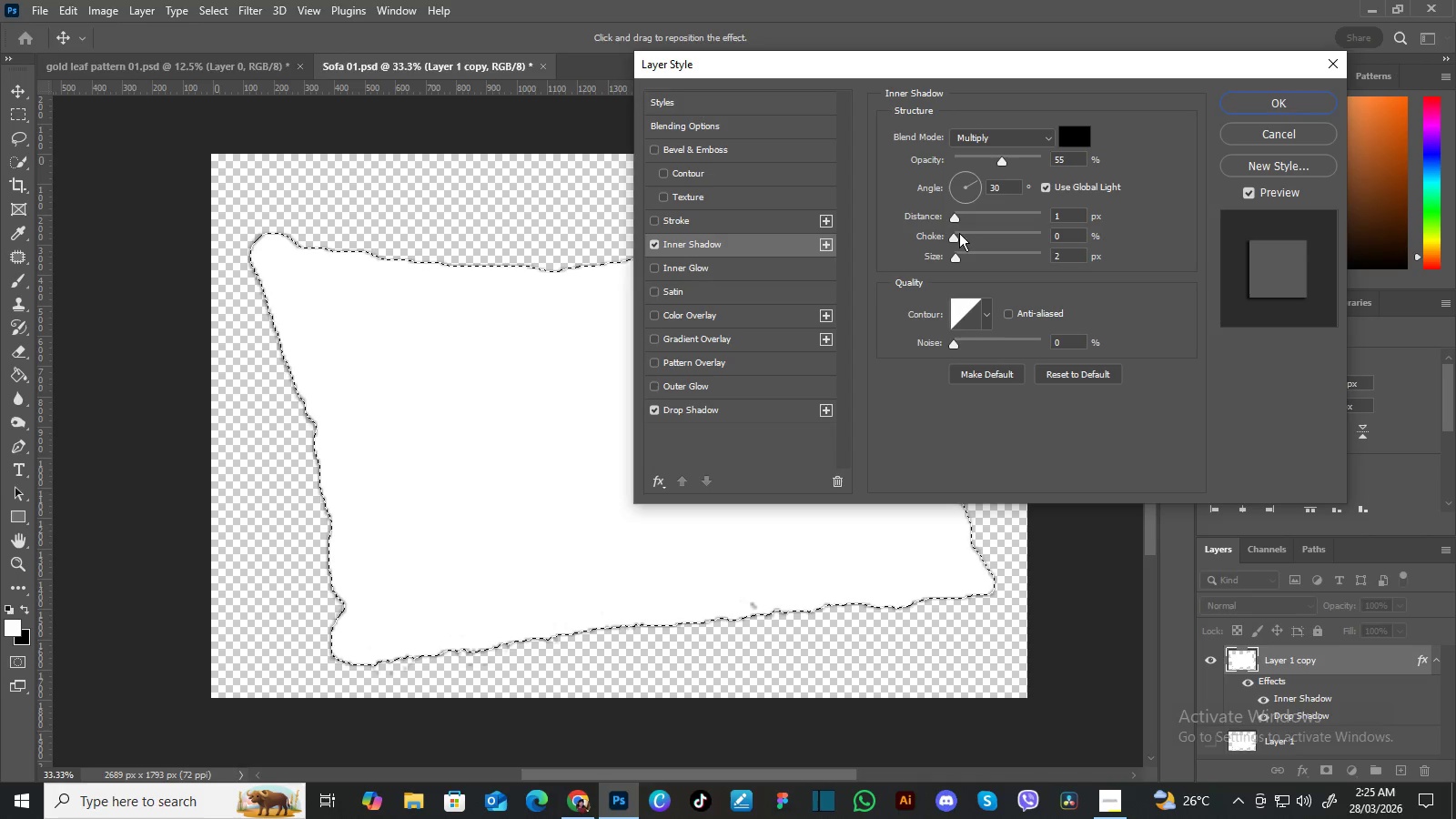 
left_click_drag(start_coordinate=[956, 220], to_coordinate=[984, 219])
 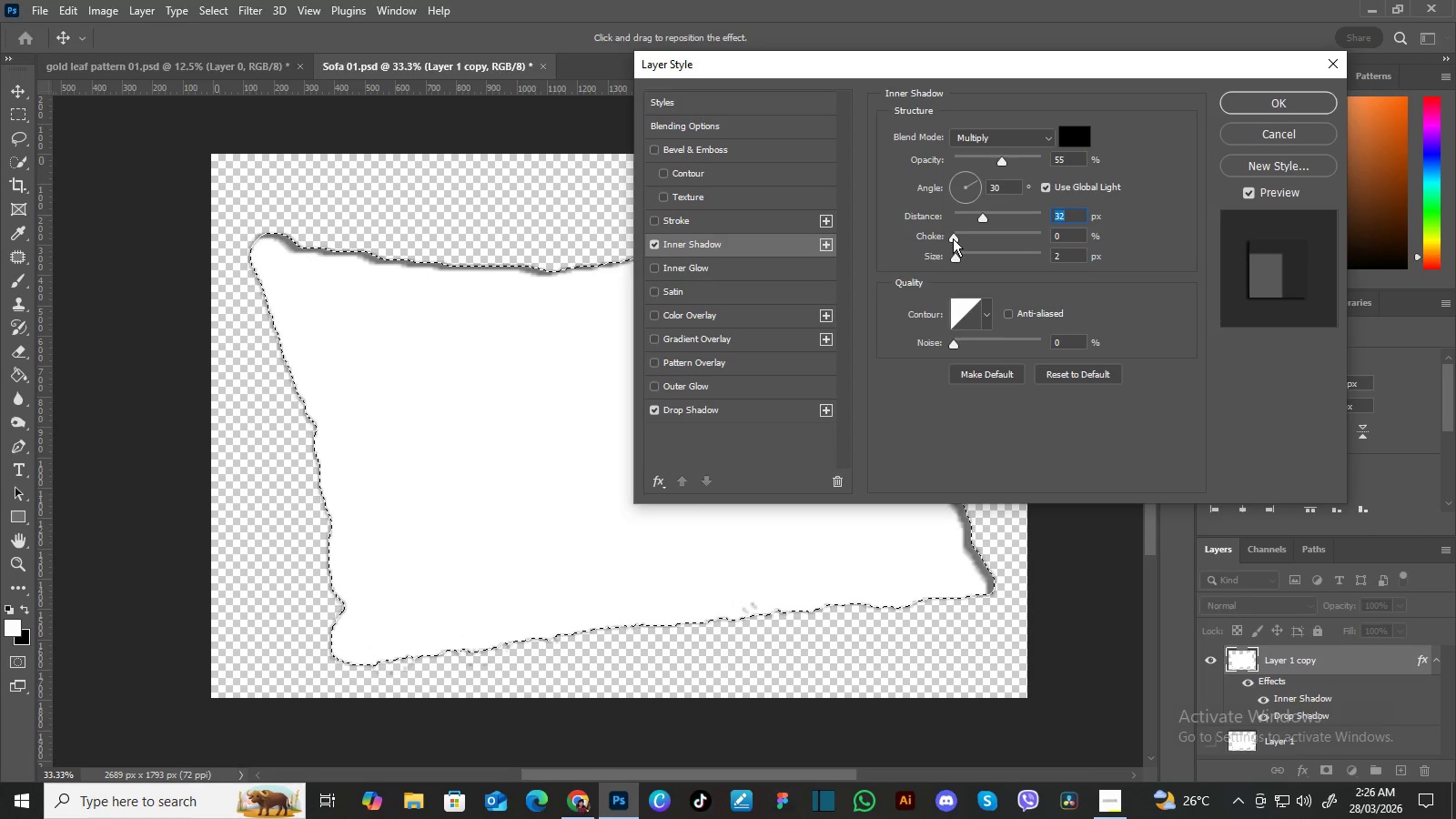 
left_click_drag(start_coordinate=[953, 238], to_coordinate=[978, 239])
 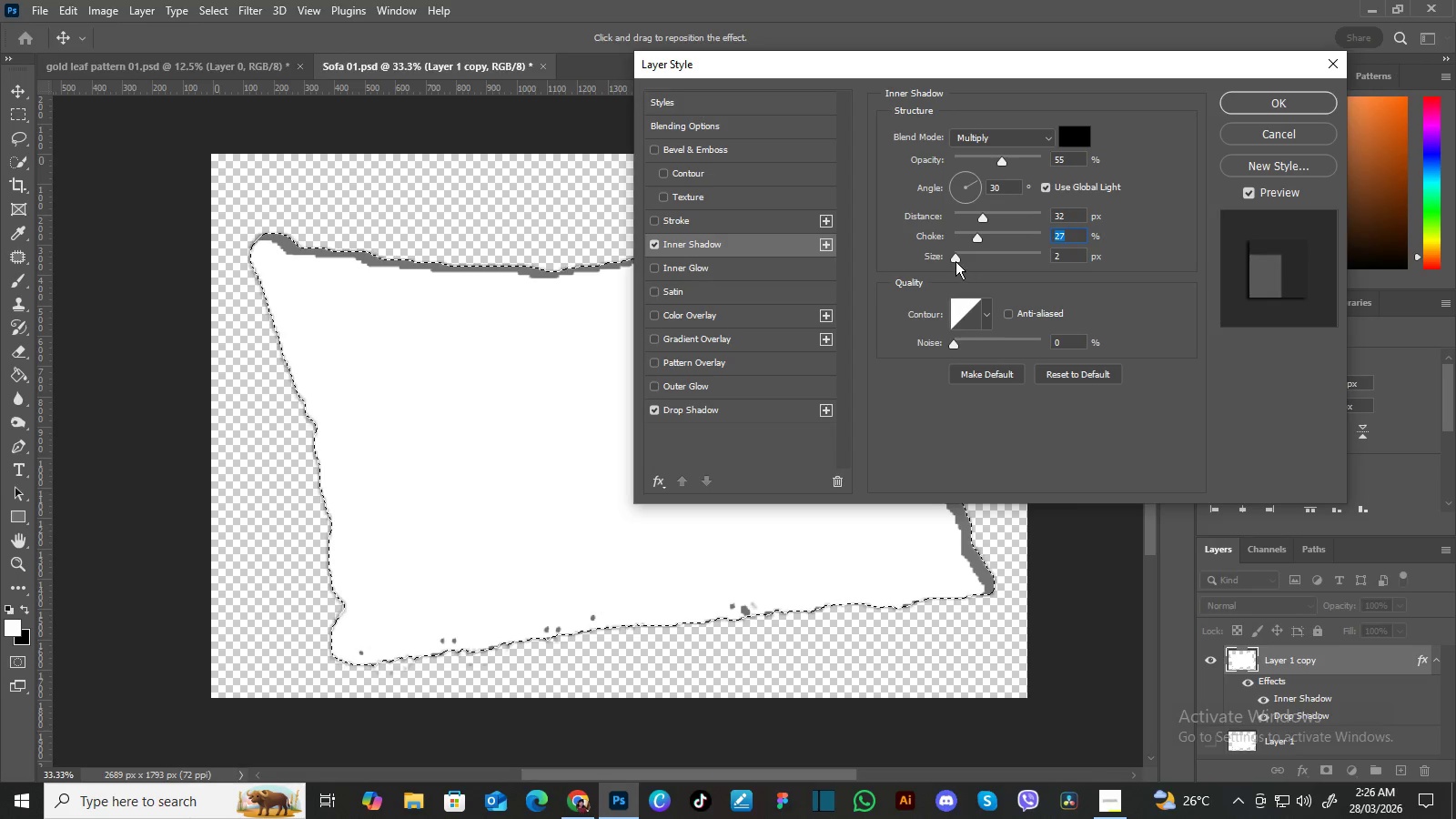 
left_click_drag(start_coordinate=[953, 258], to_coordinate=[985, 253])
 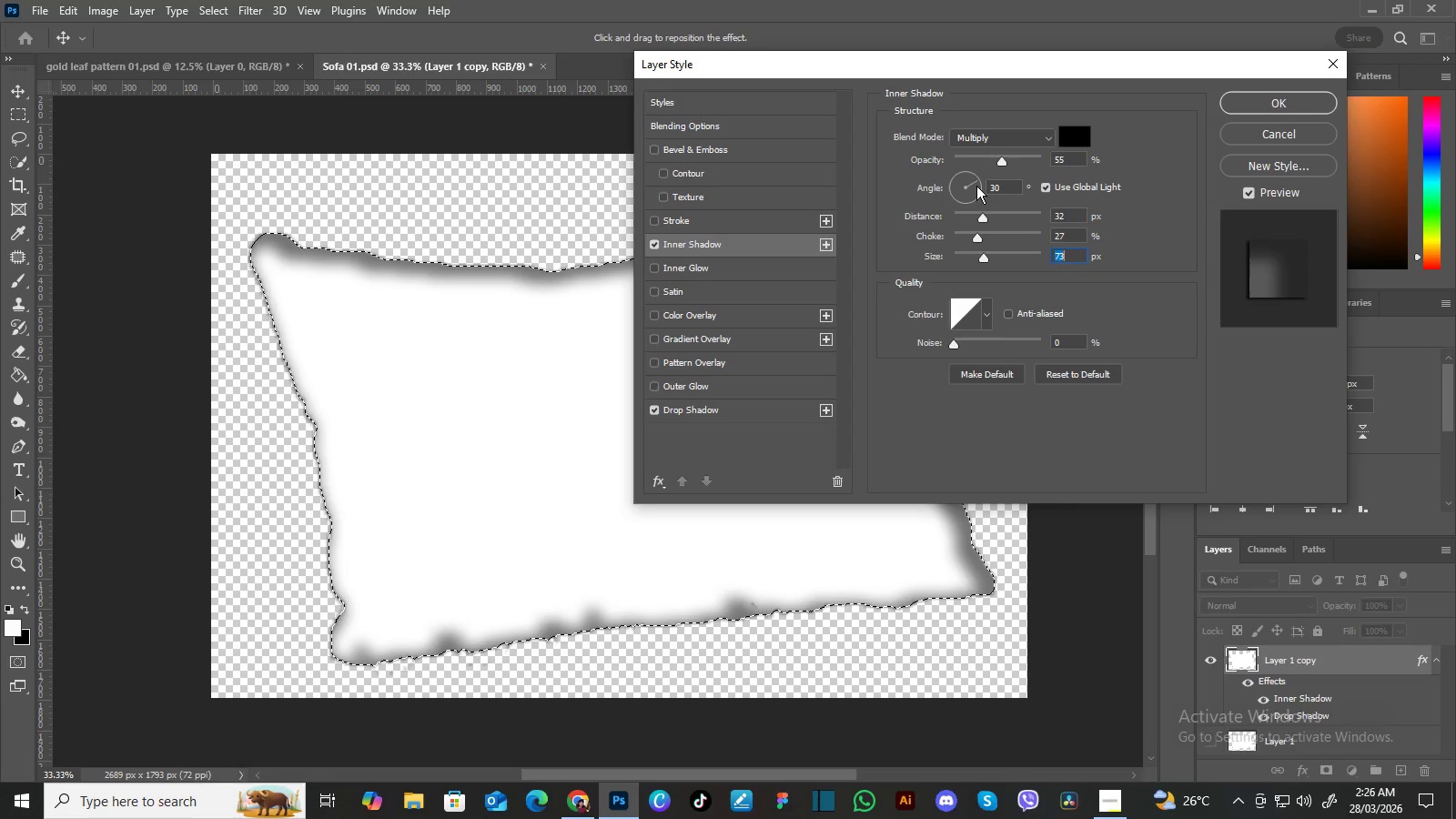 
left_click_drag(start_coordinate=[975, 181], to_coordinate=[943, 202])
 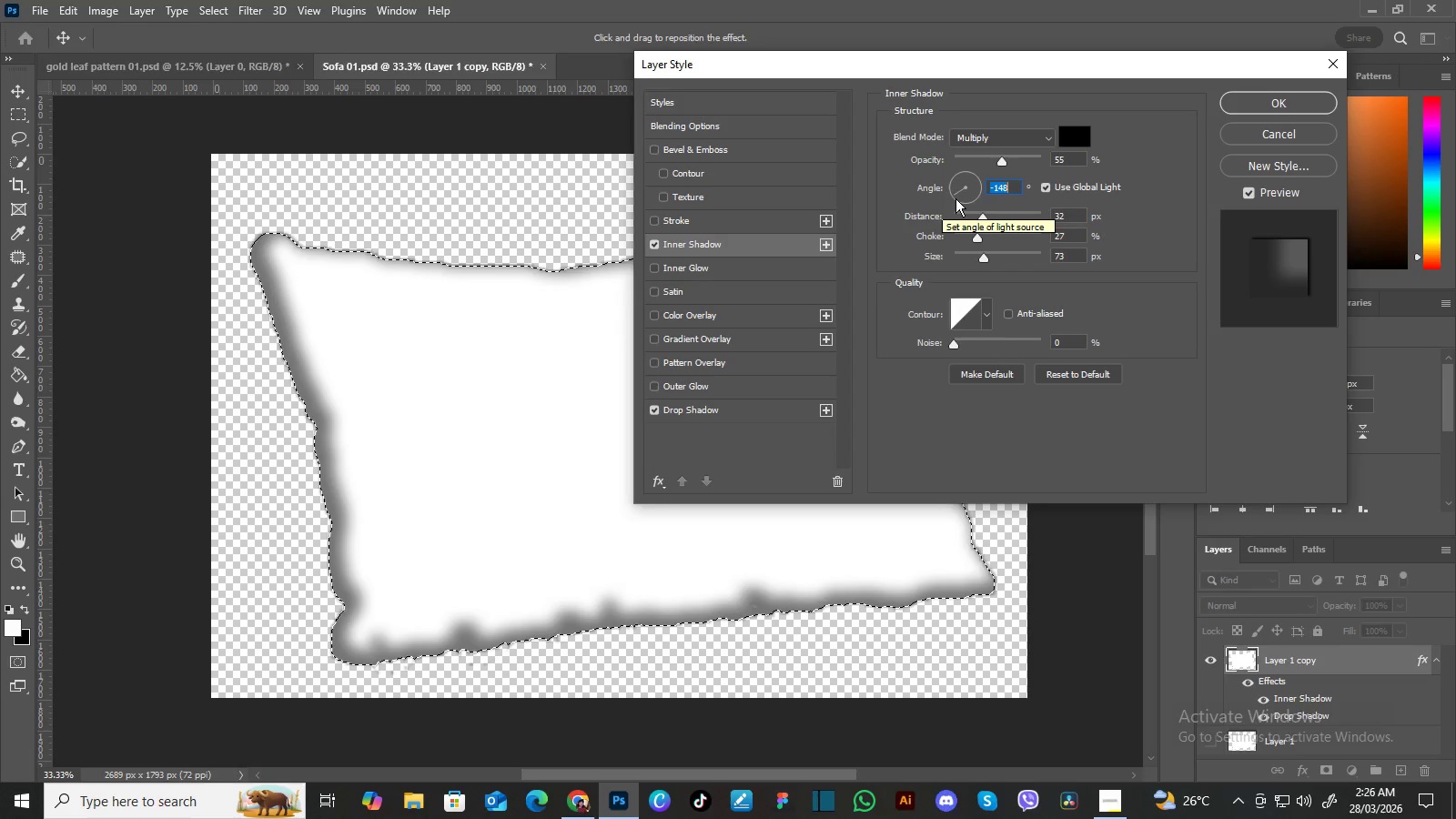 
left_click_drag(start_coordinate=[956, 193], to_coordinate=[952, 191])
 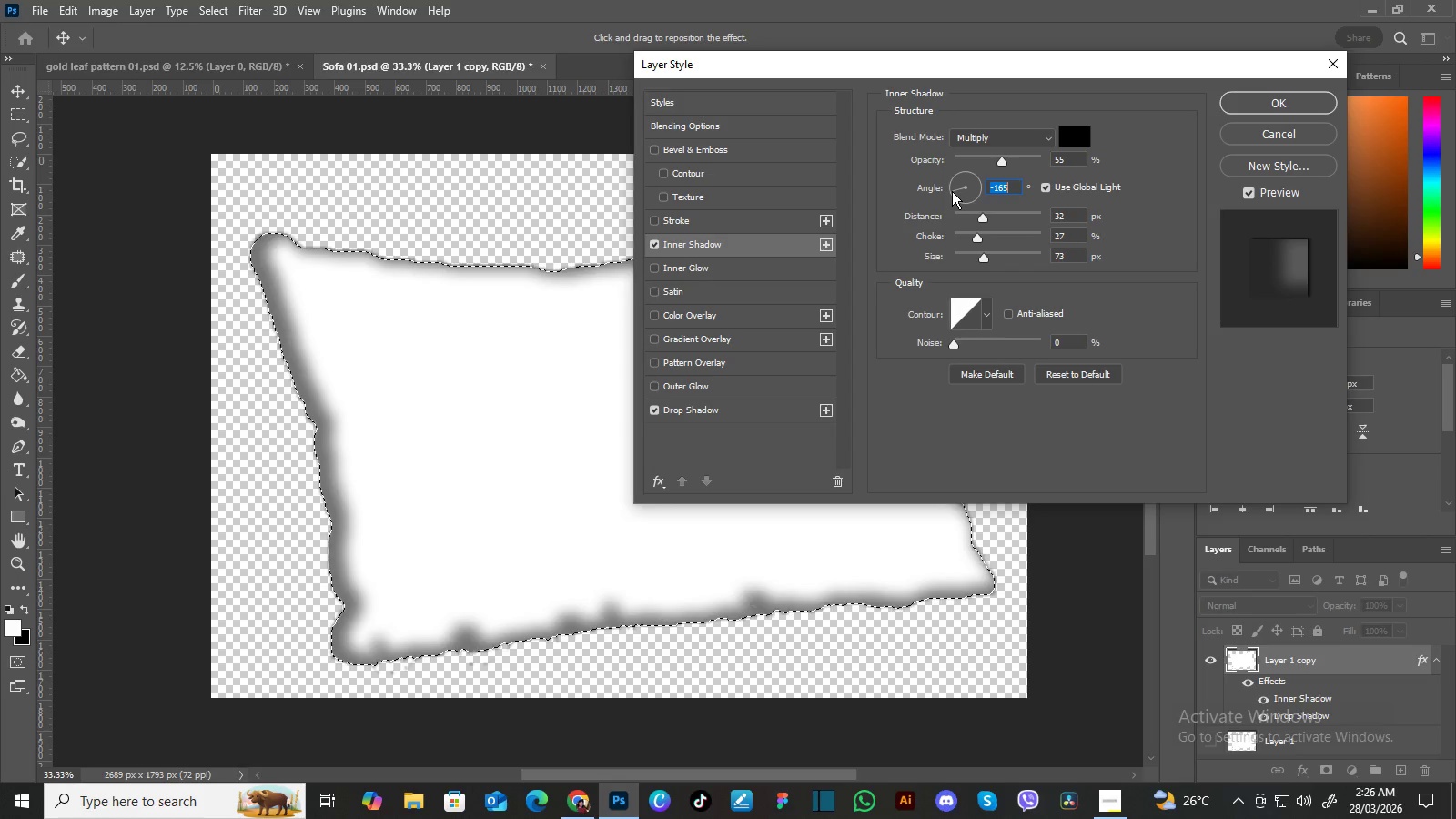 
left_click_drag(start_coordinate=[952, 191], to_coordinate=[950, 186])
 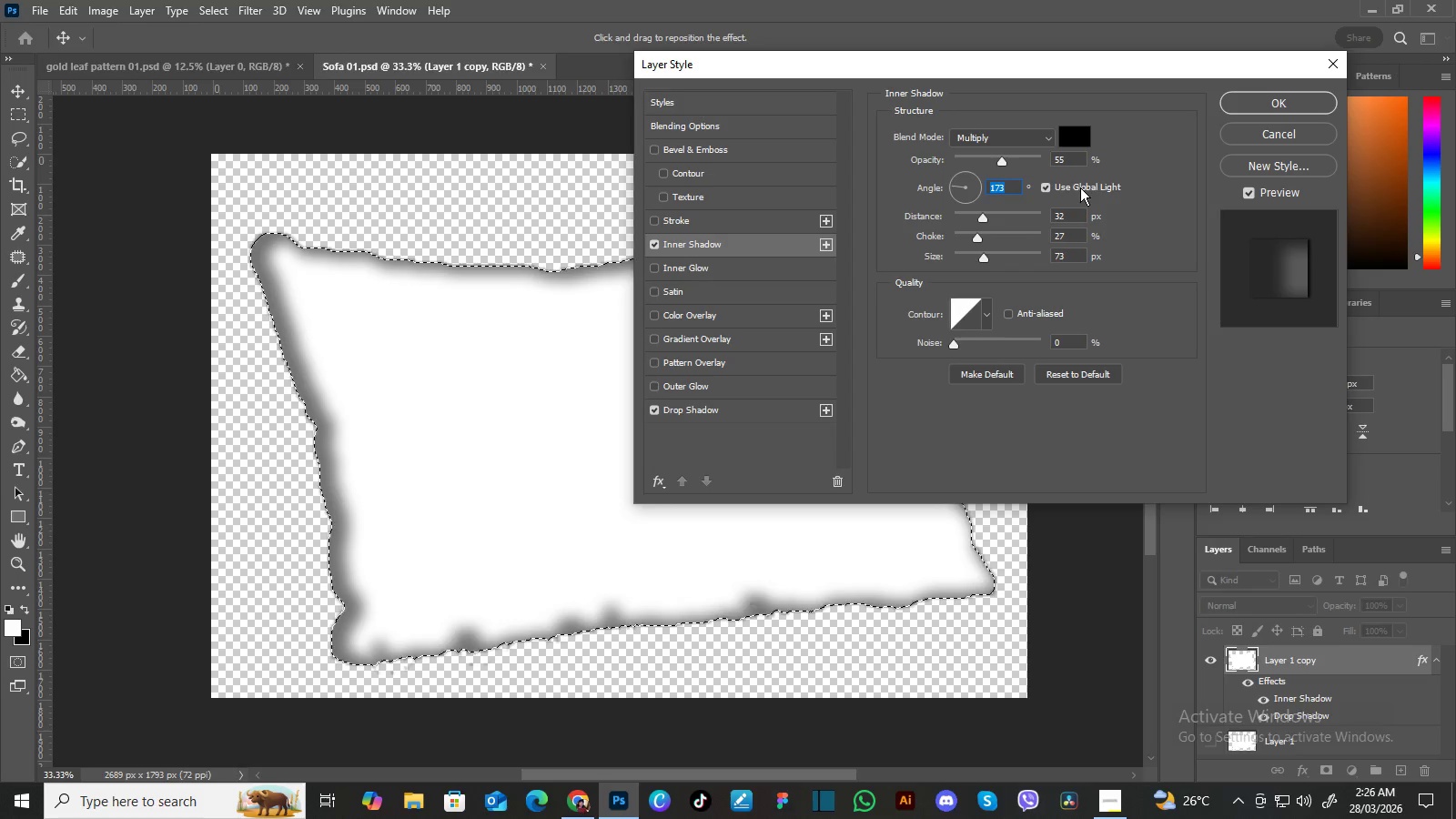 
left_click_drag(start_coordinate=[1003, 161], to_coordinate=[1087, 173])
 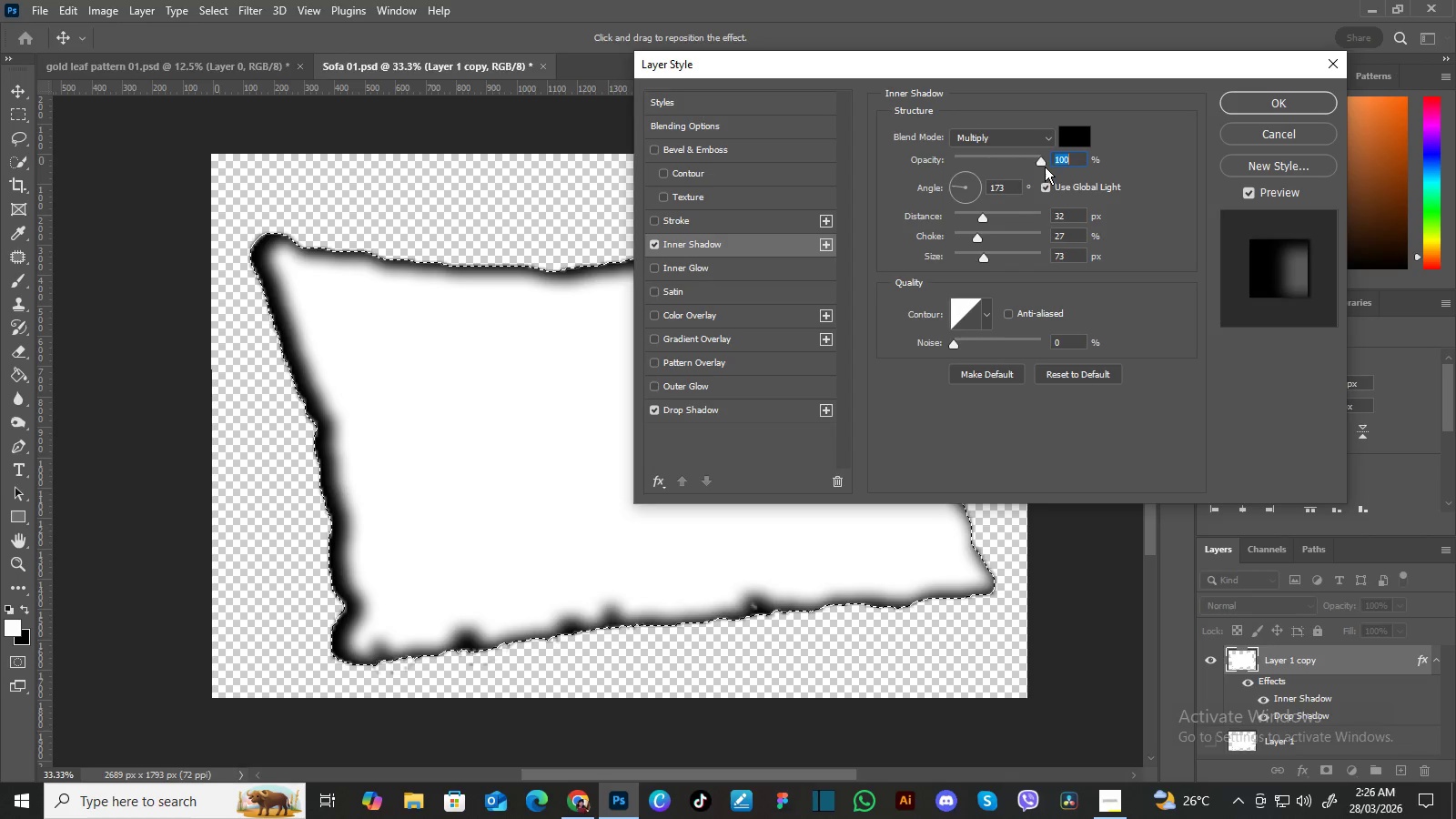 
left_click_drag(start_coordinate=[1040, 164], to_coordinate=[998, 167])
 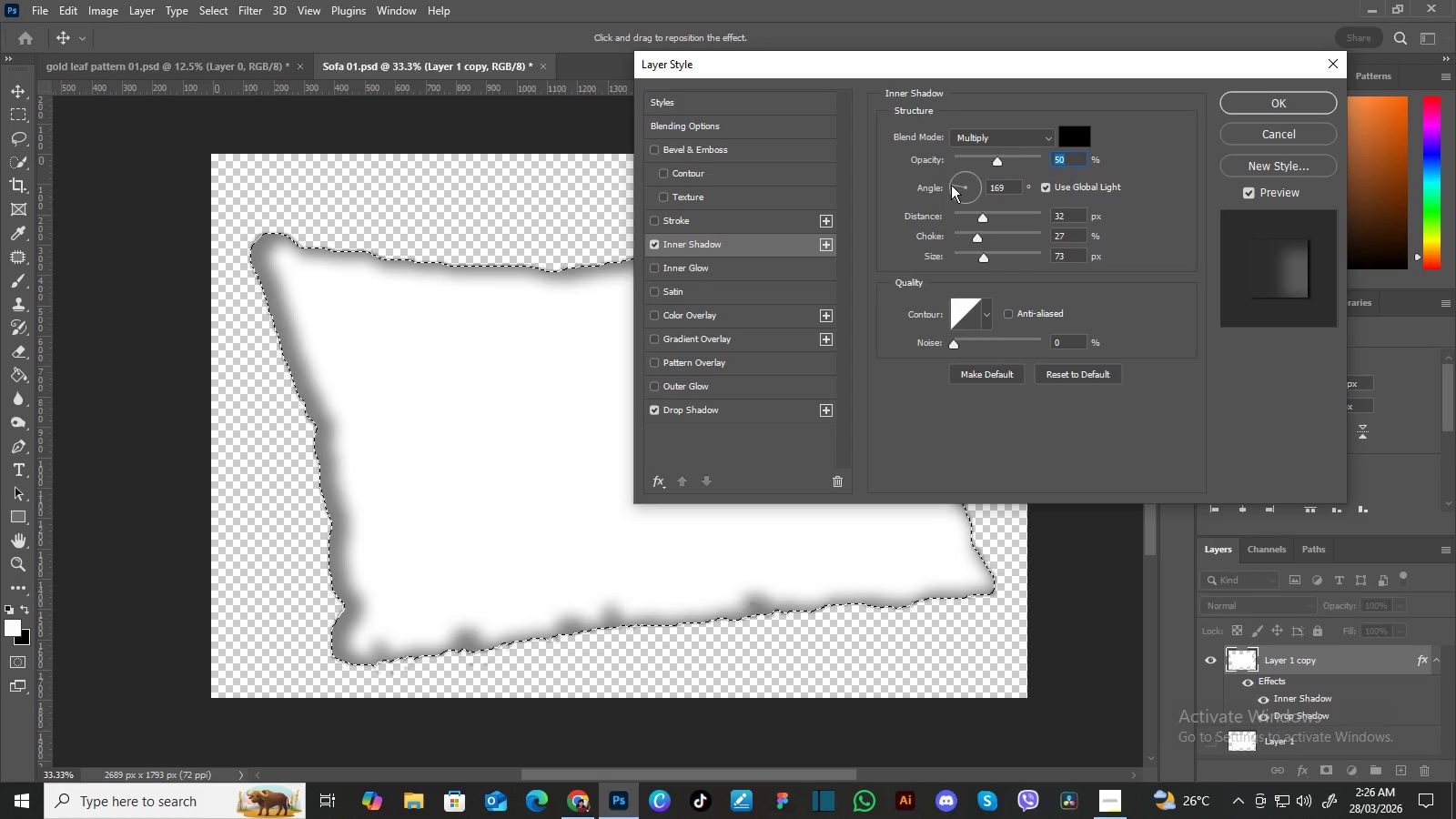 
wait(9.69)
 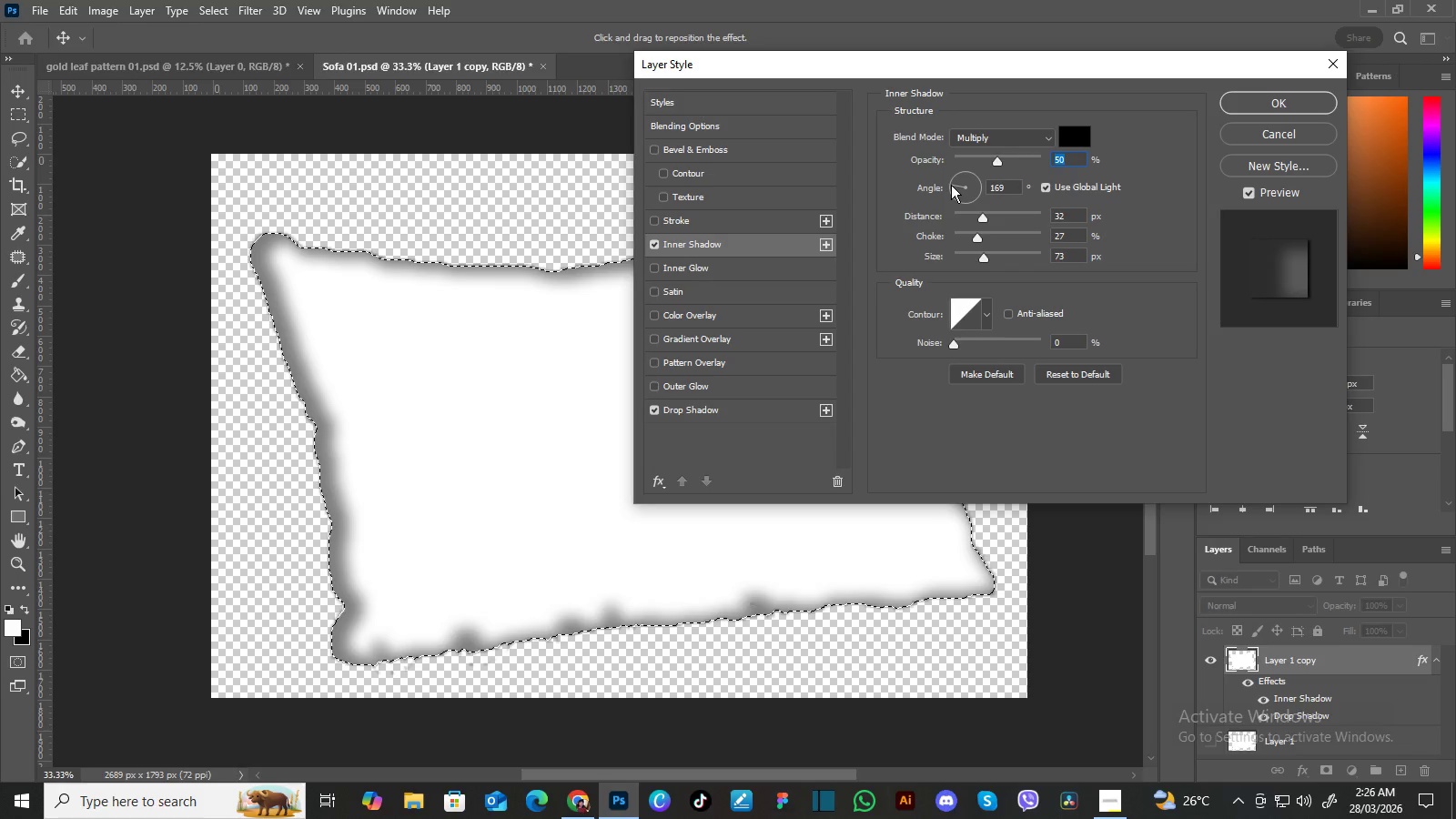 
left_click_drag(start_coordinate=[1073, 218], to_coordinate=[1023, 216])
 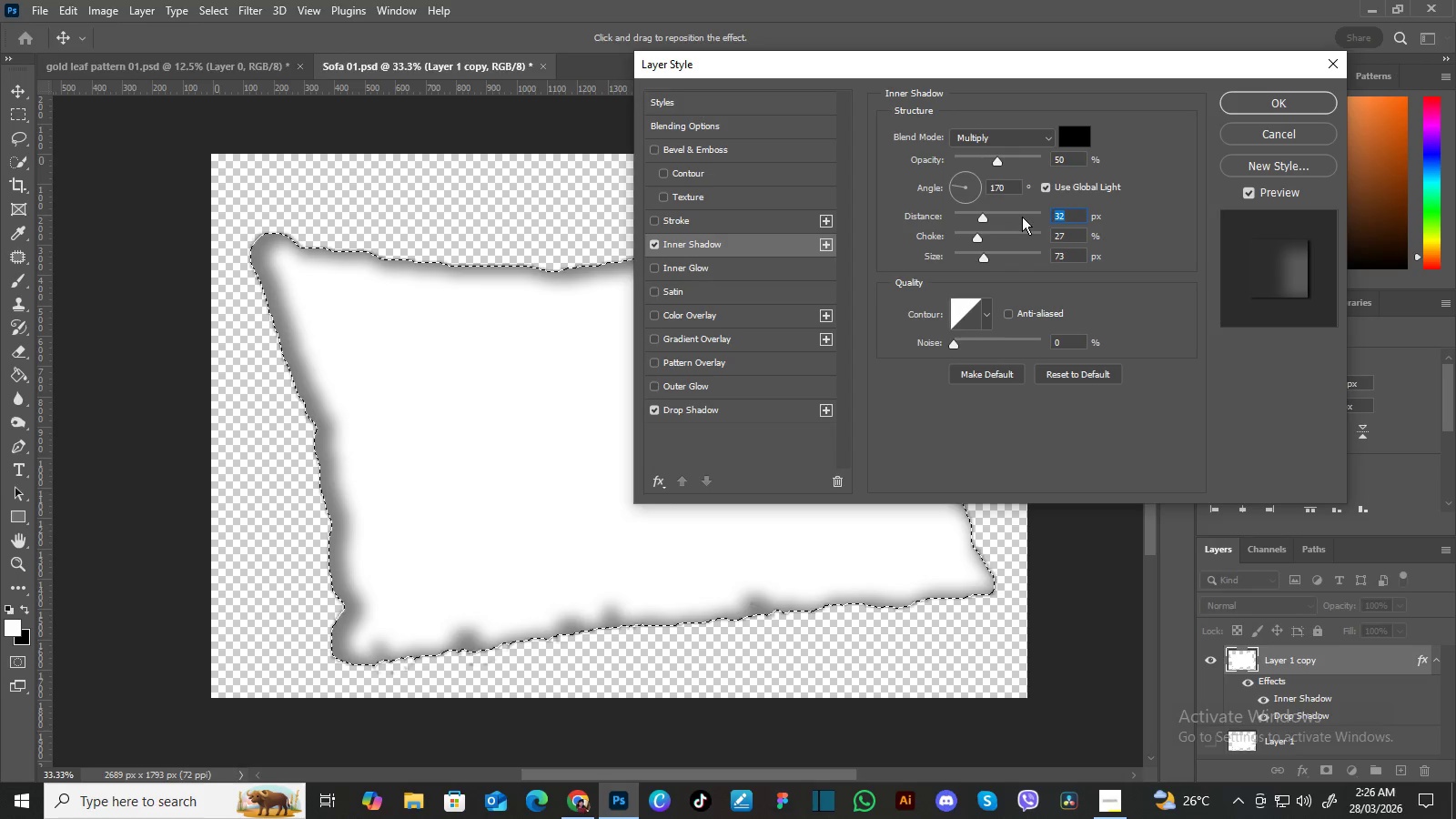 
key(Numpad3)
 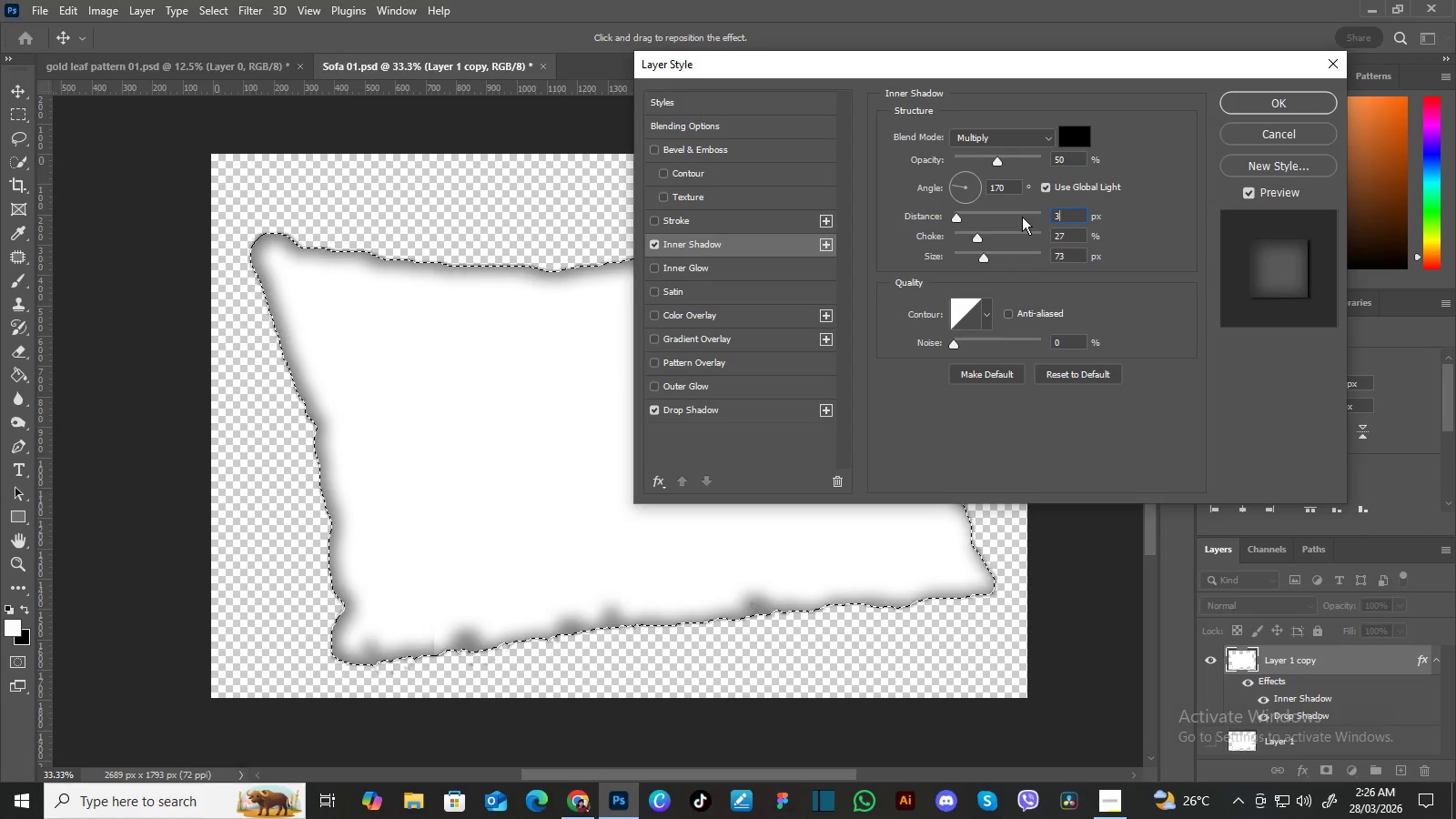 
key(Numpad0)
 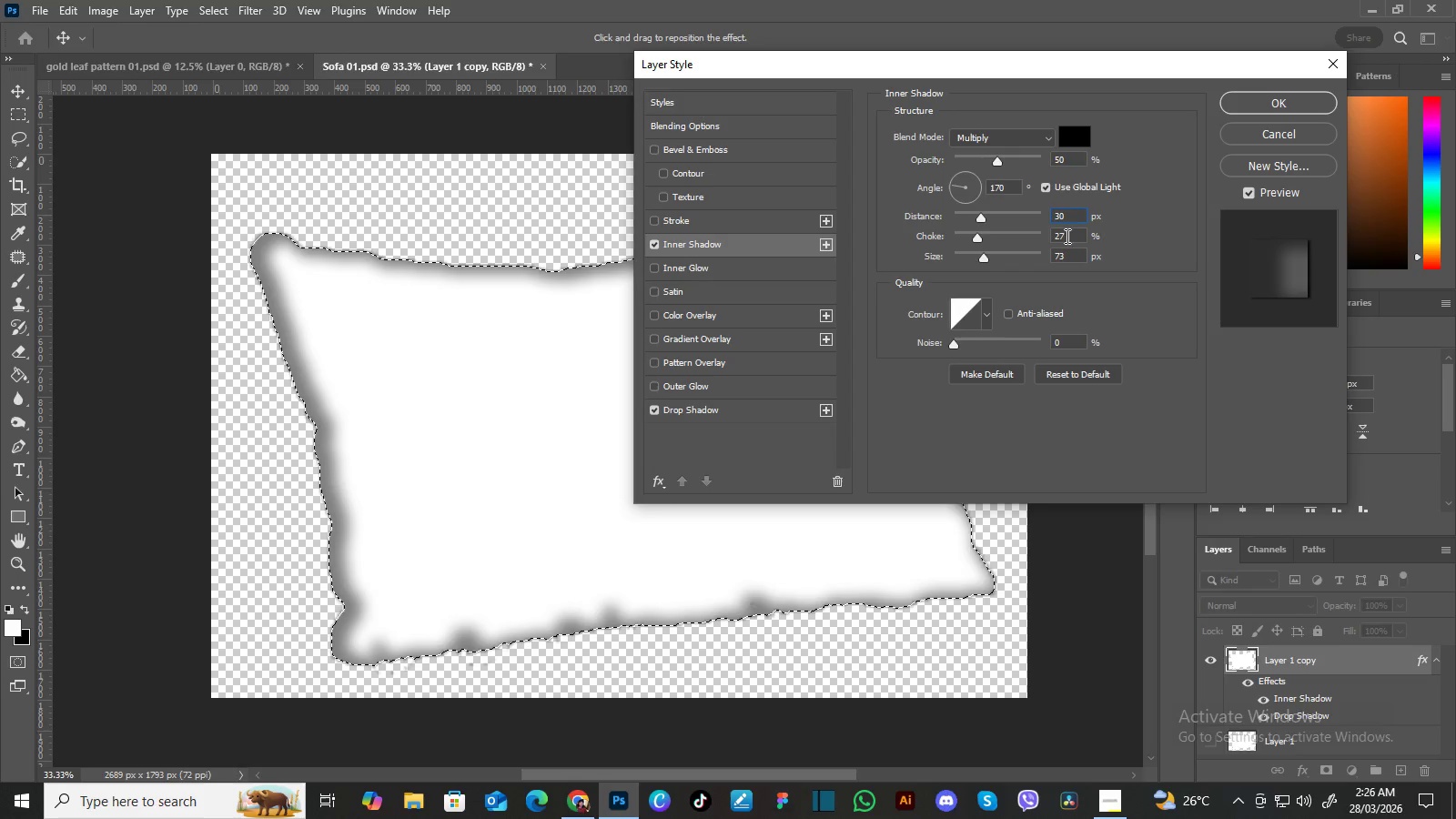 
left_click_drag(start_coordinate=[1065, 235], to_coordinate=[1032, 239])
 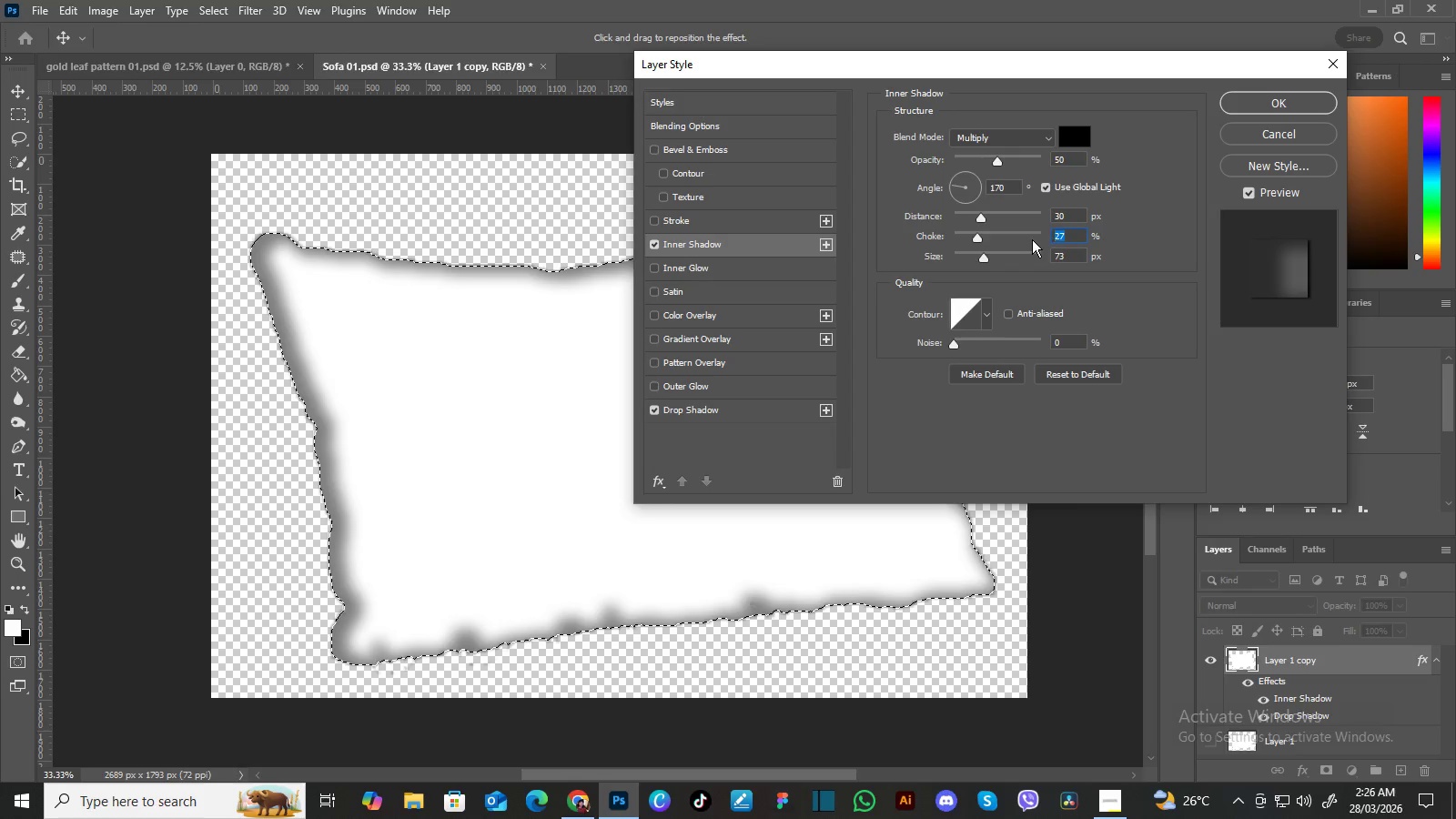 
key(Numpad3)
 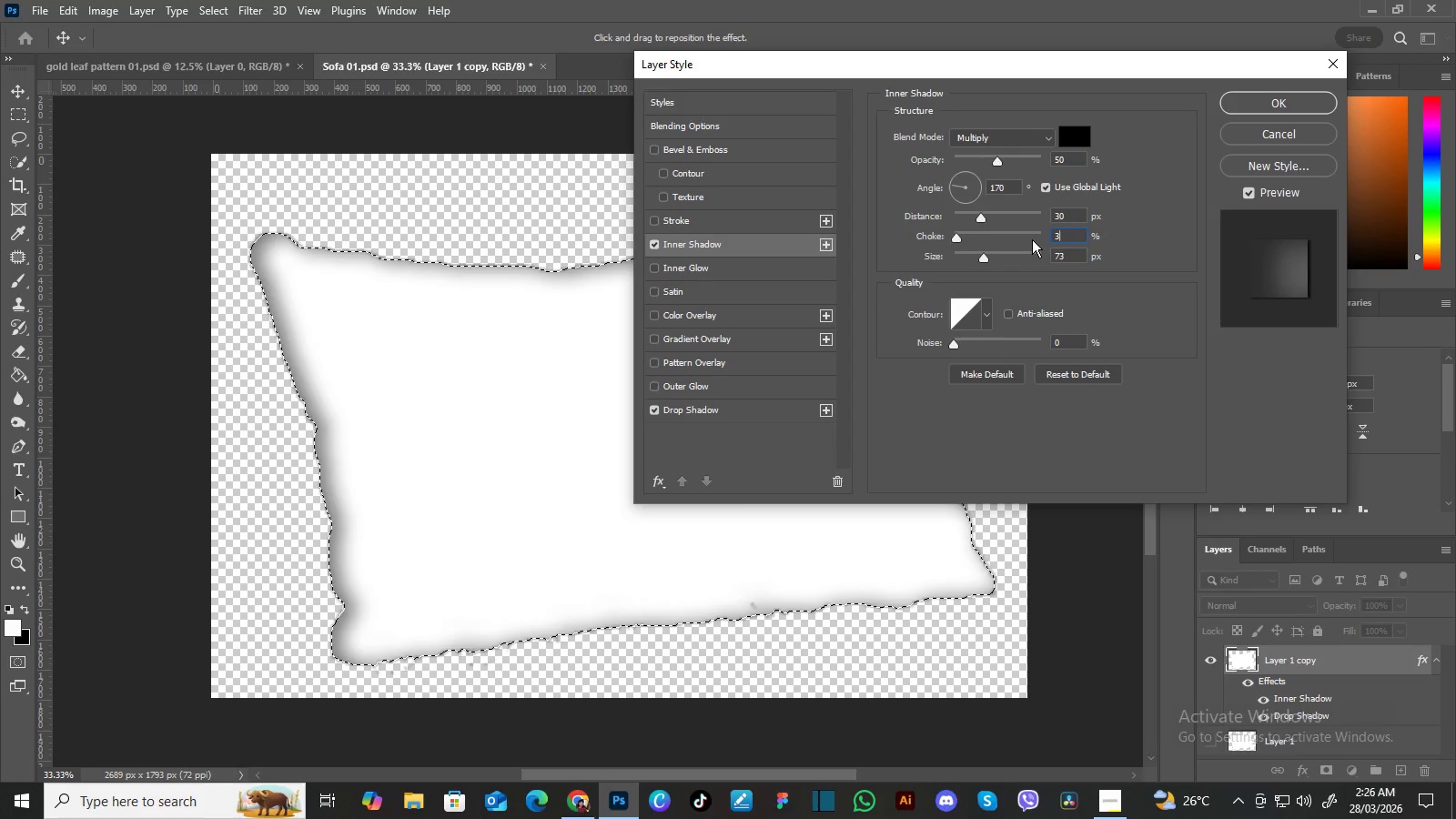 
key(Numpad0)
 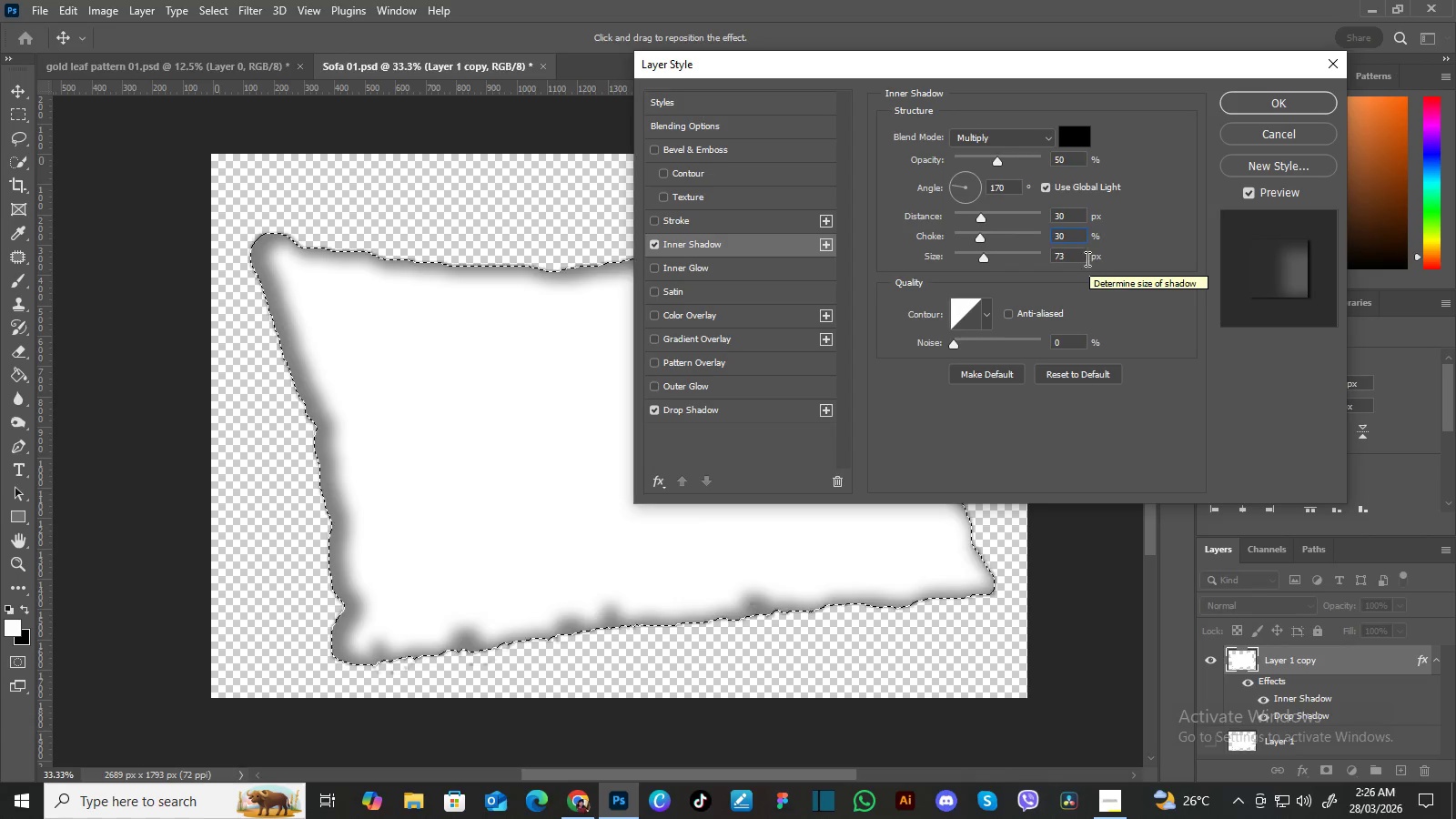 
left_click_drag(start_coordinate=[1077, 256], to_coordinate=[1012, 266])
 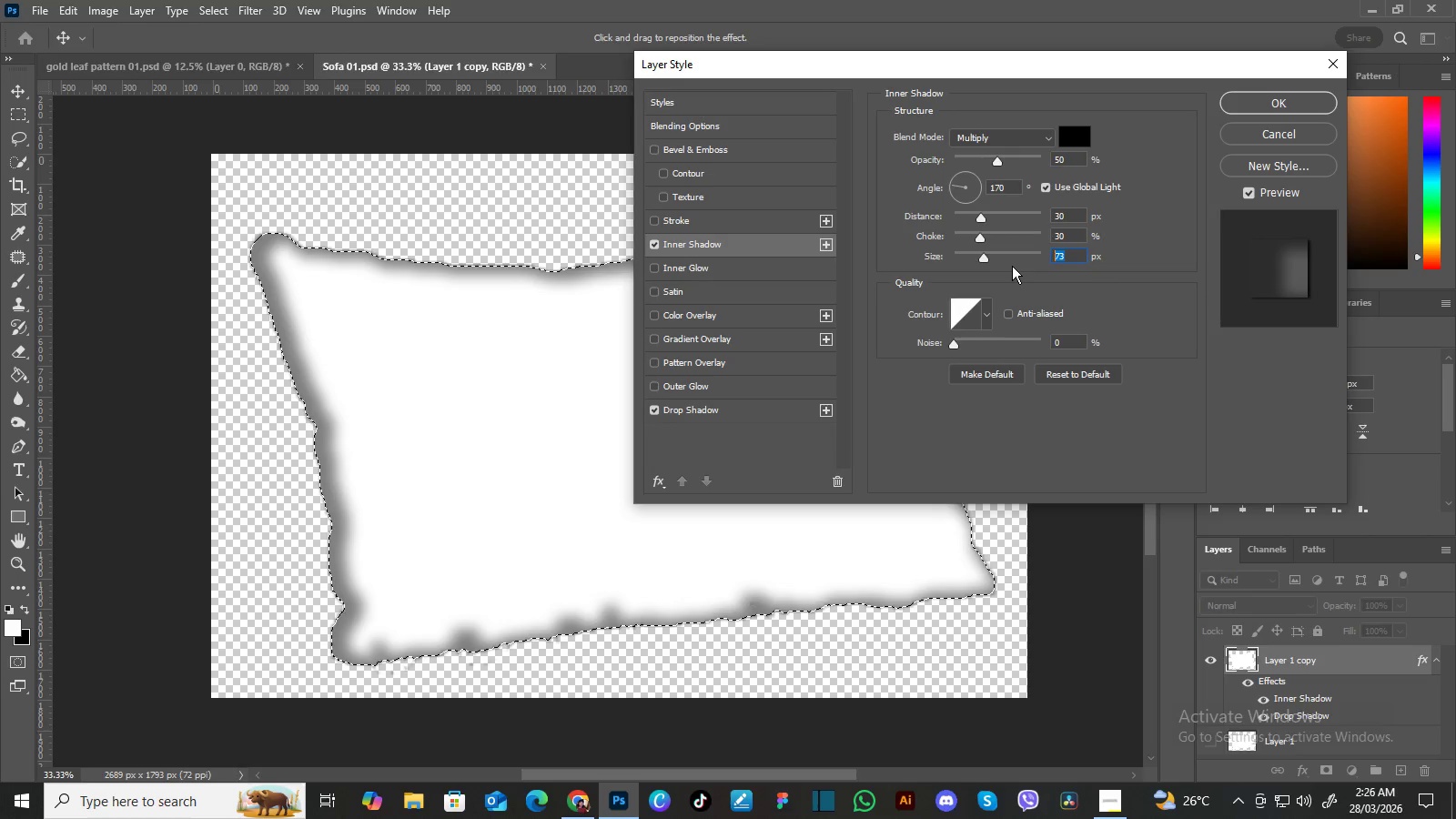 
key(Numpad3)
 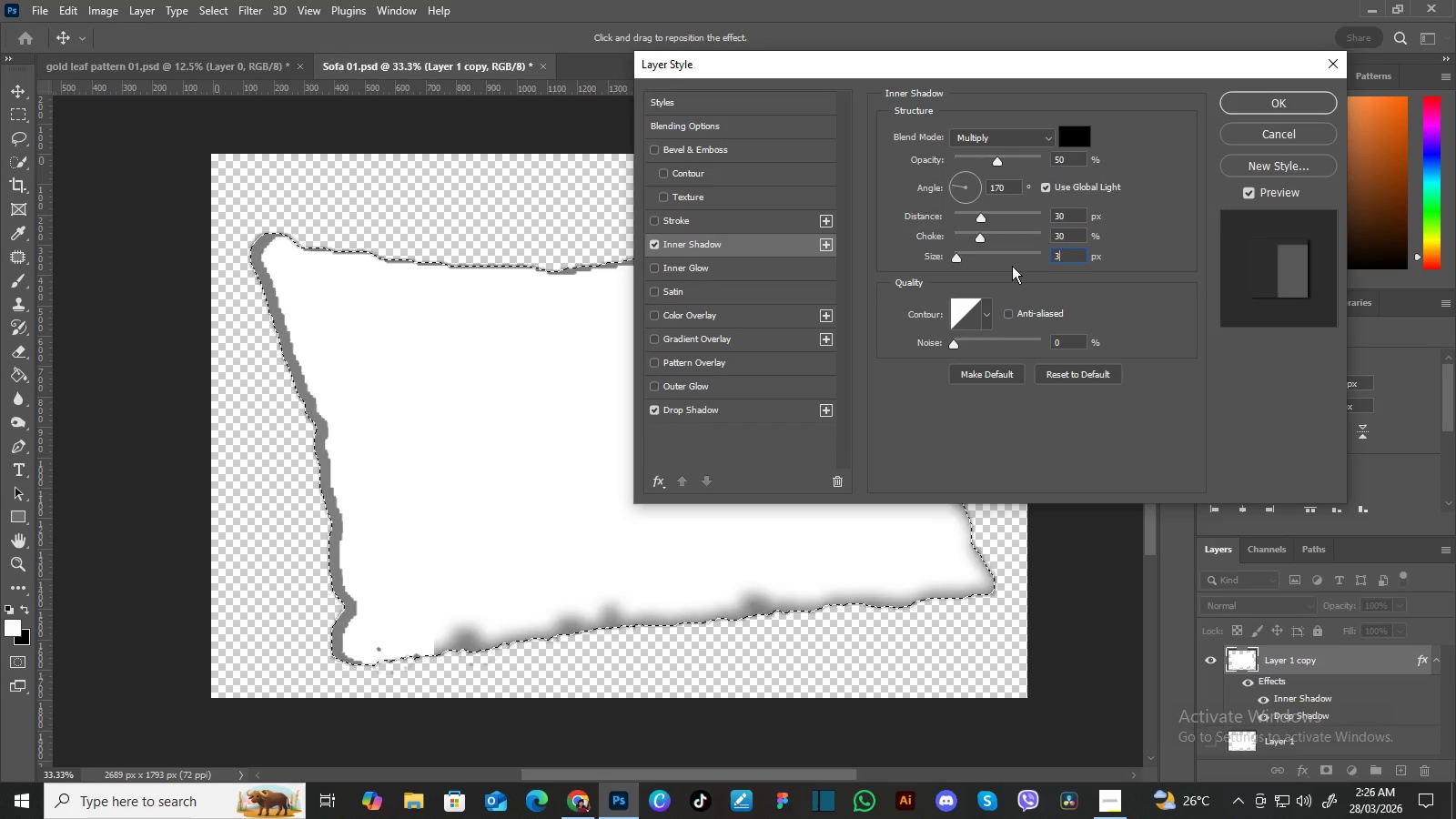 
key(Numpad0)
 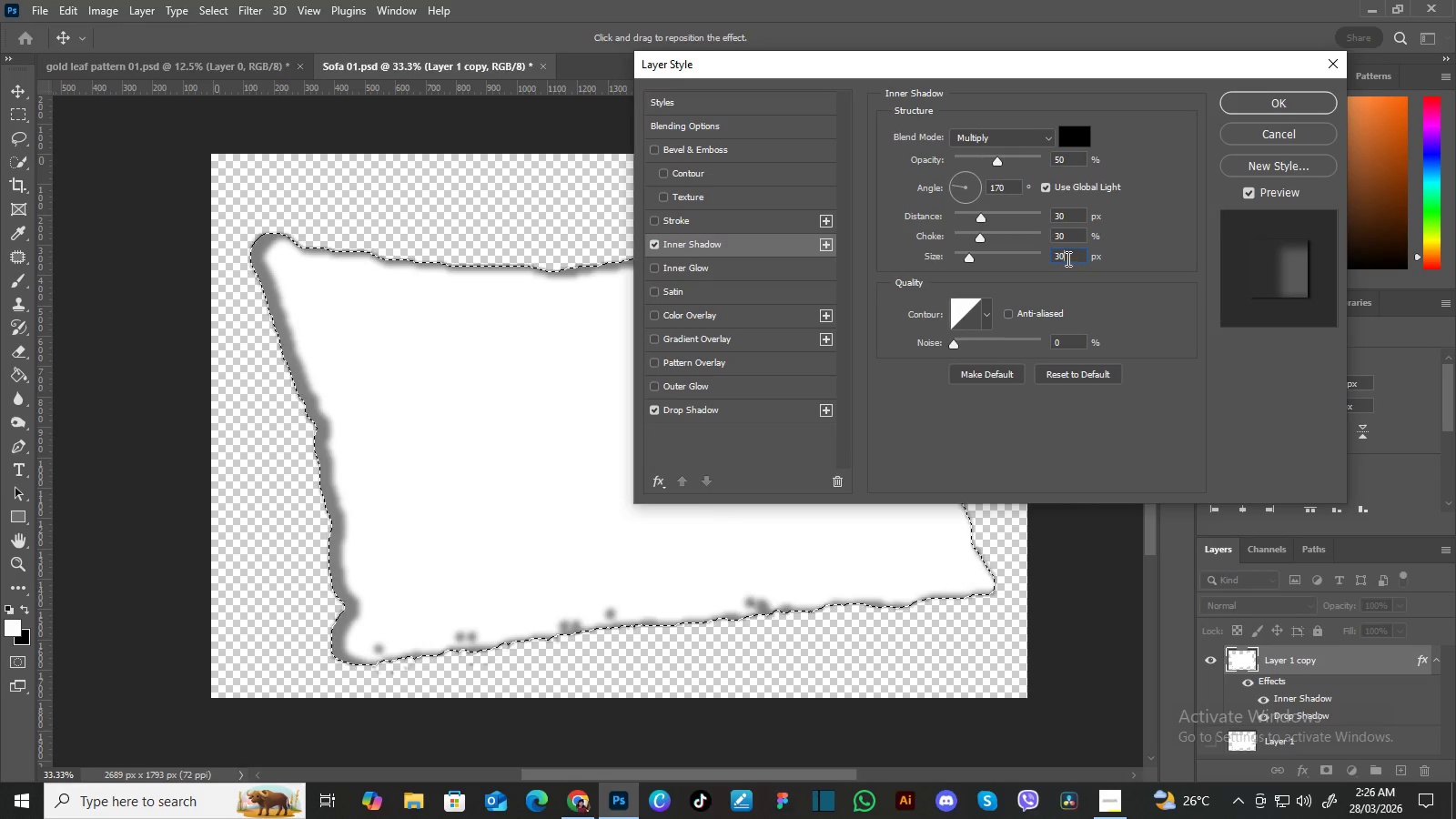 
left_click_drag(start_coordinate=[1067, 257], to_coordinate=[1033, 261])
 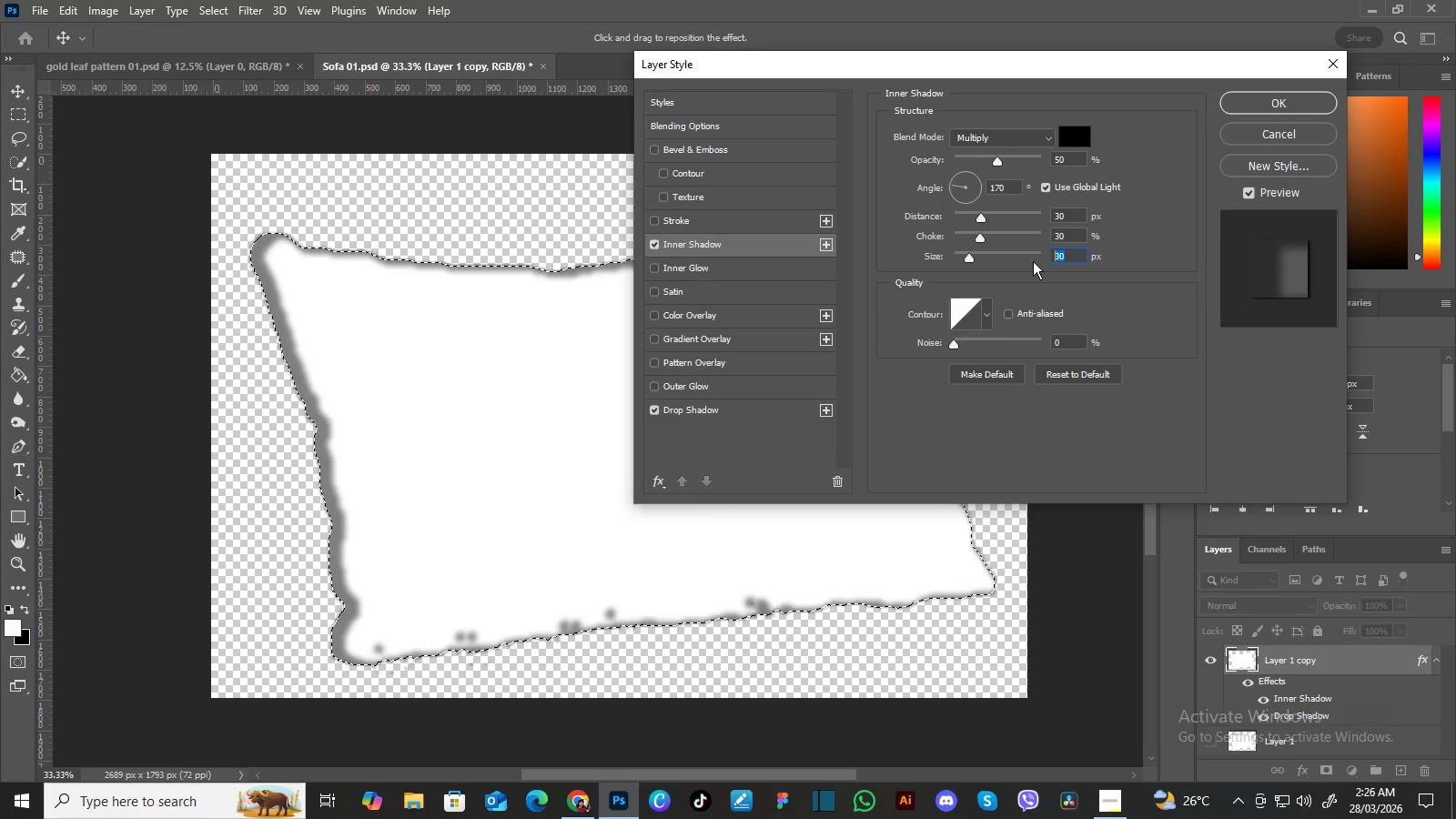 
key(Numpad5)
 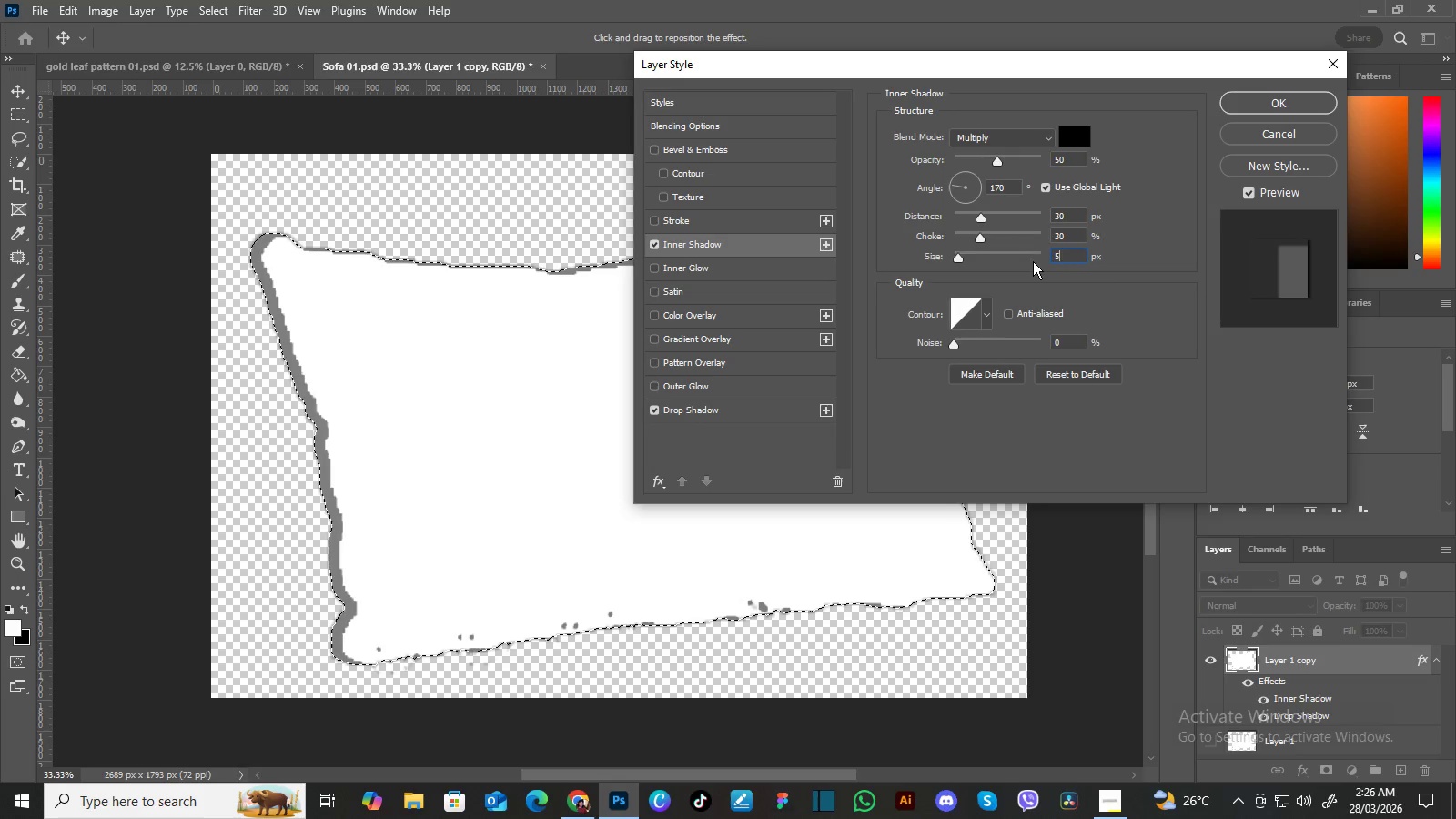 
key(Numpad0)
 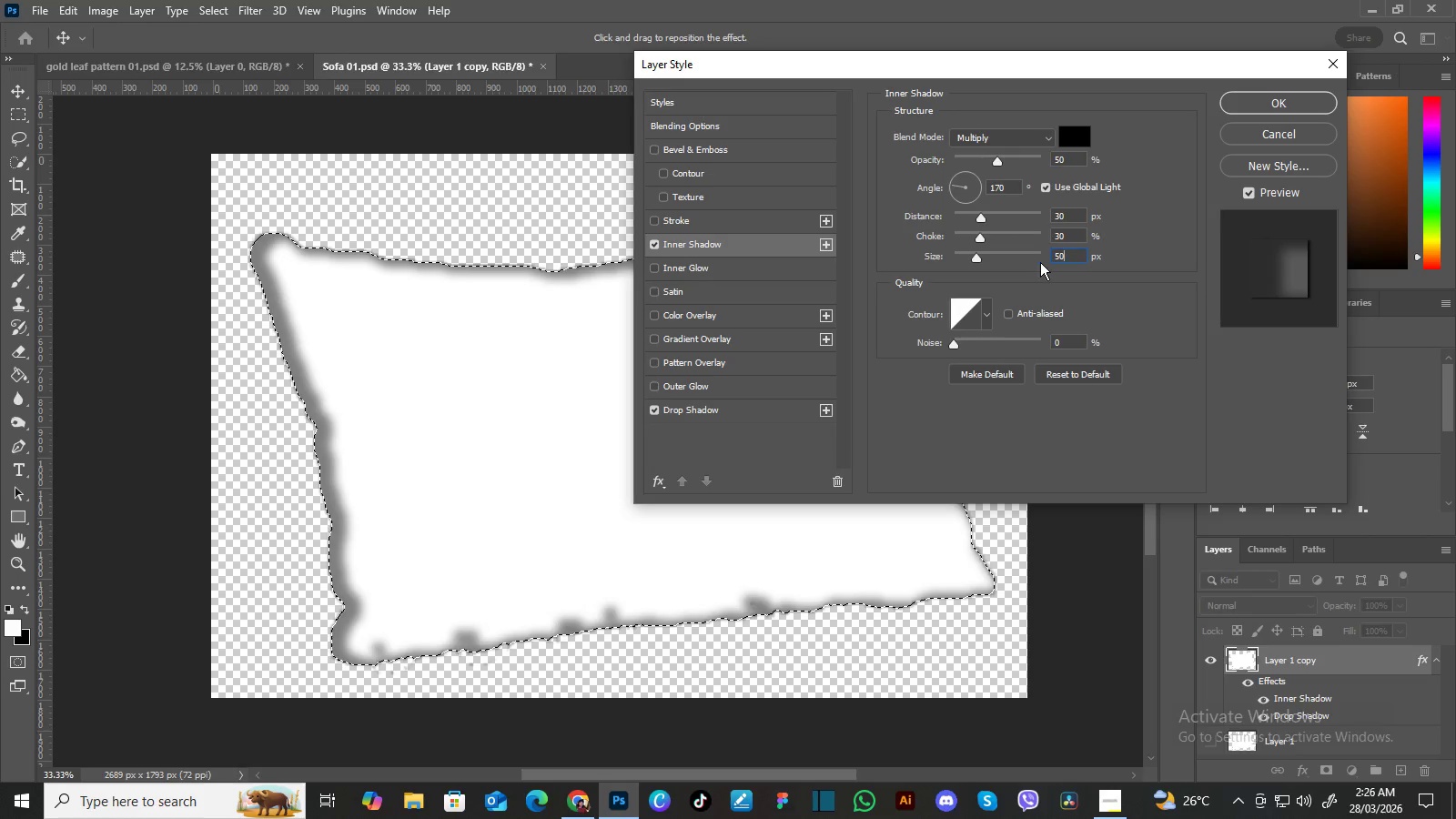 
left_click_drag(start_coordinate=[1074, 256], to_coordinate=[1008, 257])
 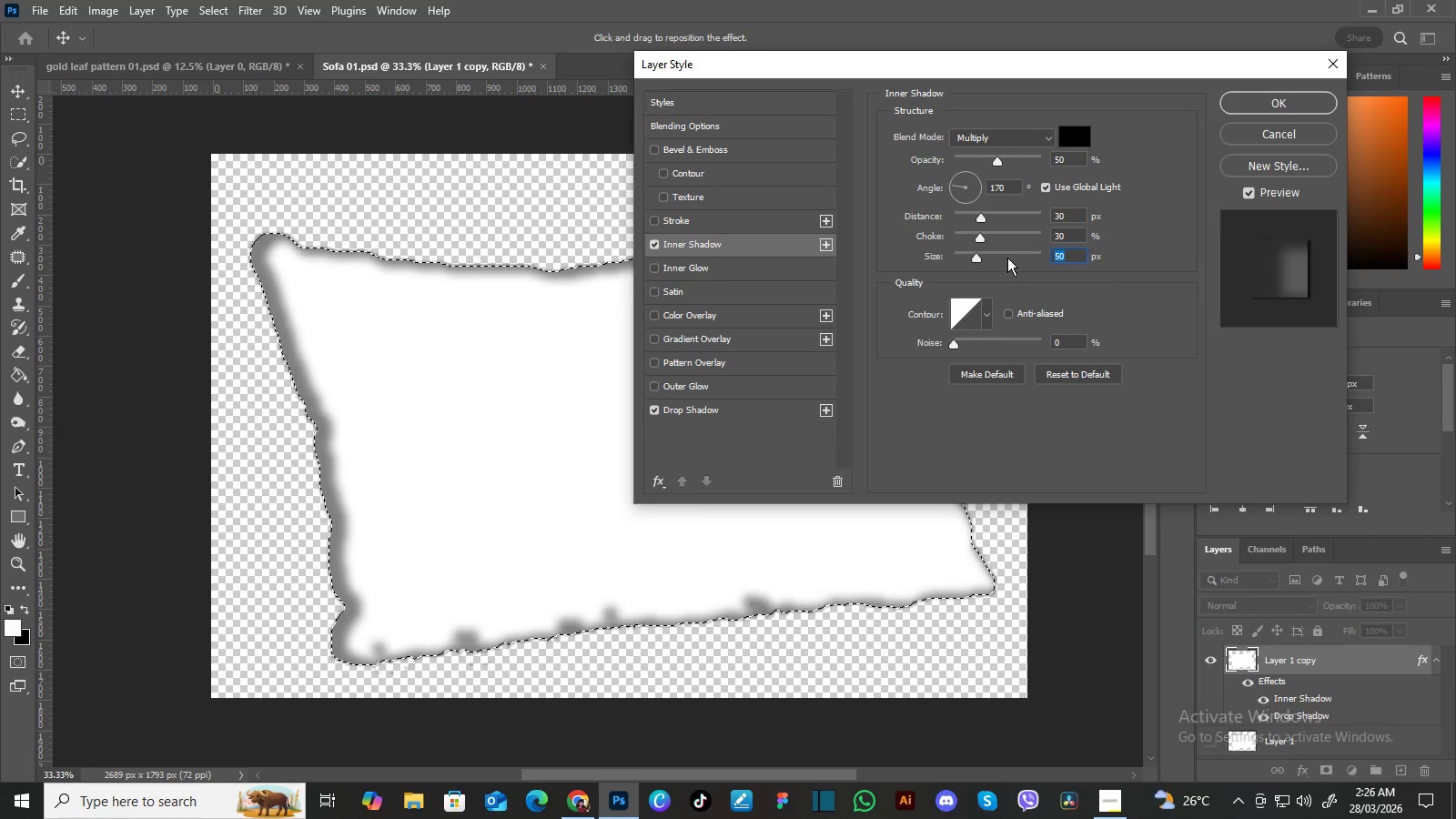 
key(Numpad7)
 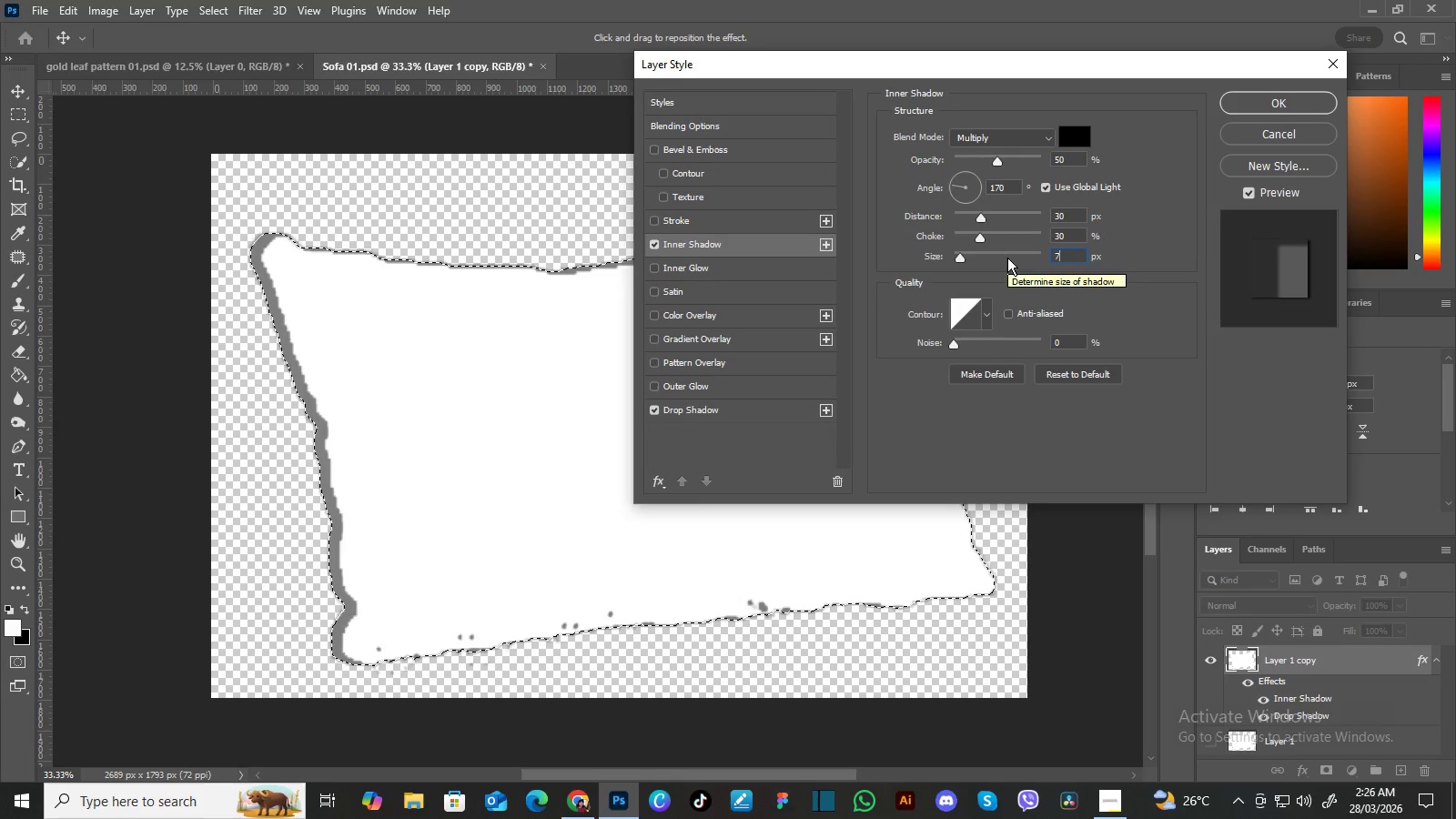 
key(Numpad0)
 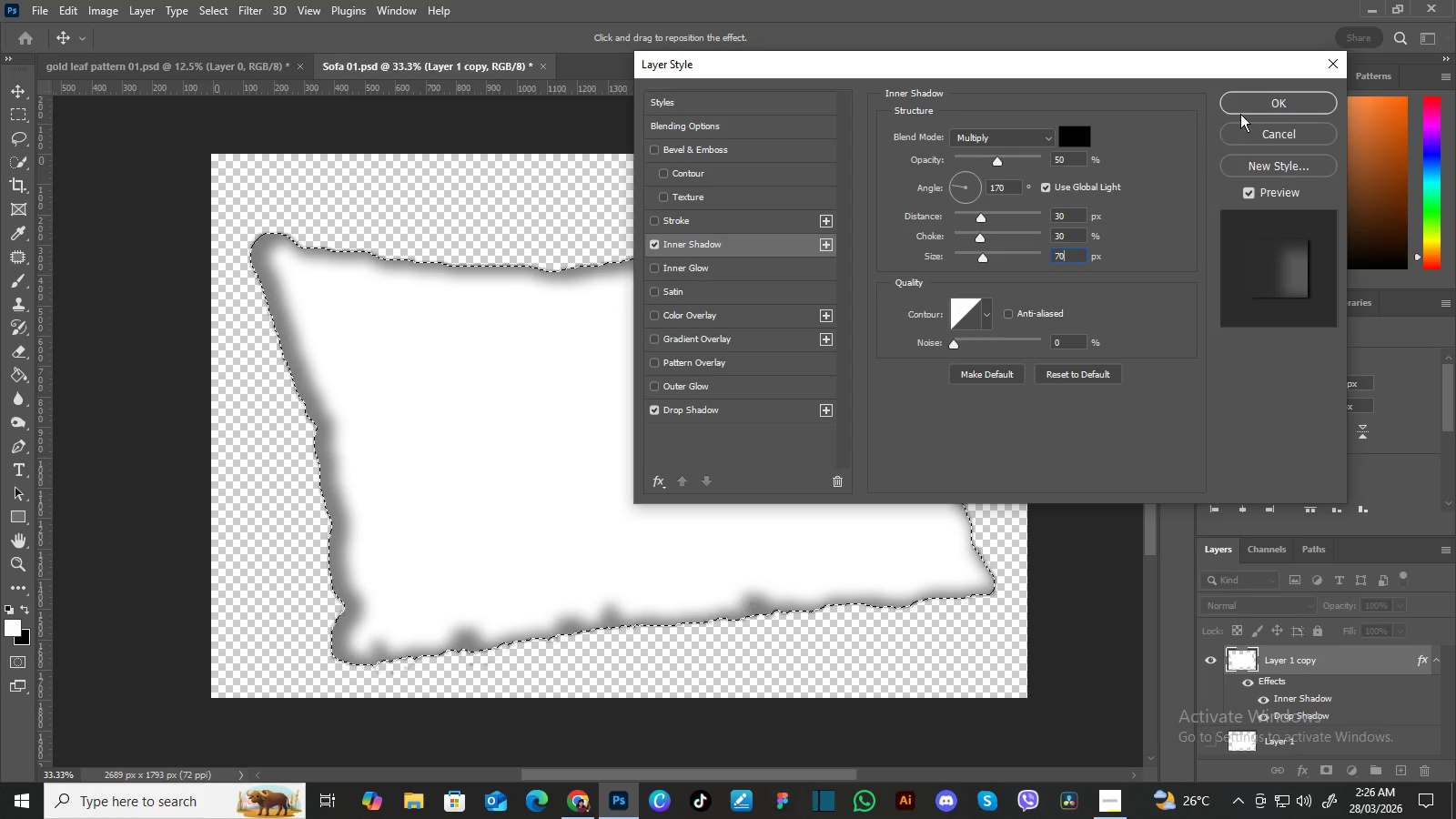 
wait(6.08)
 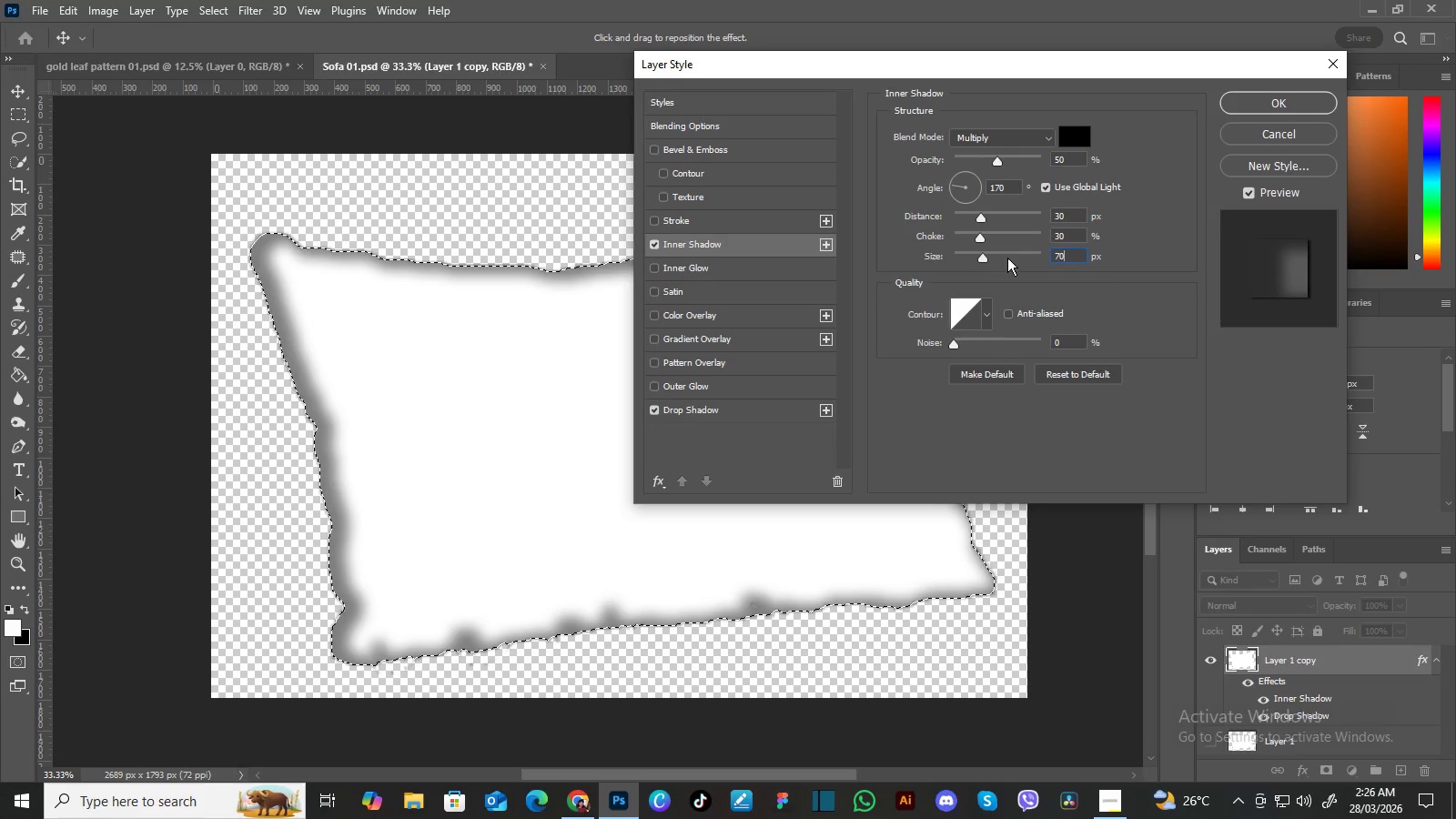 
left_click([1243, 107])
 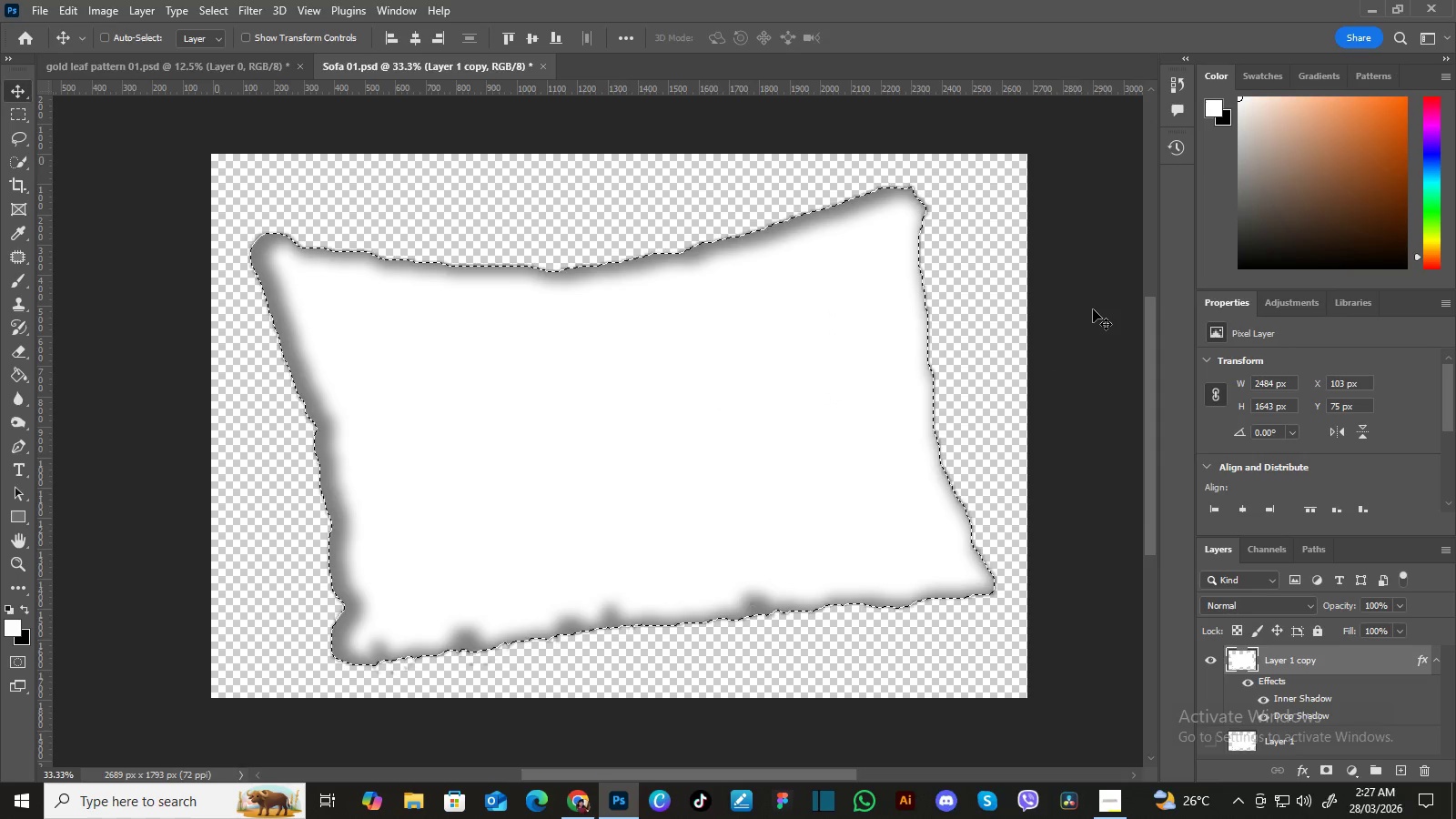 
wait(10.11)
 